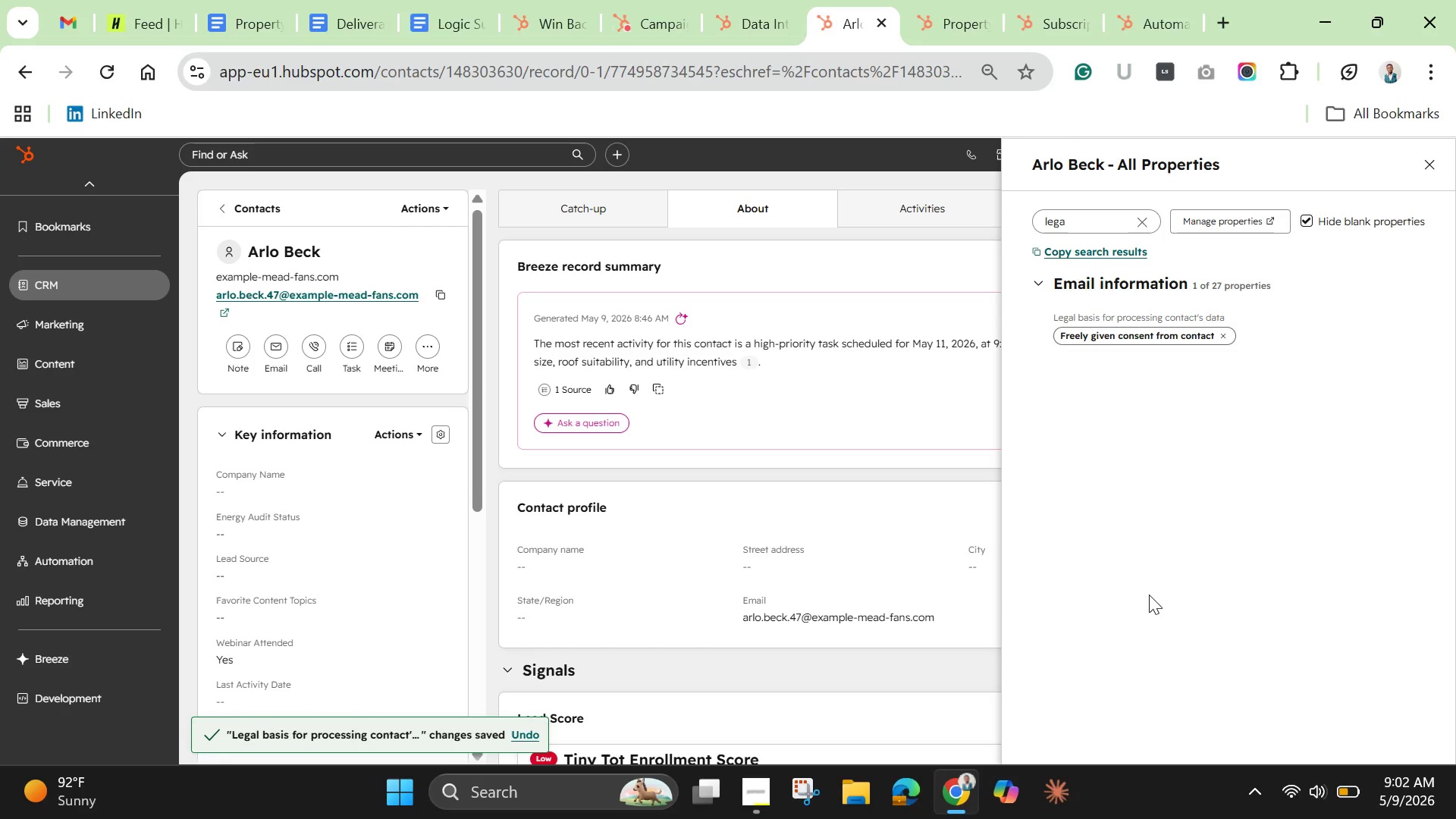 
left_click([1429, 159])
 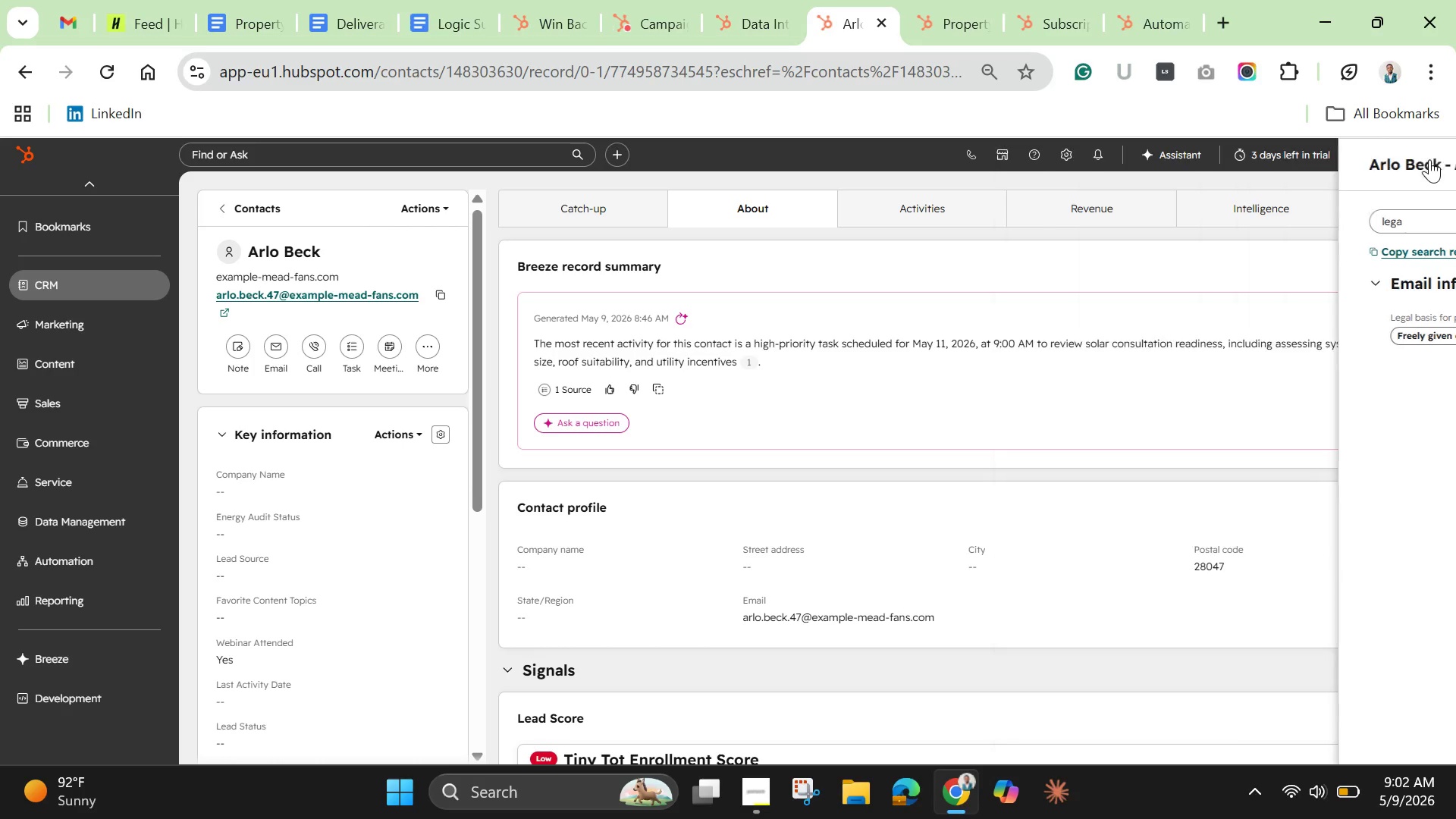 
mouse_move([1406, 174])
 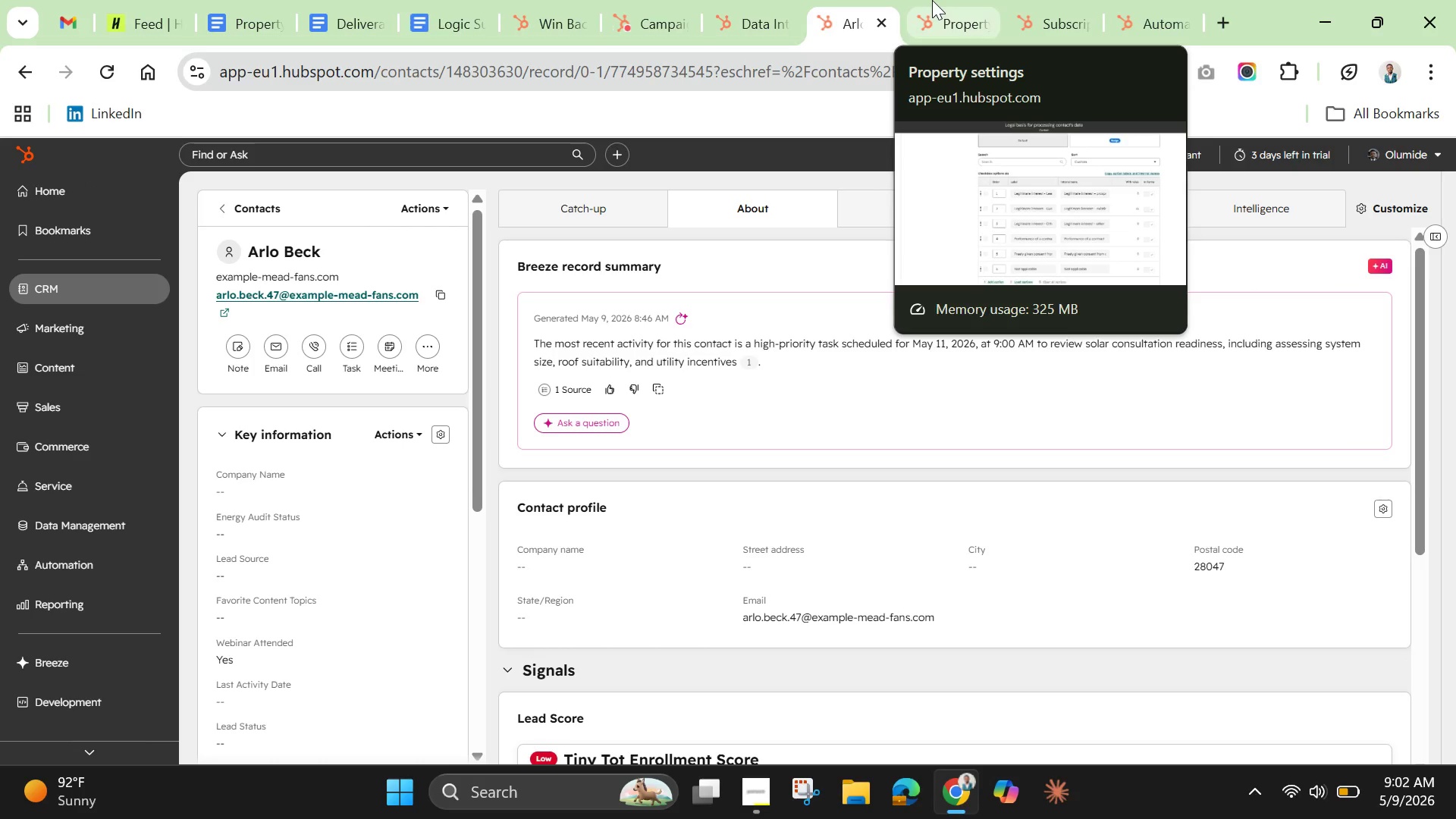 
wait(8.24)
 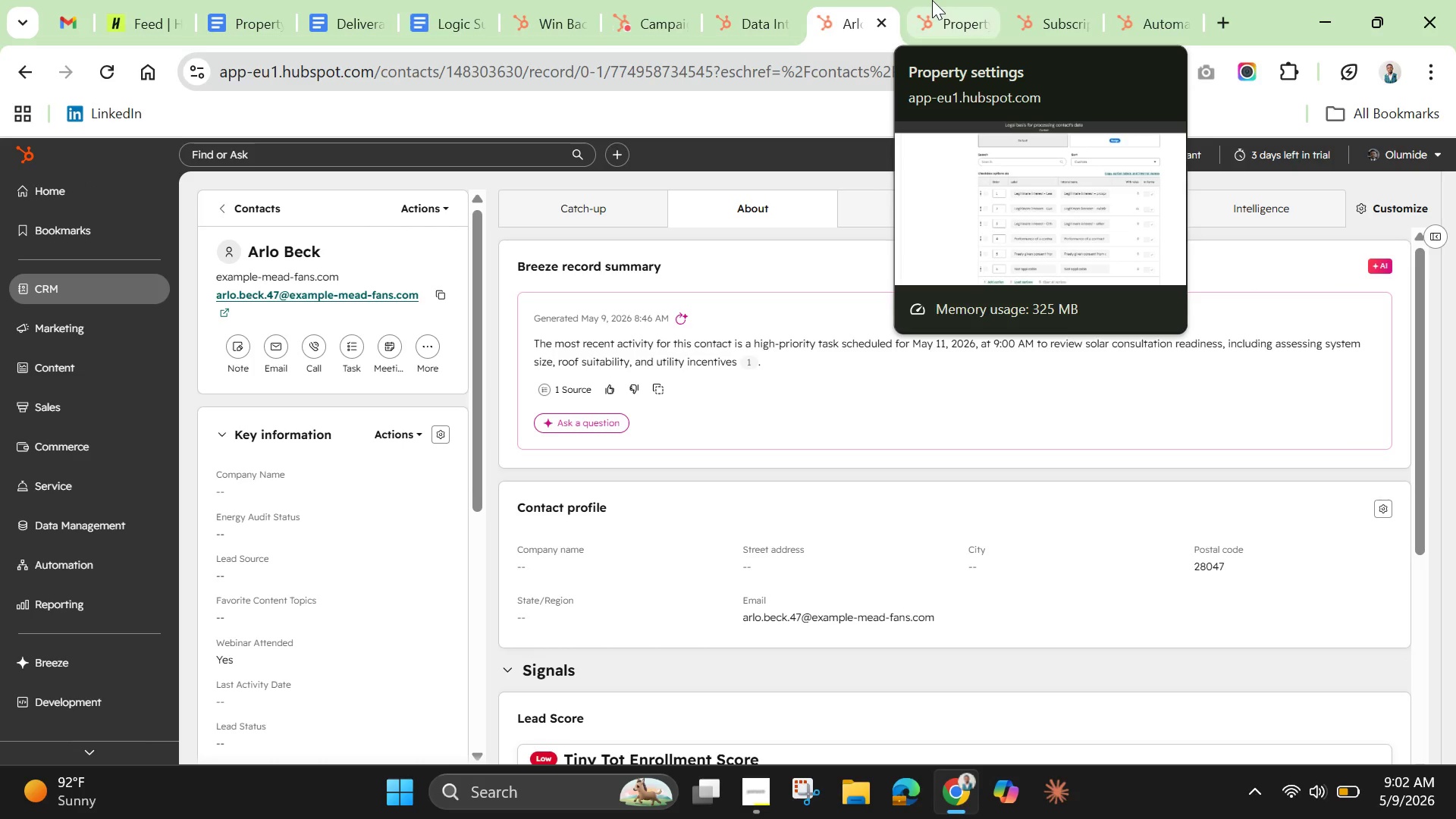 
left_click([657, 14])
 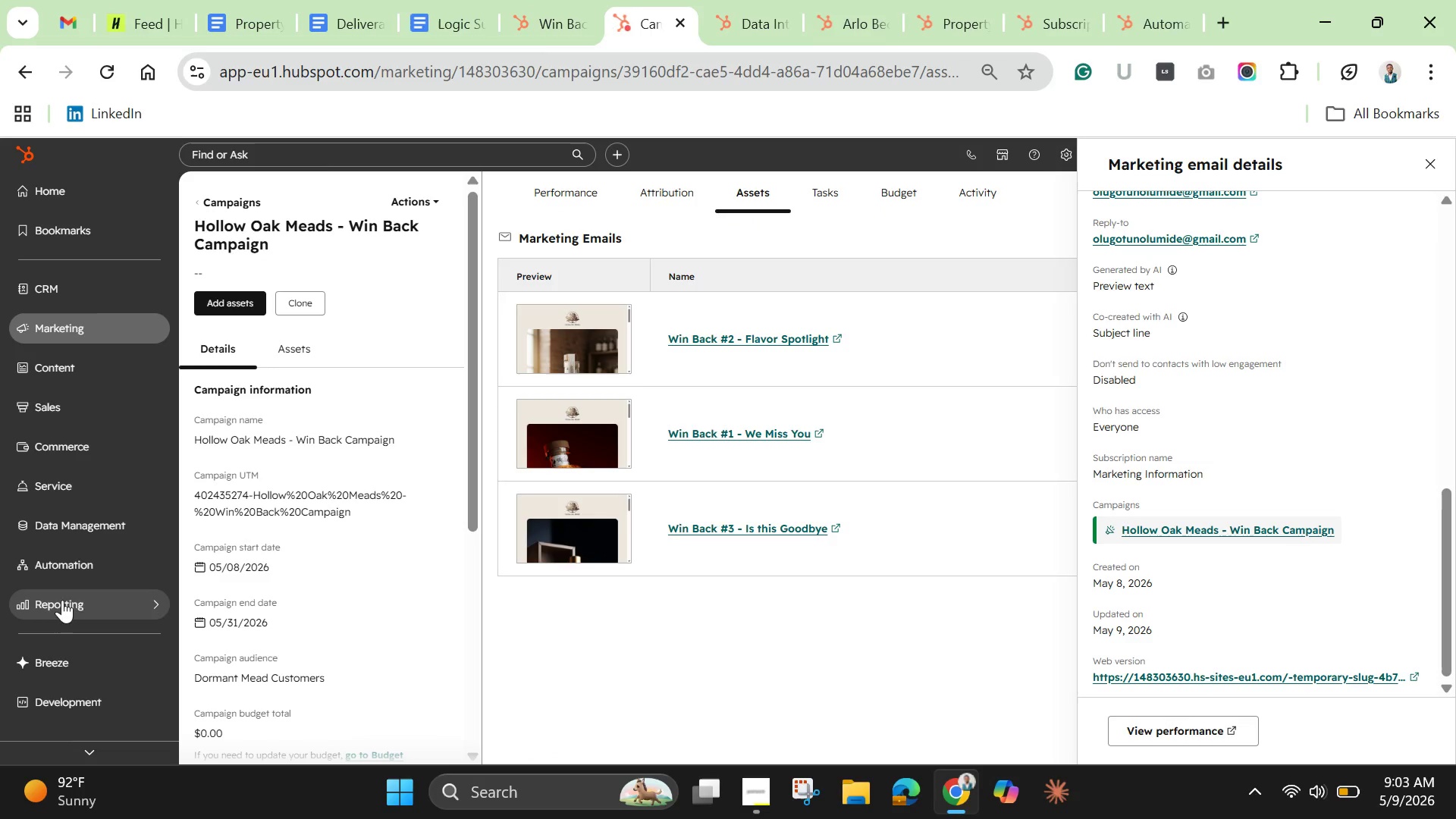 
left_click([79, 572])
 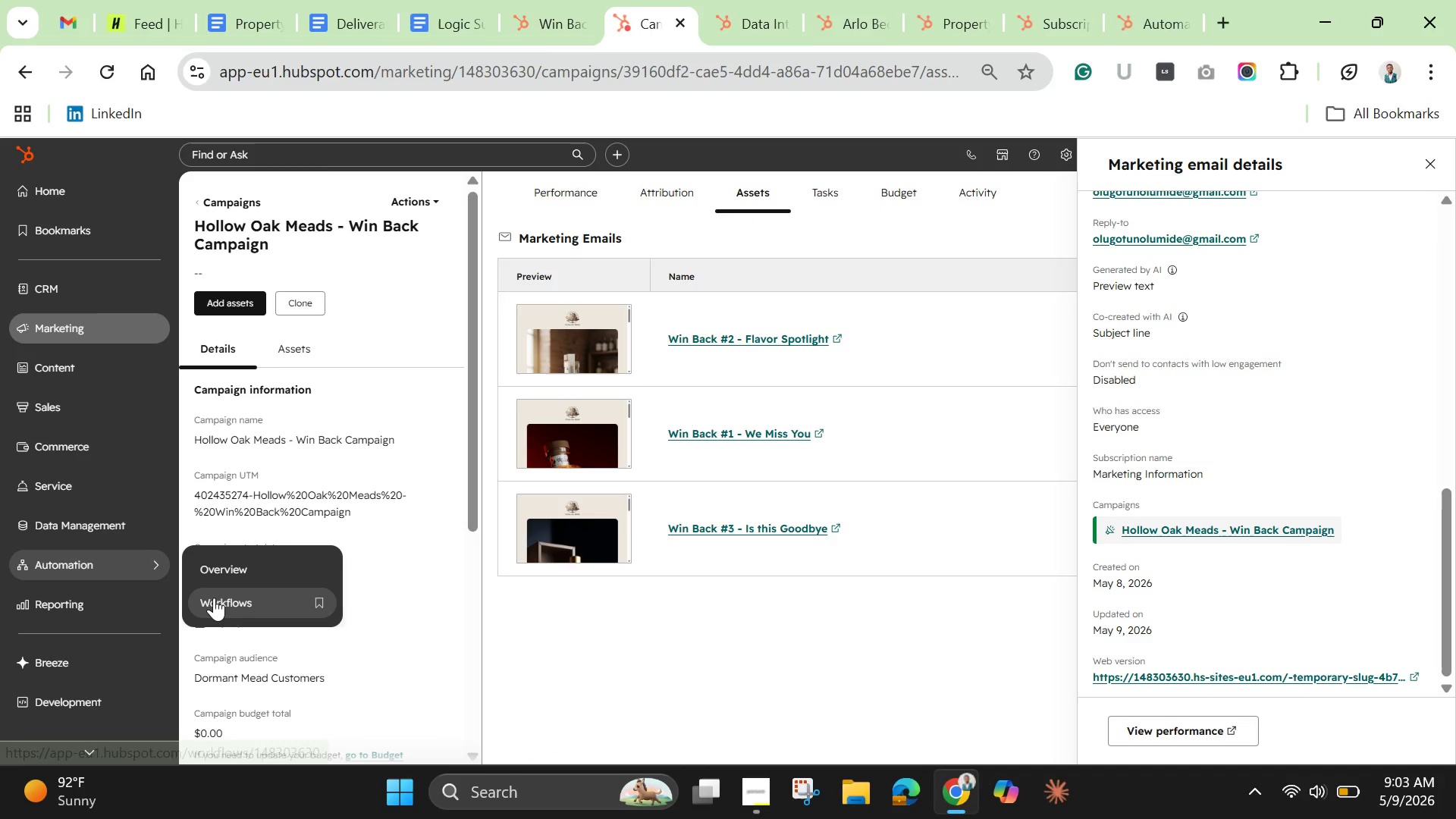 
left_click([214, 598])
 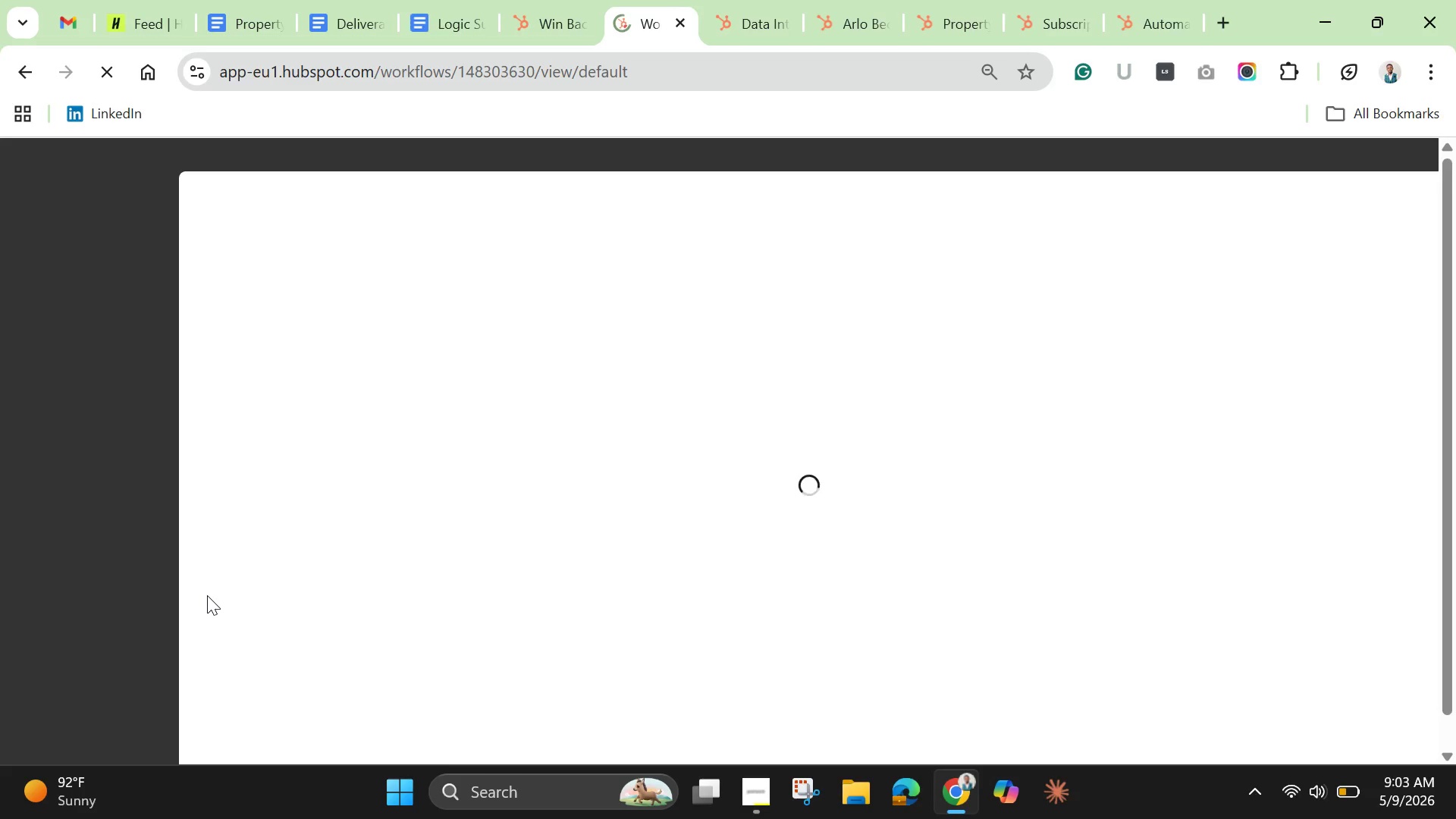 
wait(9.73)
 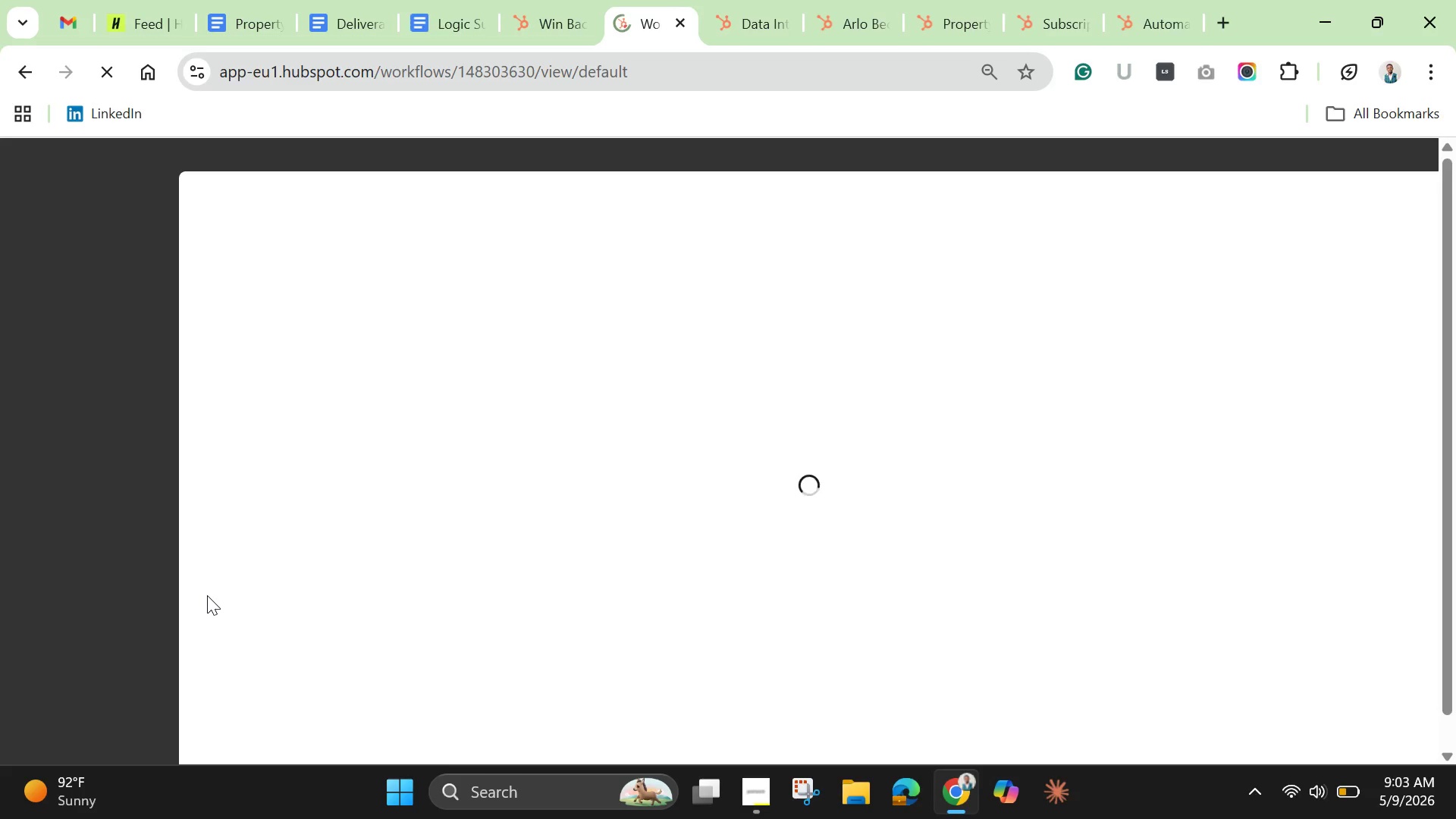 
left_click([295, 509])
 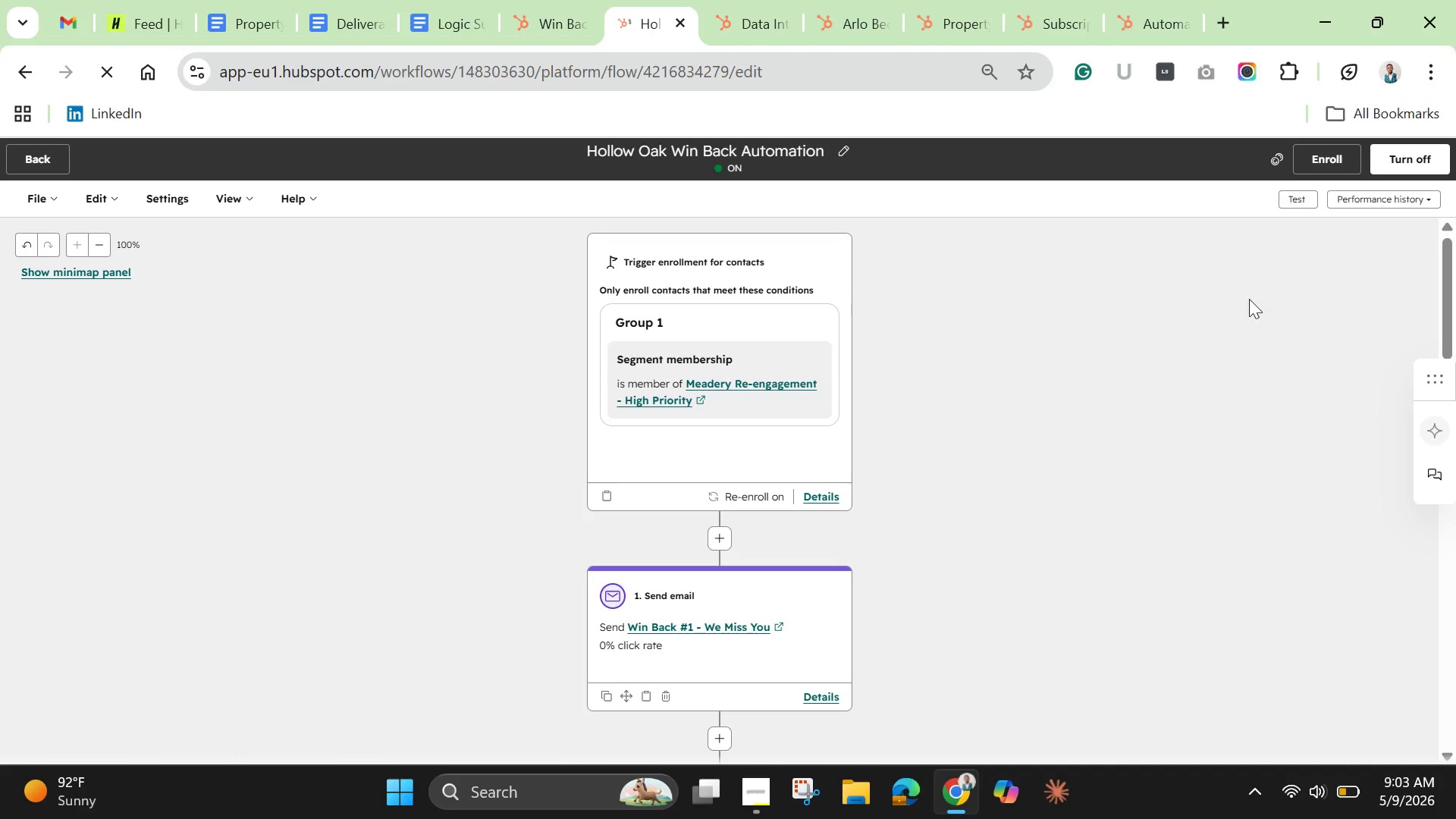 
wait(13.7)
 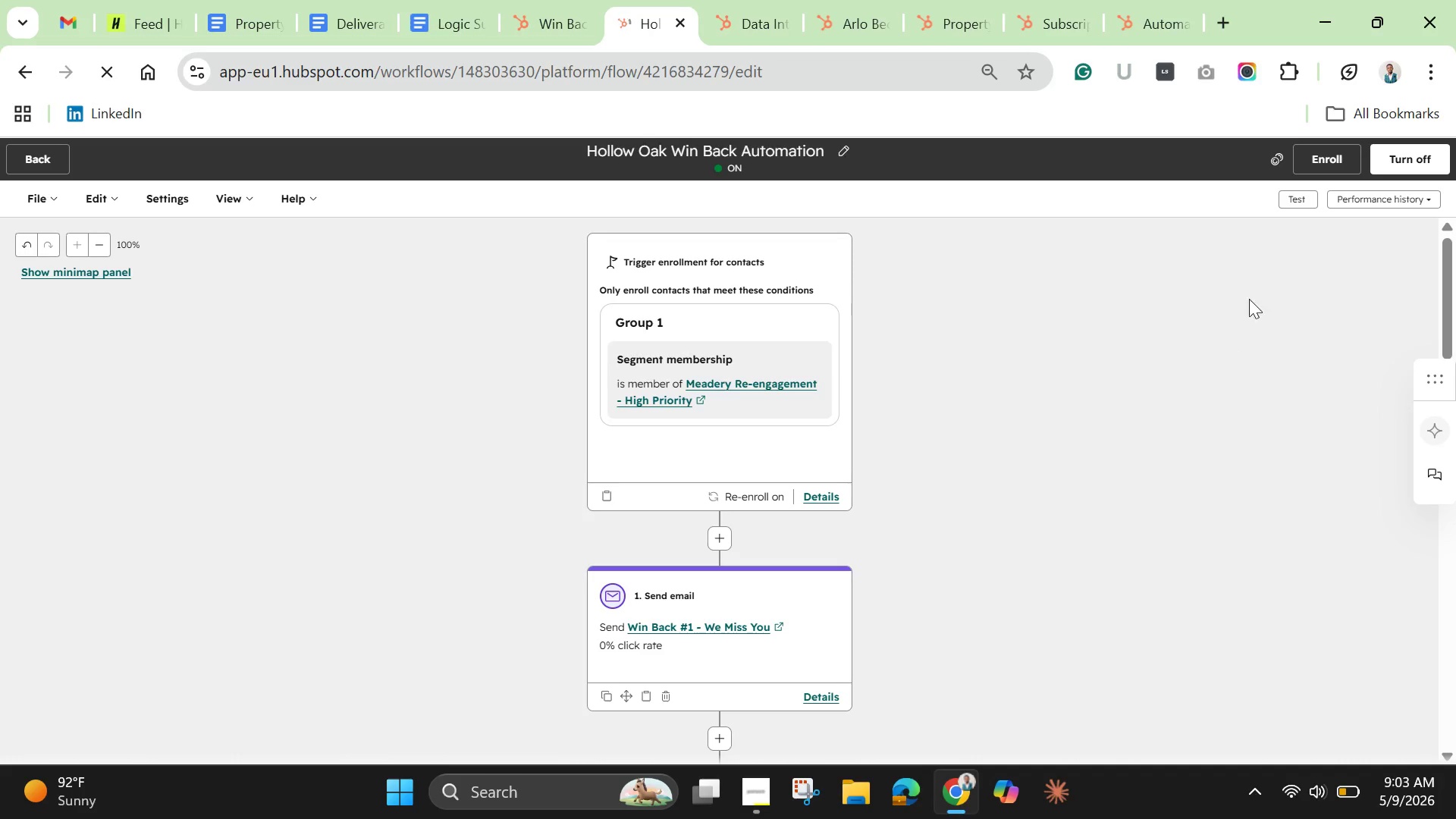 
left_click([1407, 163])
 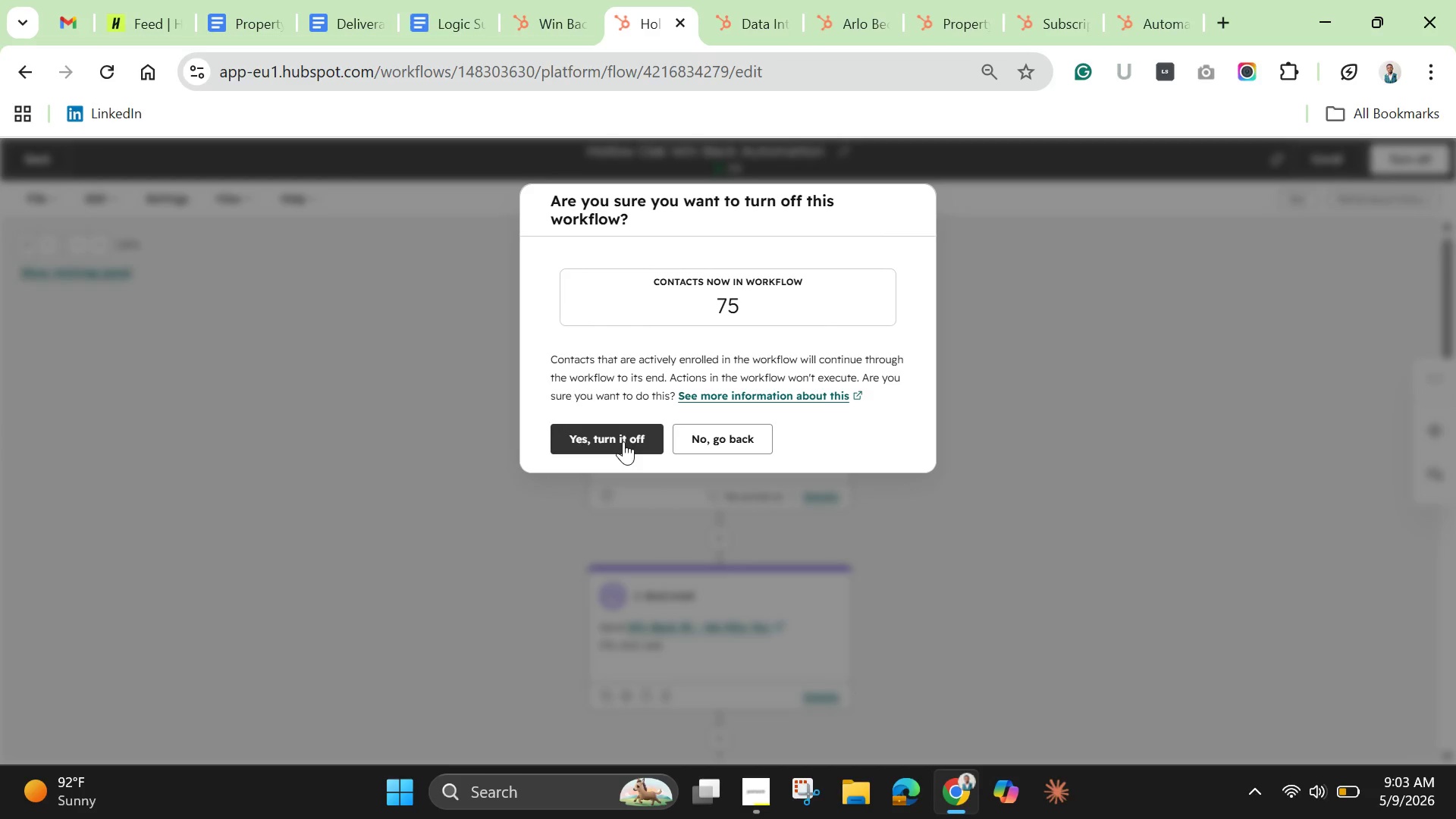 
left_click([623, 441])
 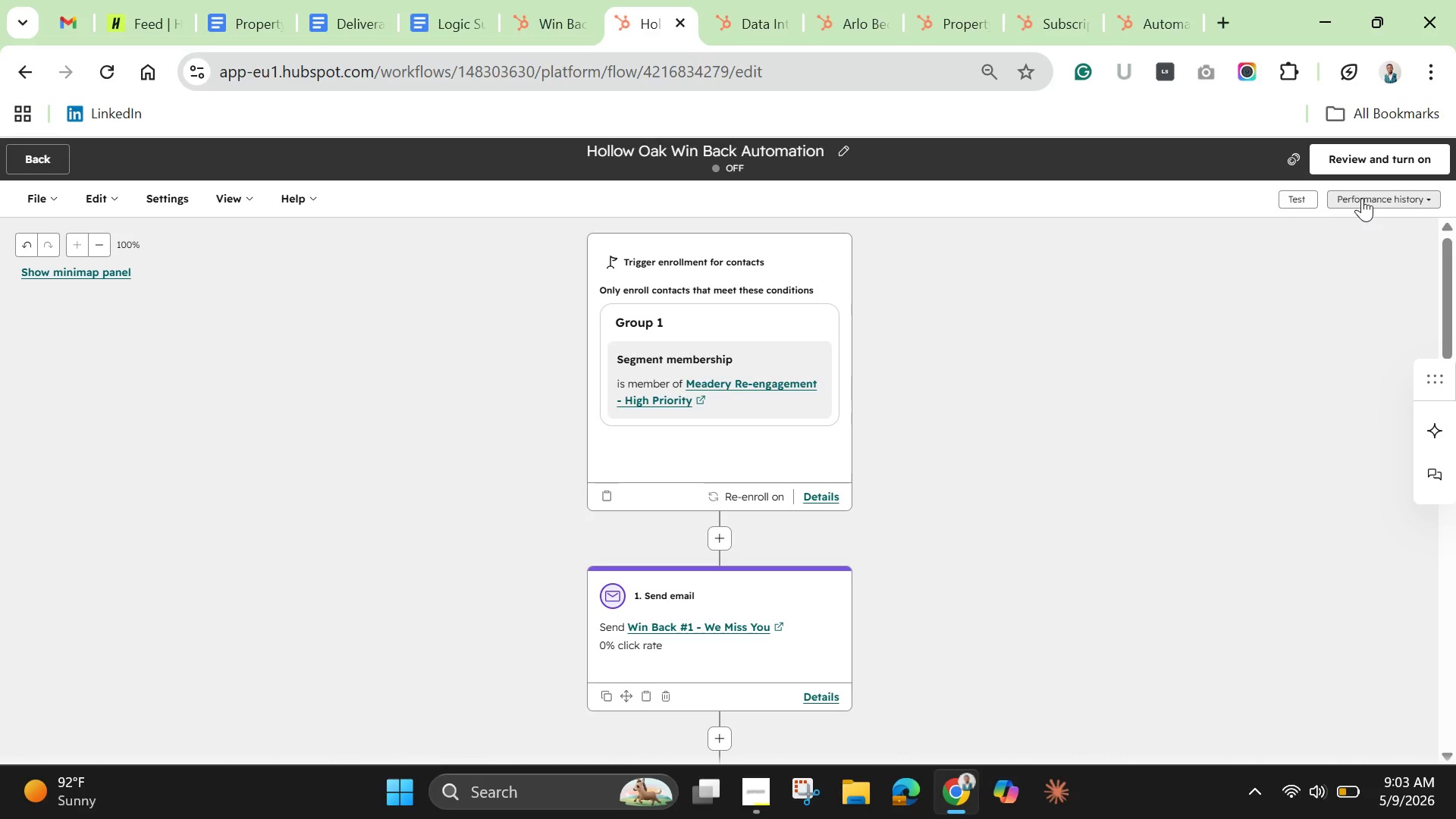 
wait(6.22)
 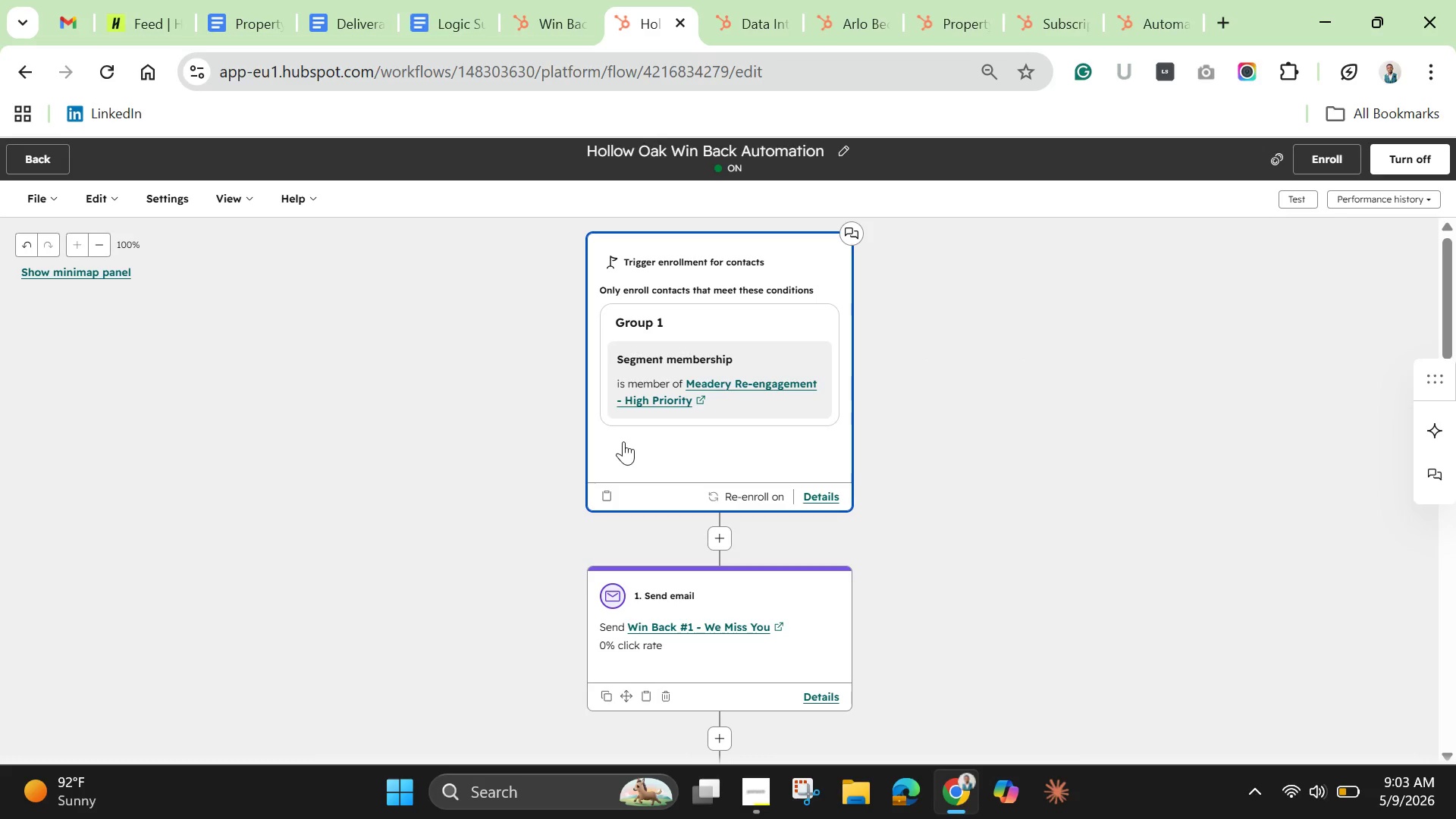 
left_click([1294, 155])
 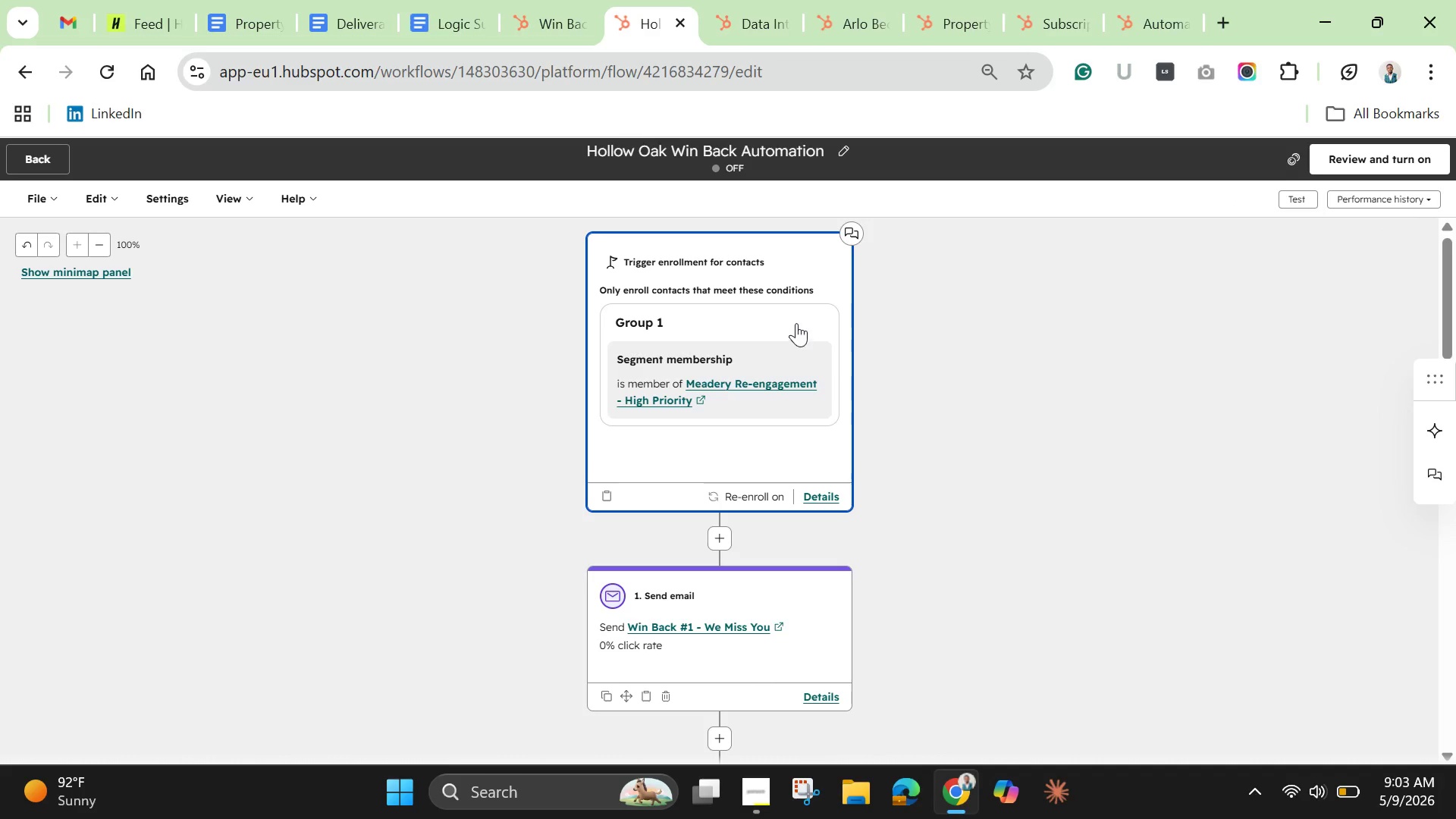 
wait(12.67)
 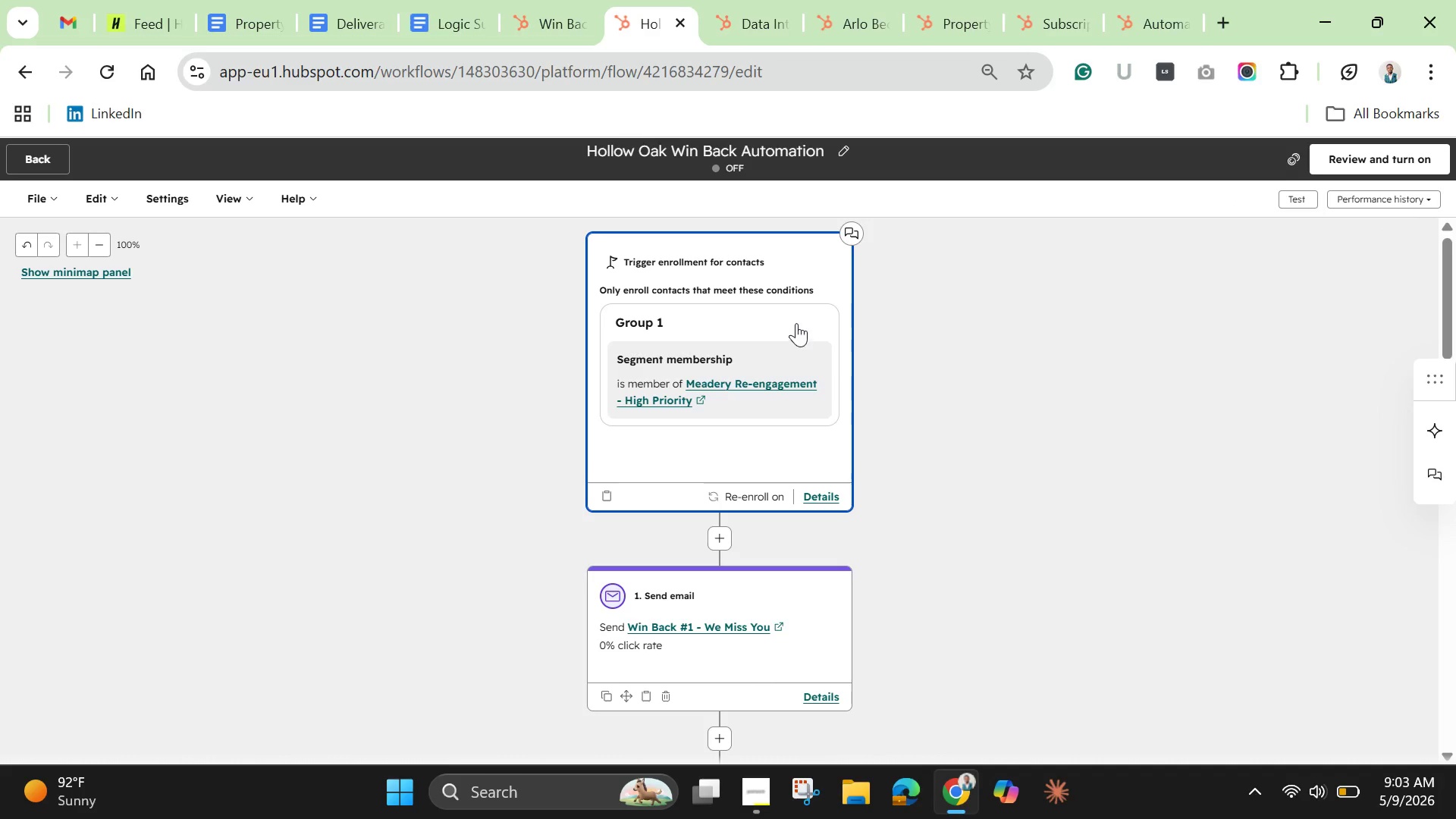 
left_click([1366, 168])
 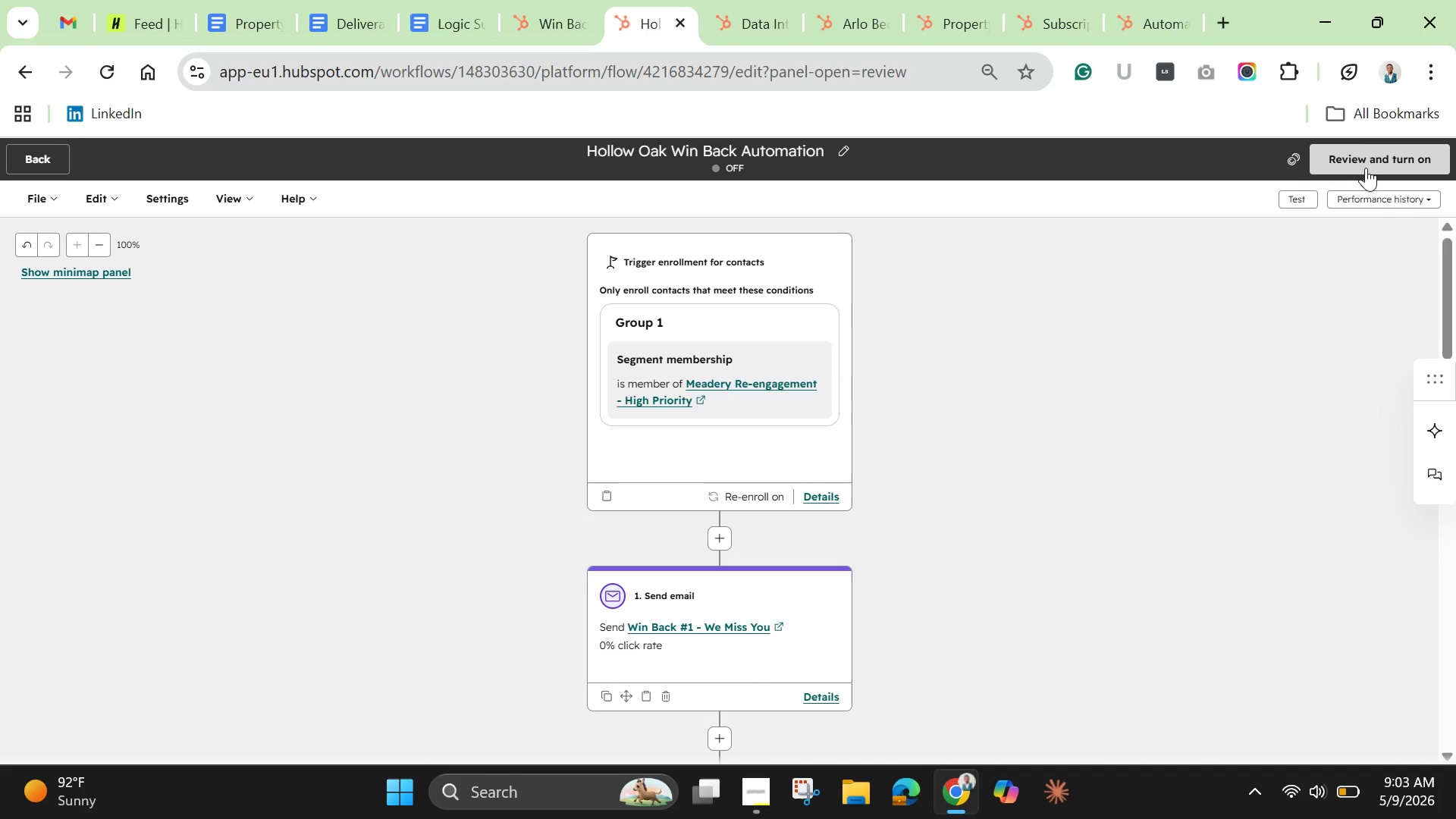 
mouse_move([1353, 190])
 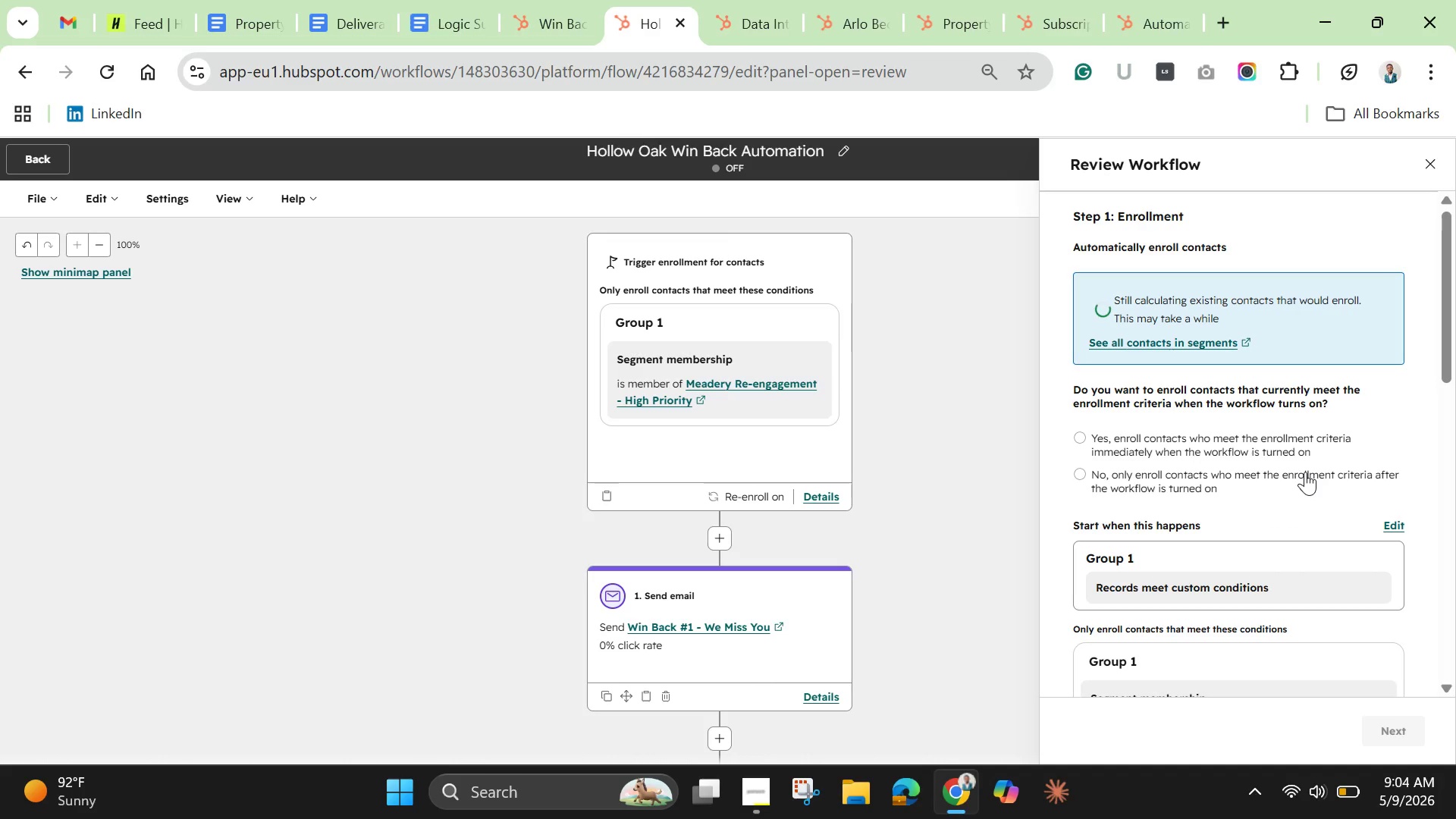 
wait(6.48)
 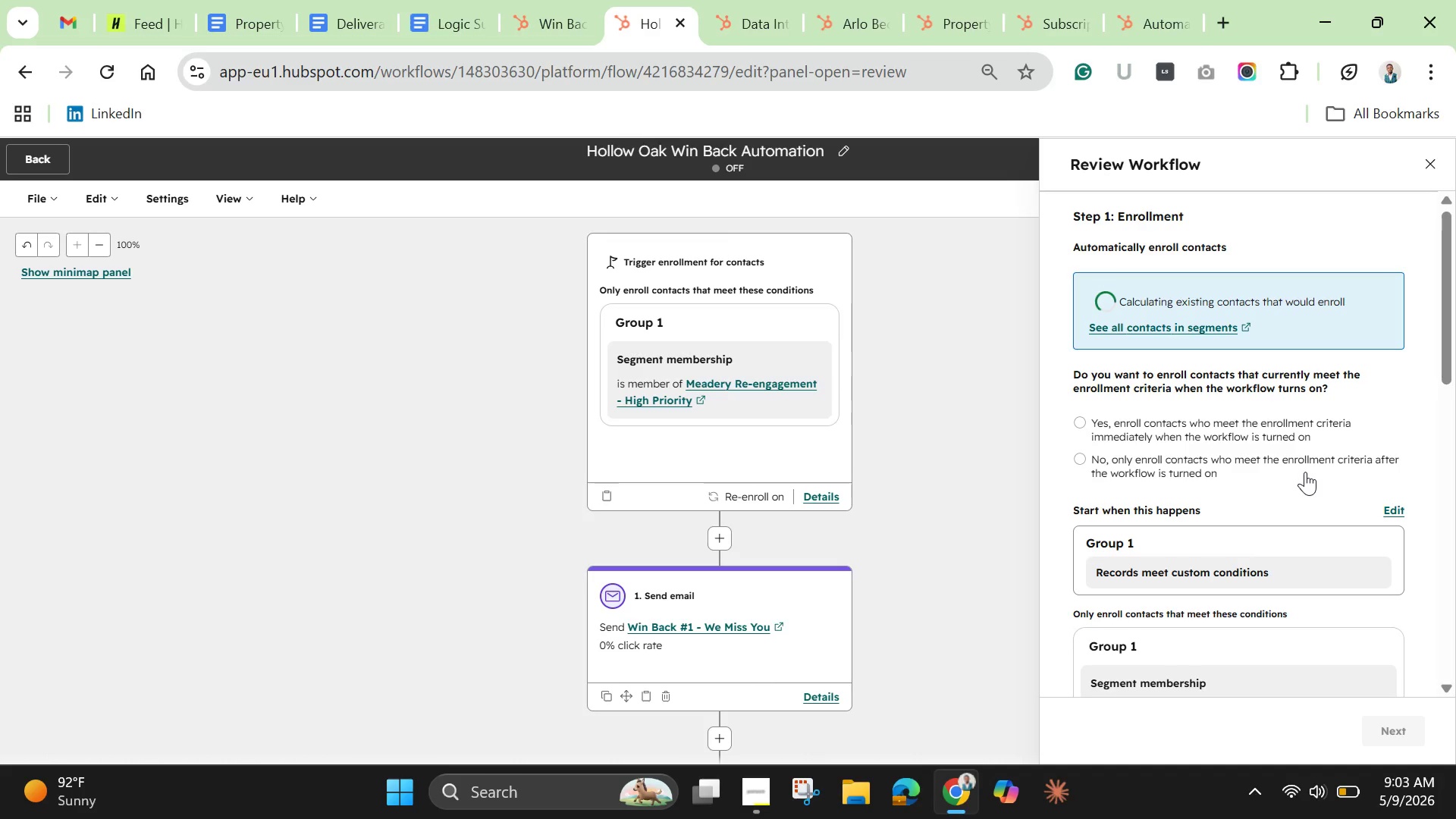 
scroll: coordinate [1305, 472], scroll_direction: down, amount: 8.0
 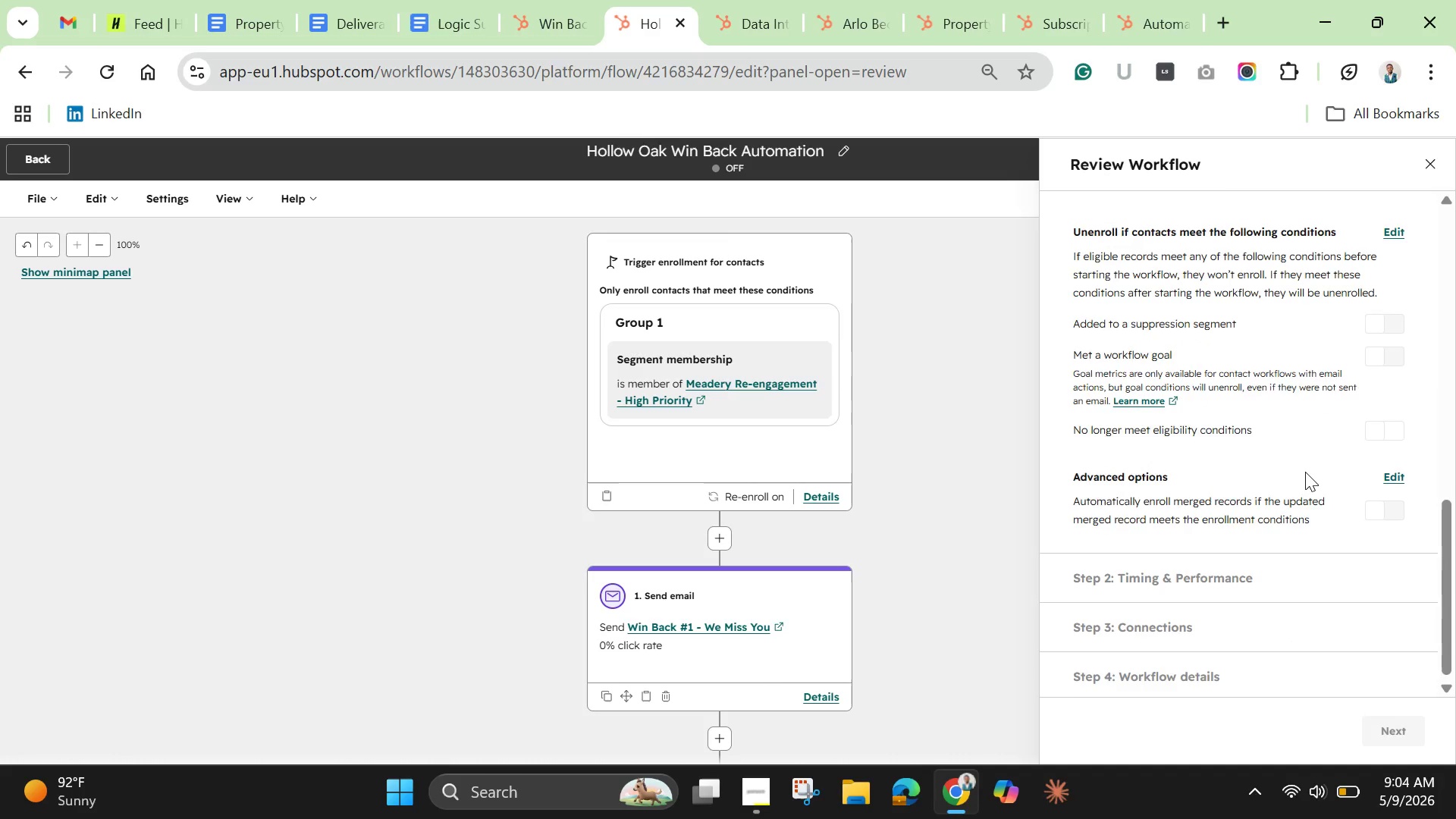 
scroll: coordinate [1305, 472], scroll_direction: up, amount: 2.0
 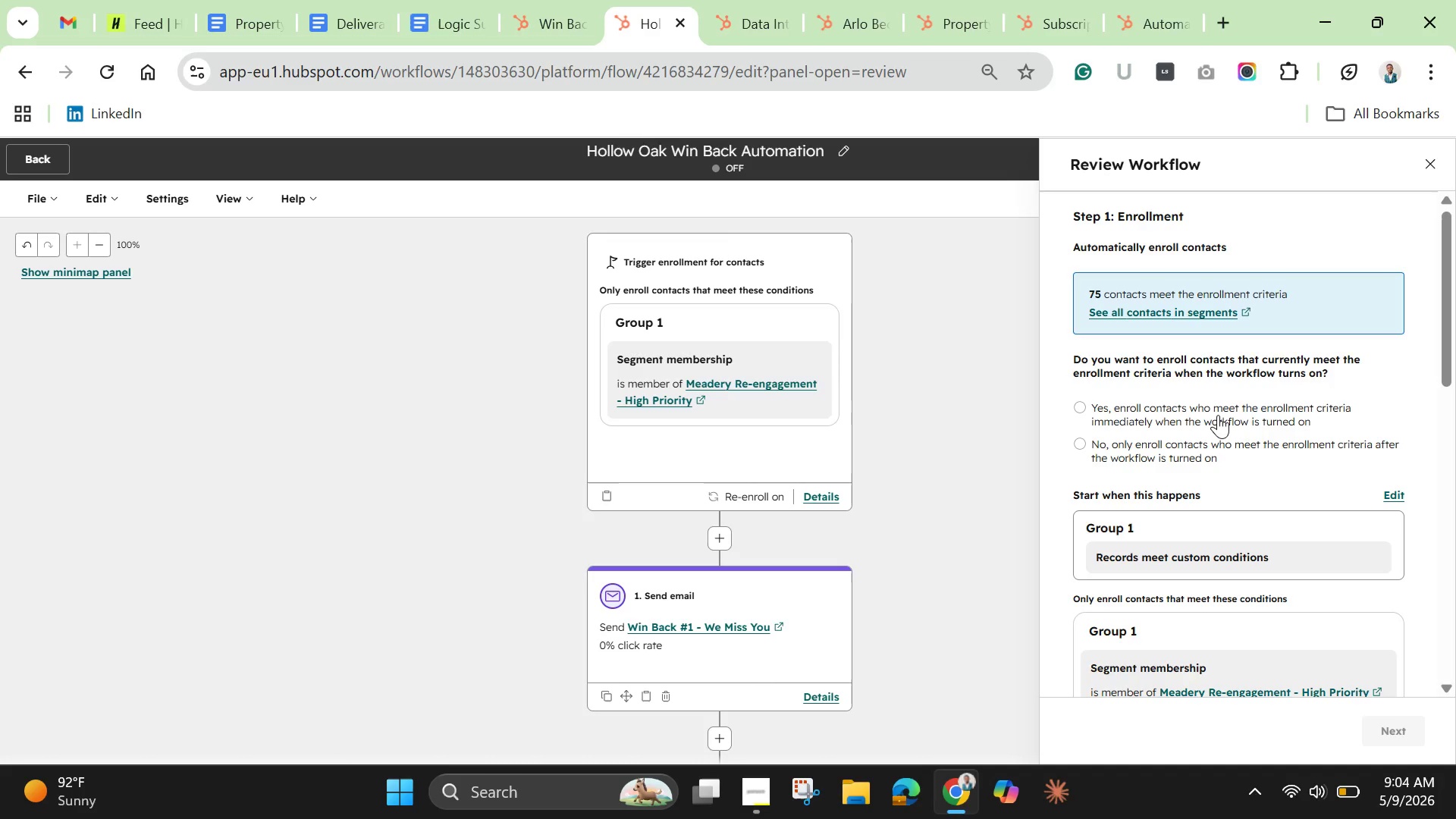 
wait(29.0)
 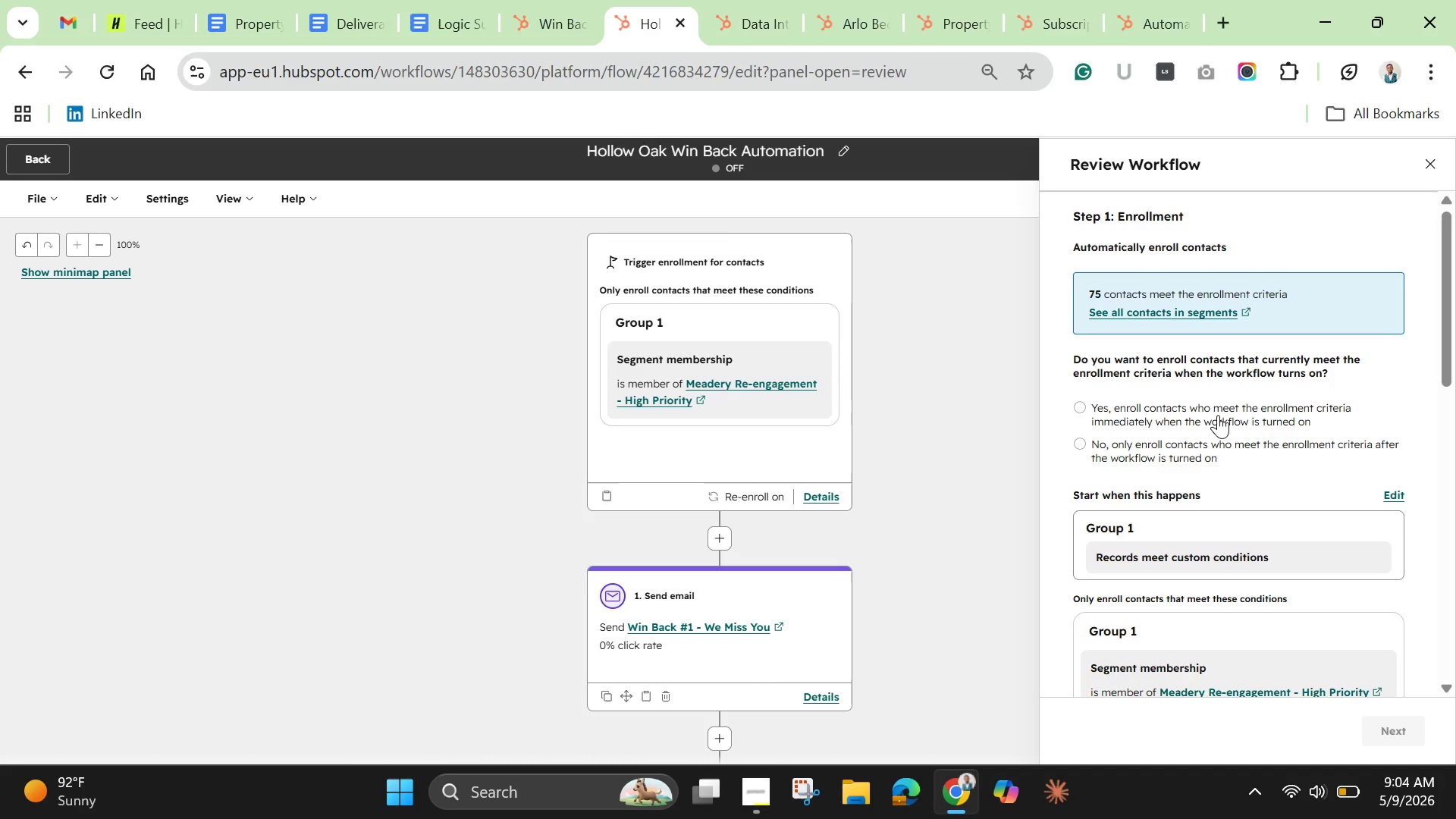 
left_click_drag(start_coordinate=[1447, 350], to_coordinate=[1408, 284])
 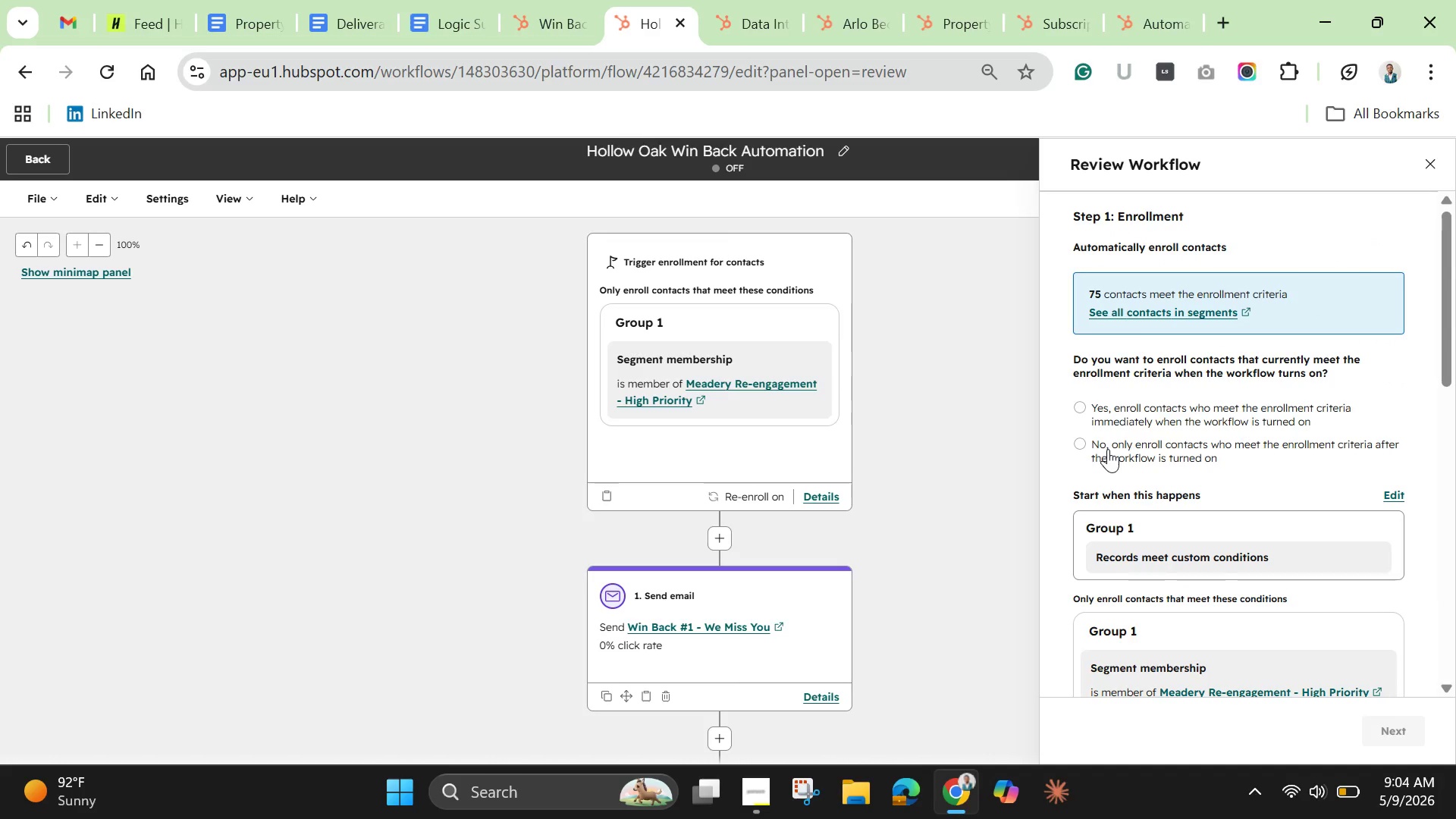 
left_click([1116, 420])
 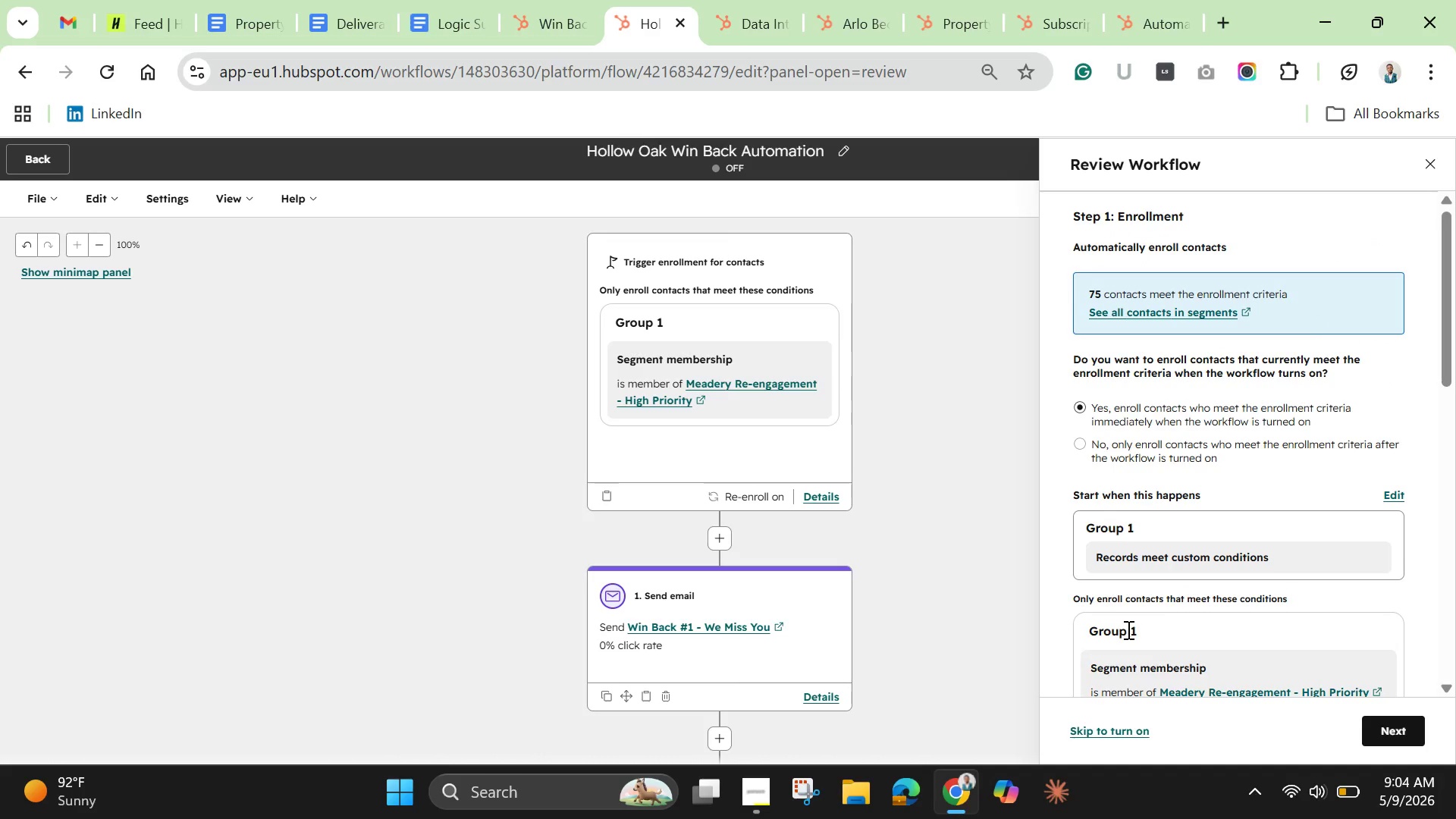 
scroll: coordinate [1127, 641], scroll_direction: down, amount: 8.0
 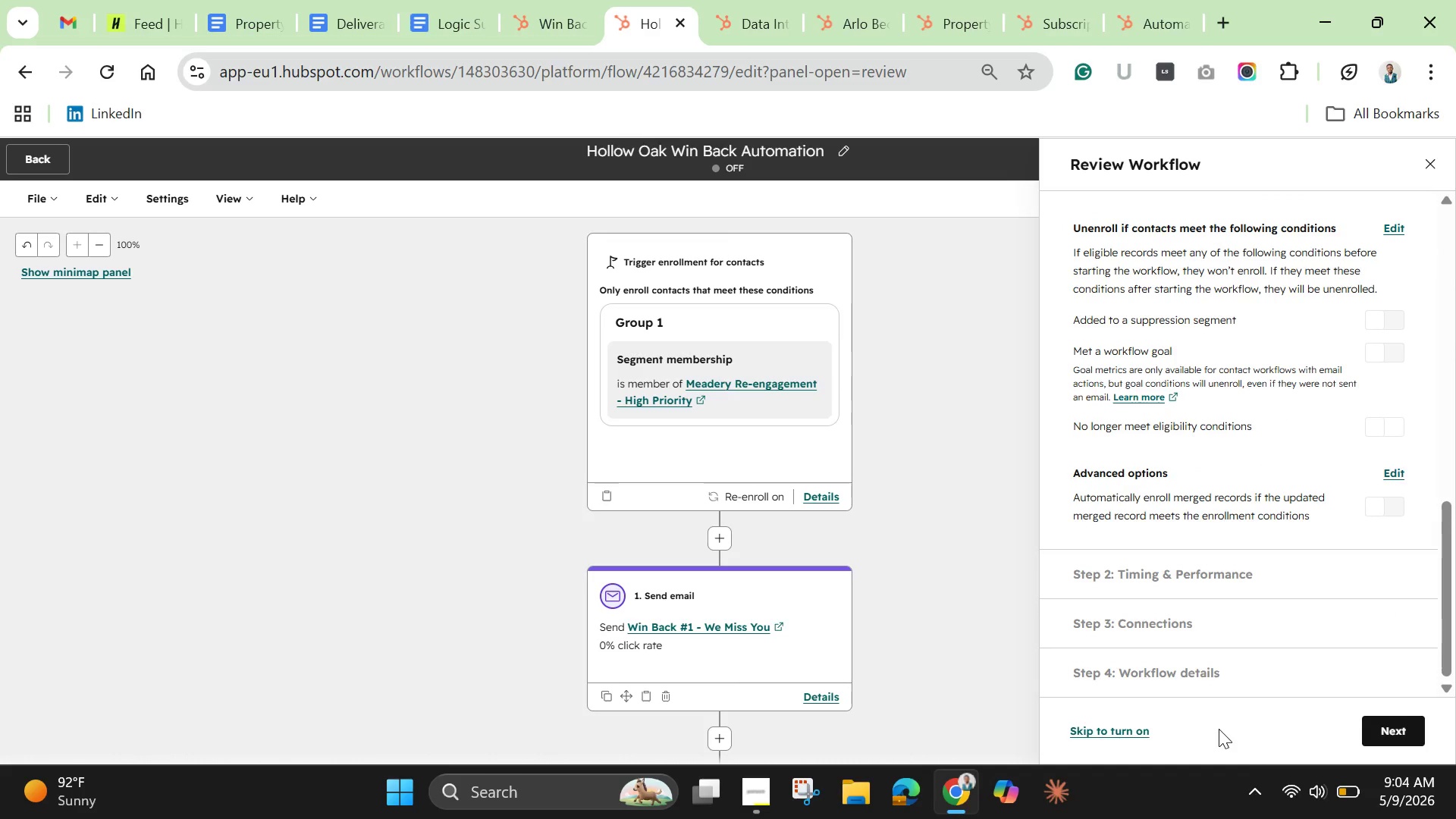 
left_click([1088, 725])
 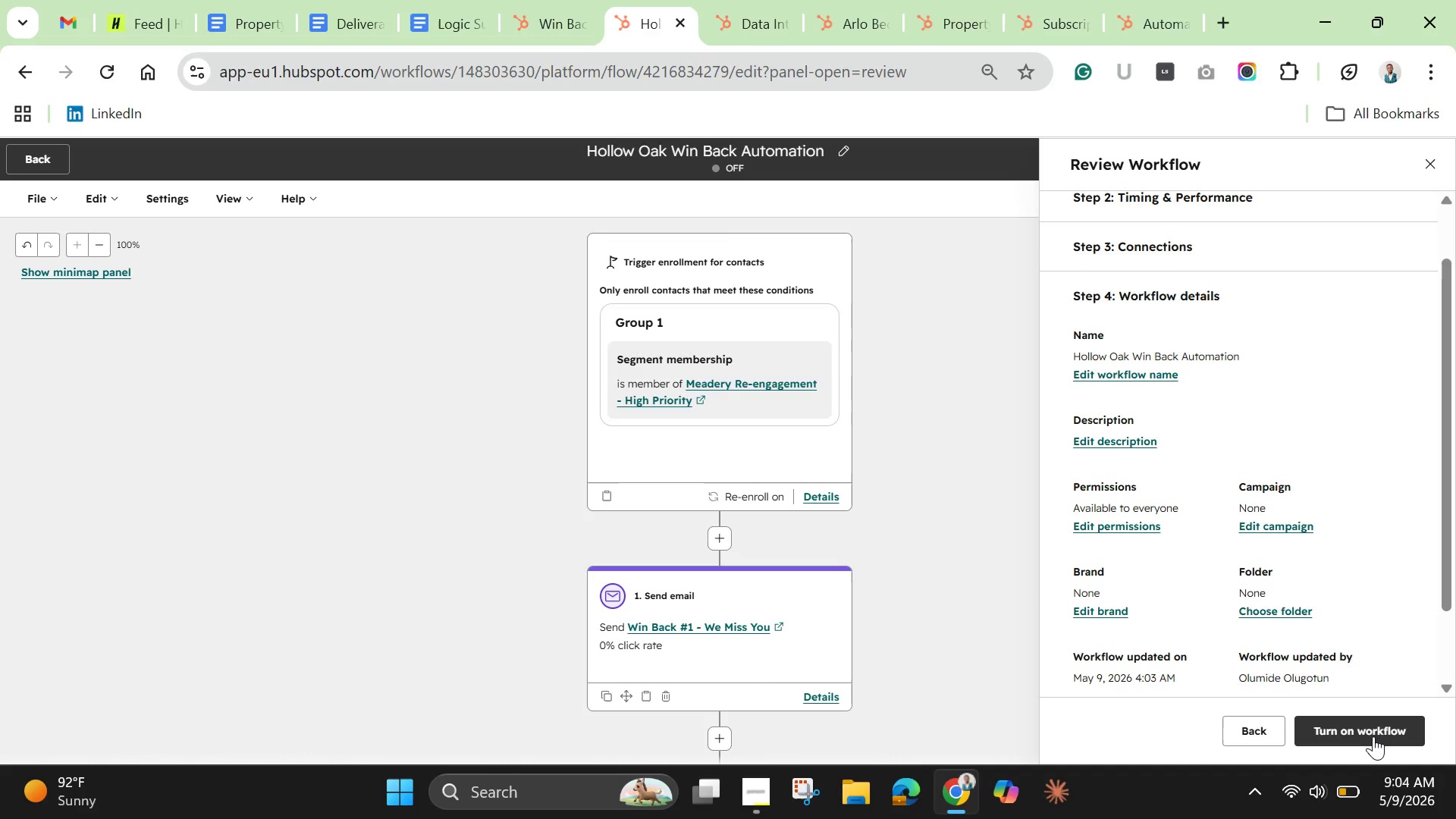 
double_click([1373, 736])
 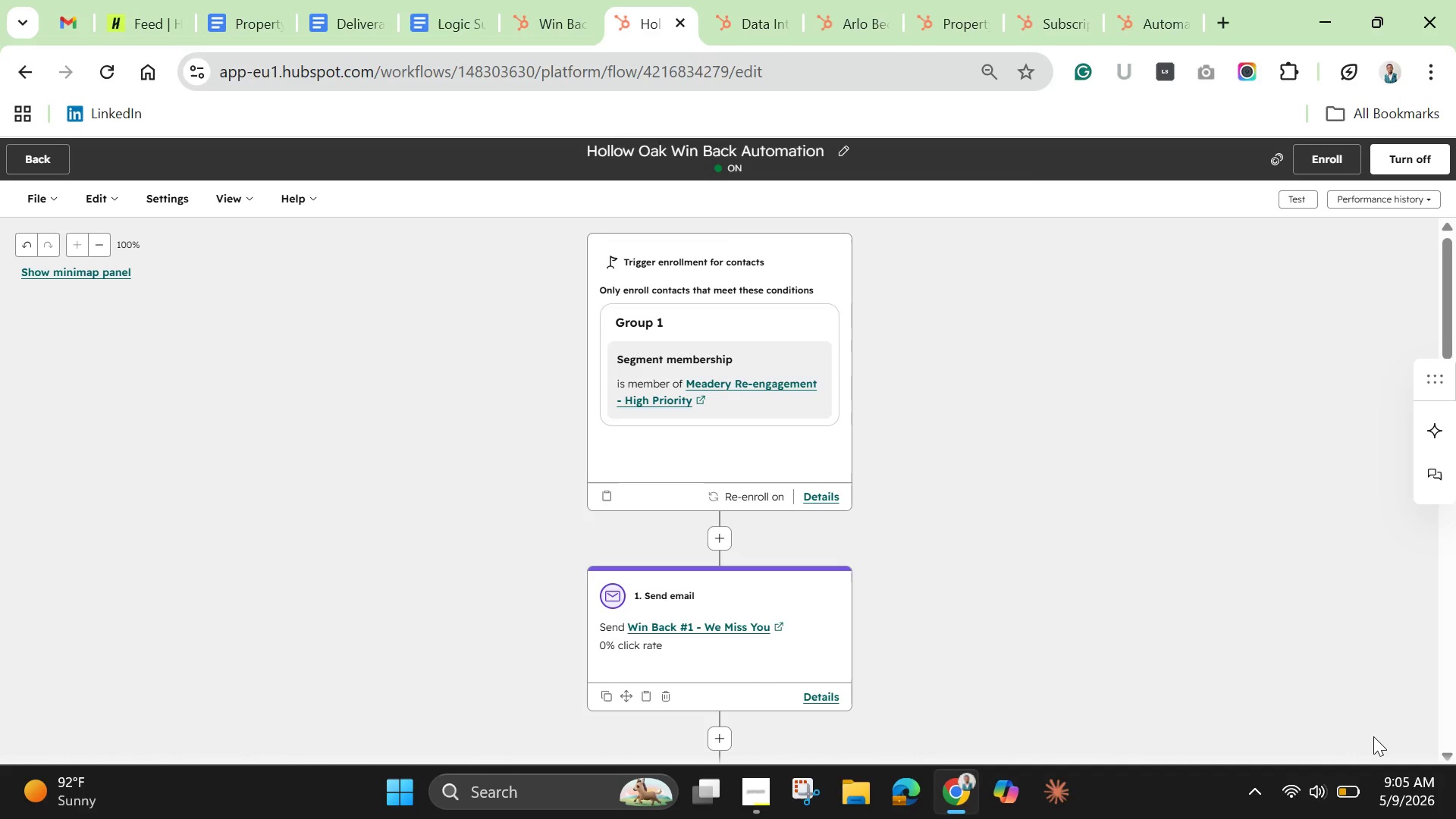 
wait(6.83)
 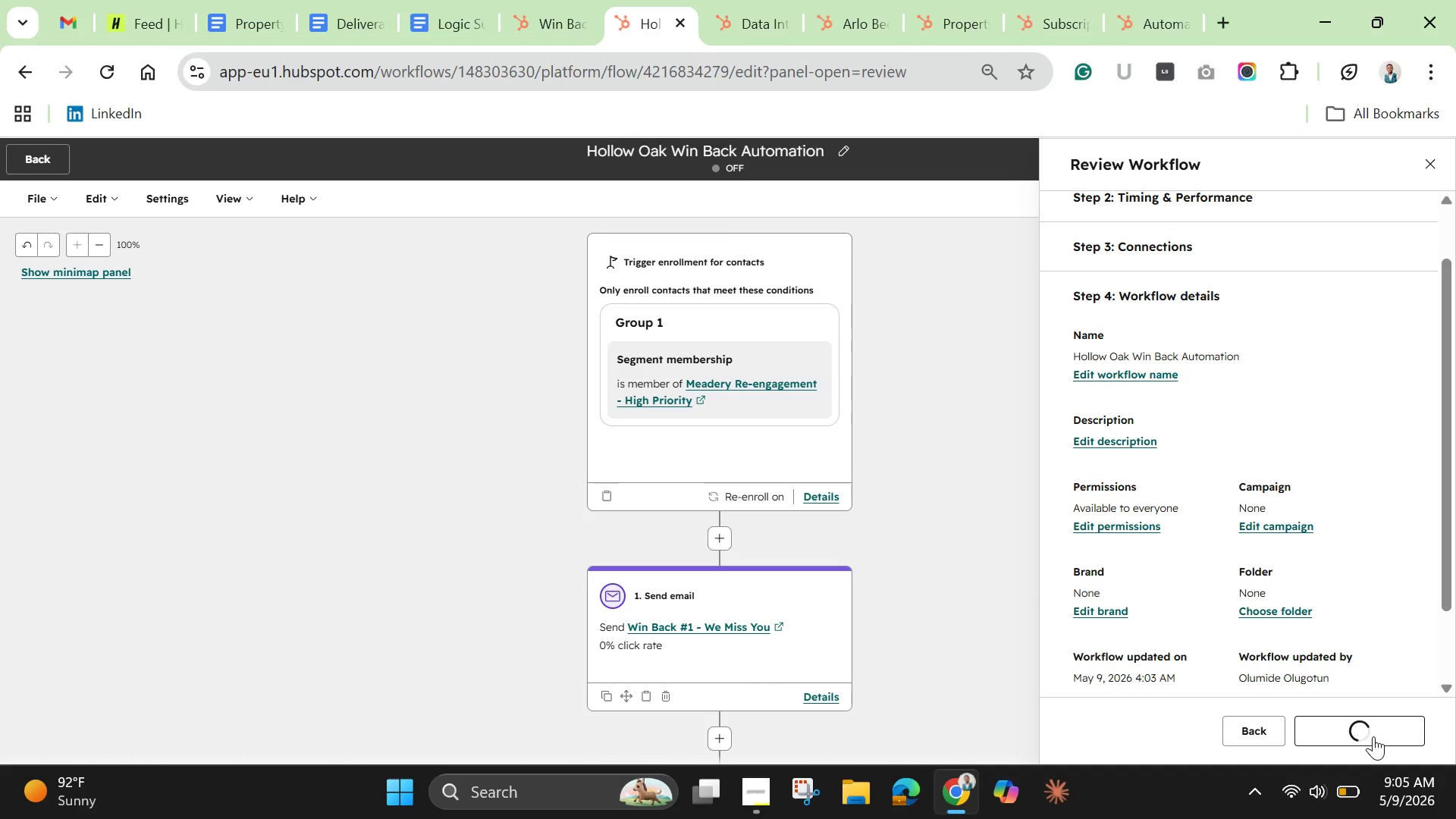 
left_click([1319, 167])
 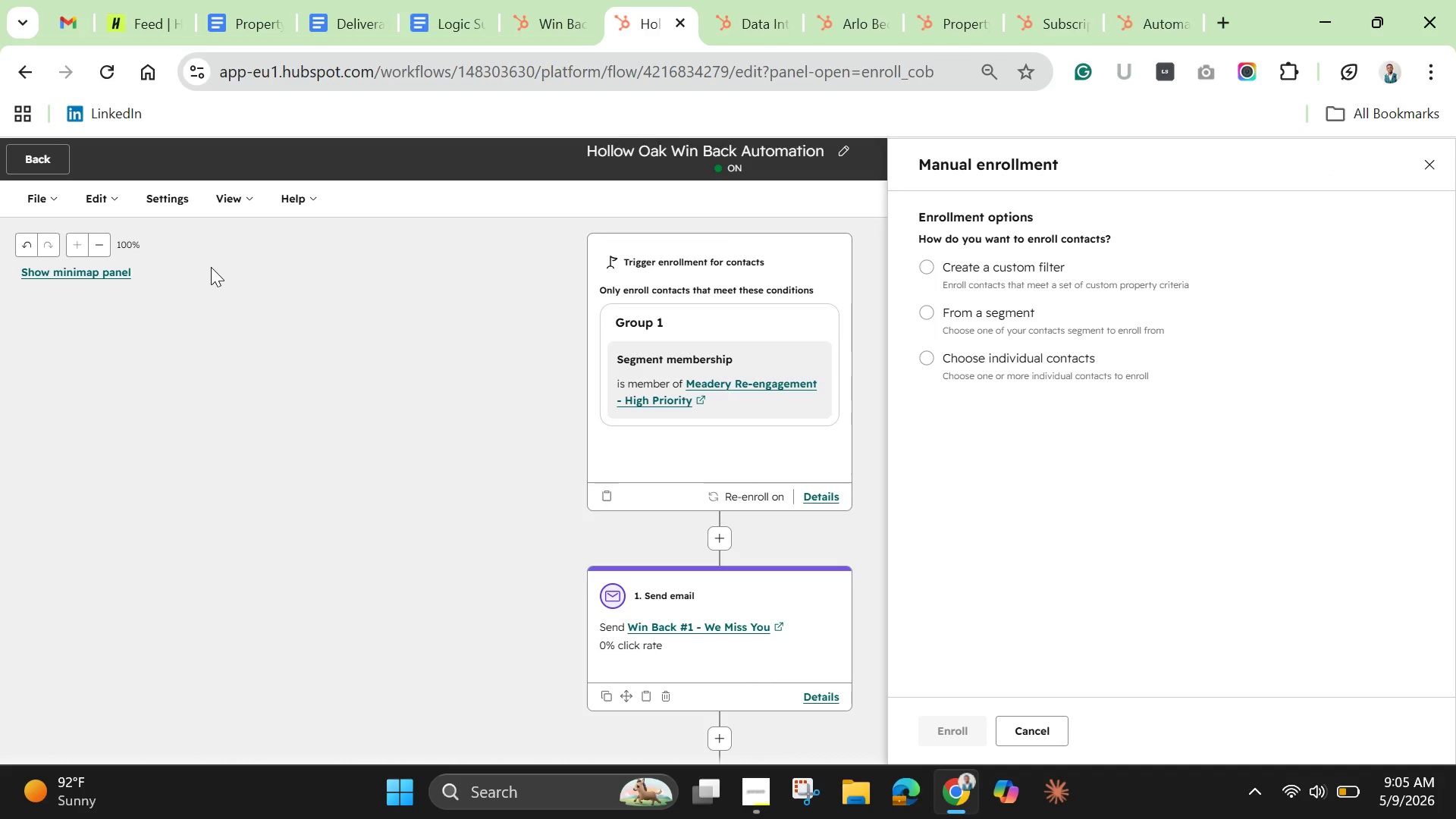 
wait(7.5)
 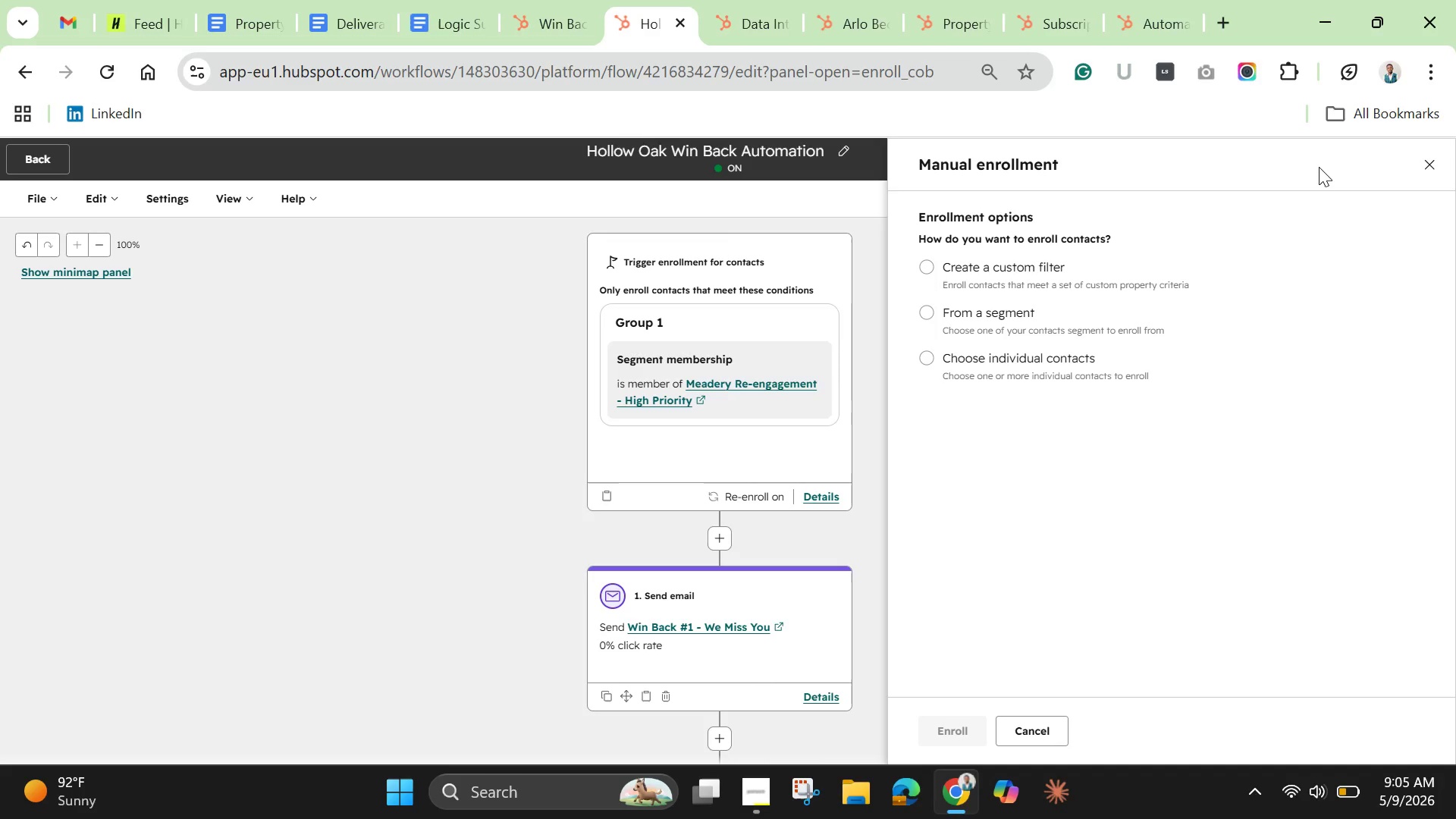 
left_click([764, 28])
 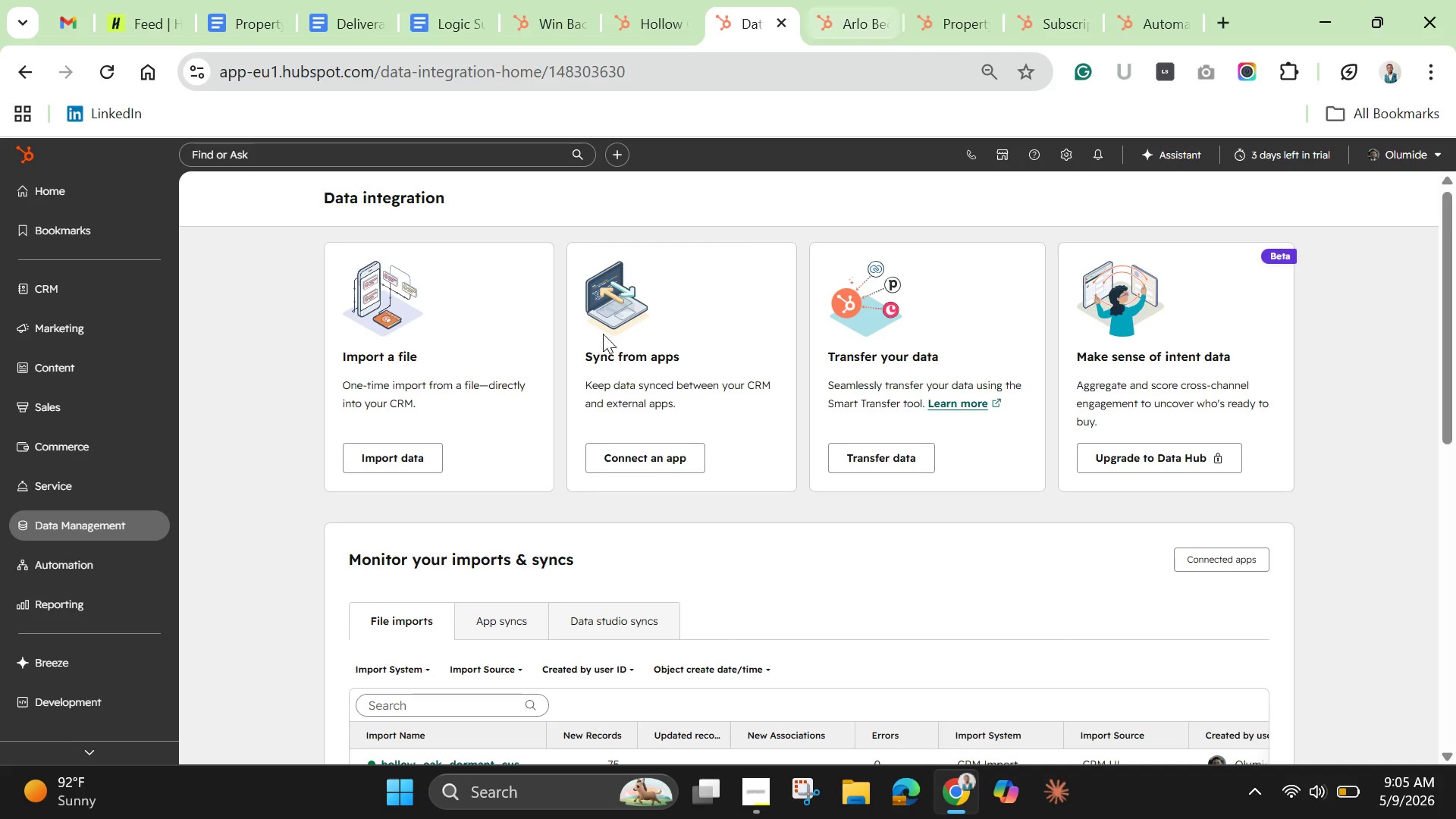 
scroll: coordinate [533, 569], scroll_direction: down, amount: 2.0
 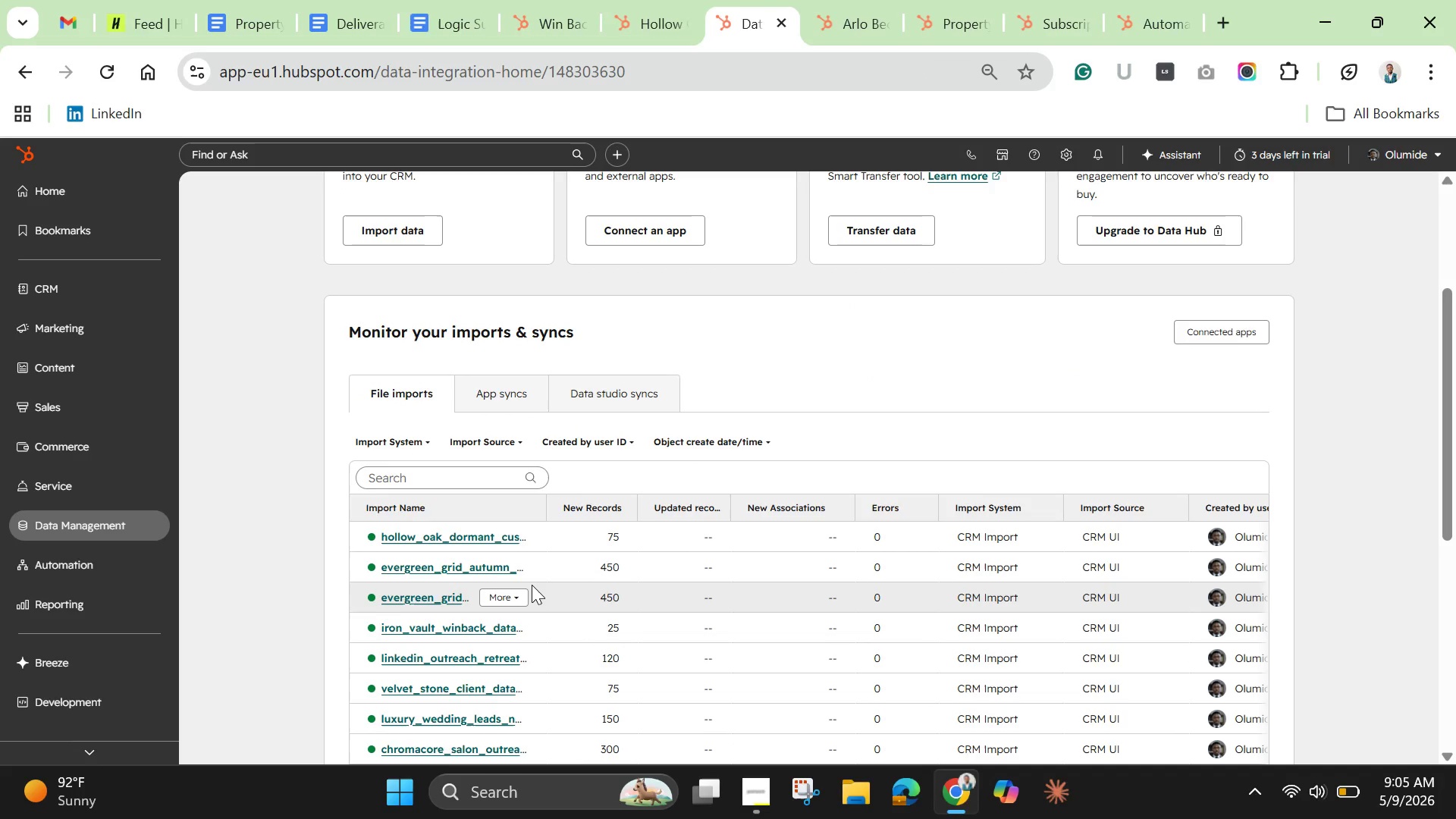 
mouse_move([545, 551])
 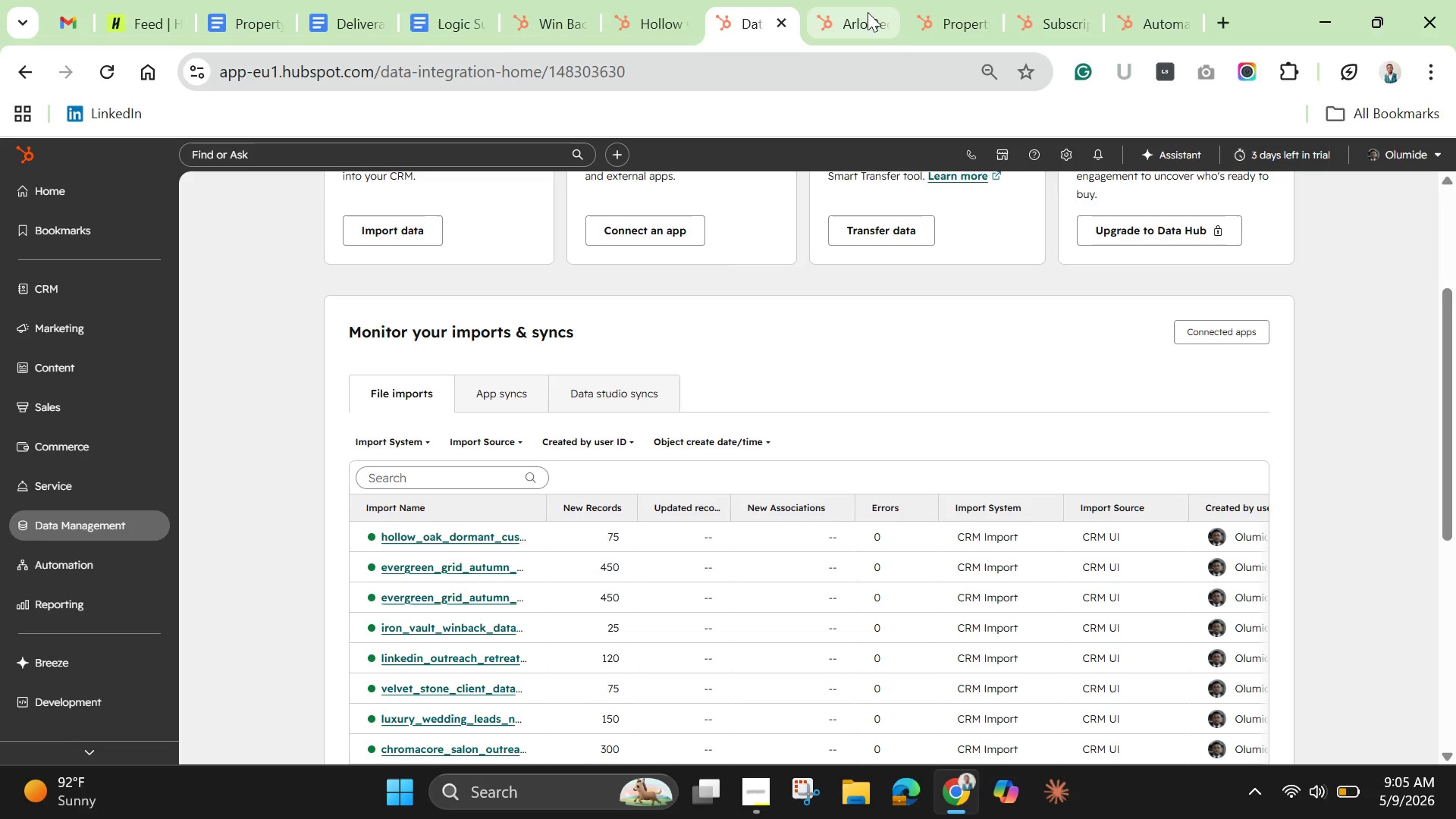 
left_click([868, 12])
 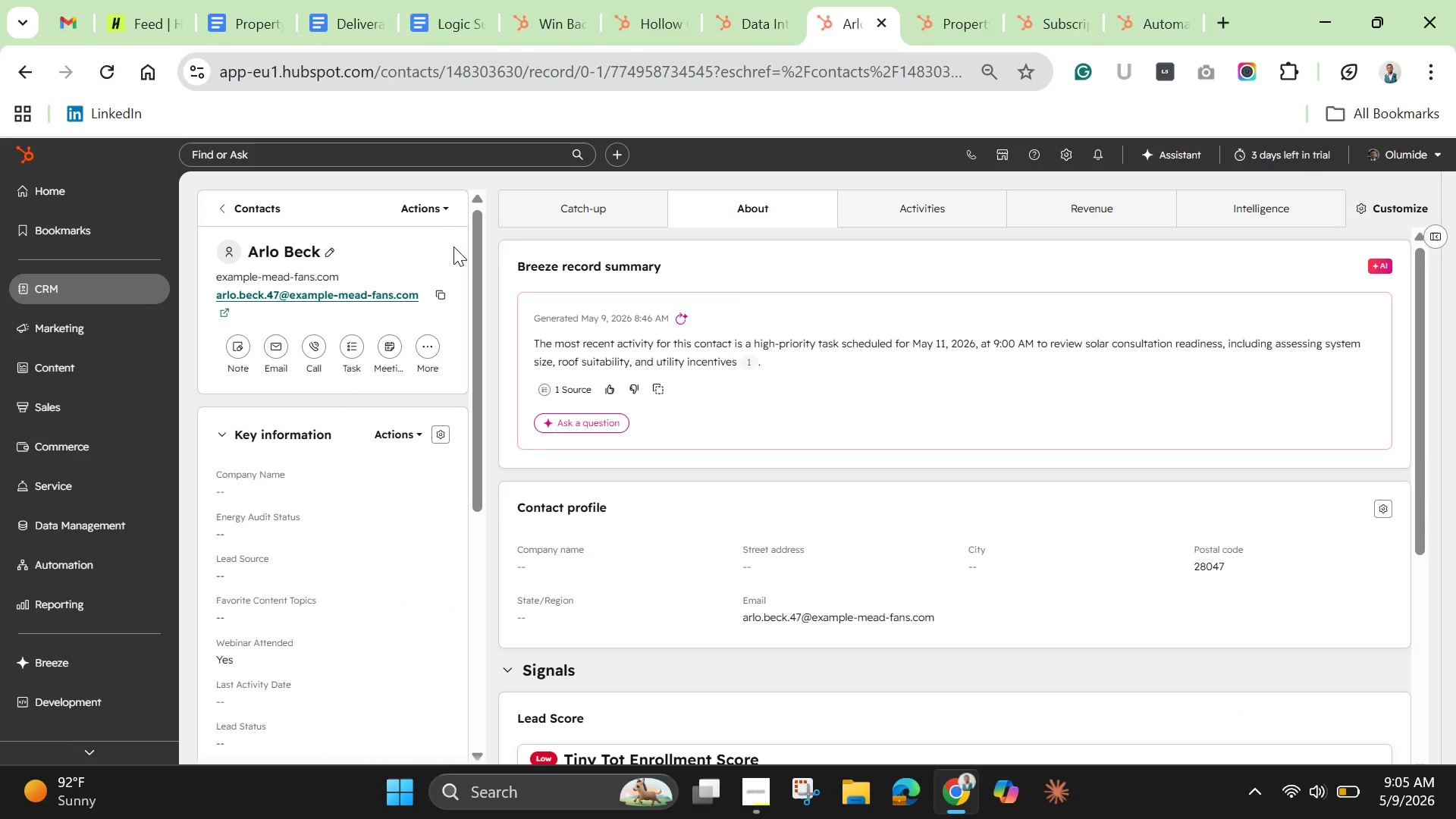 
left_click([441, 204])
 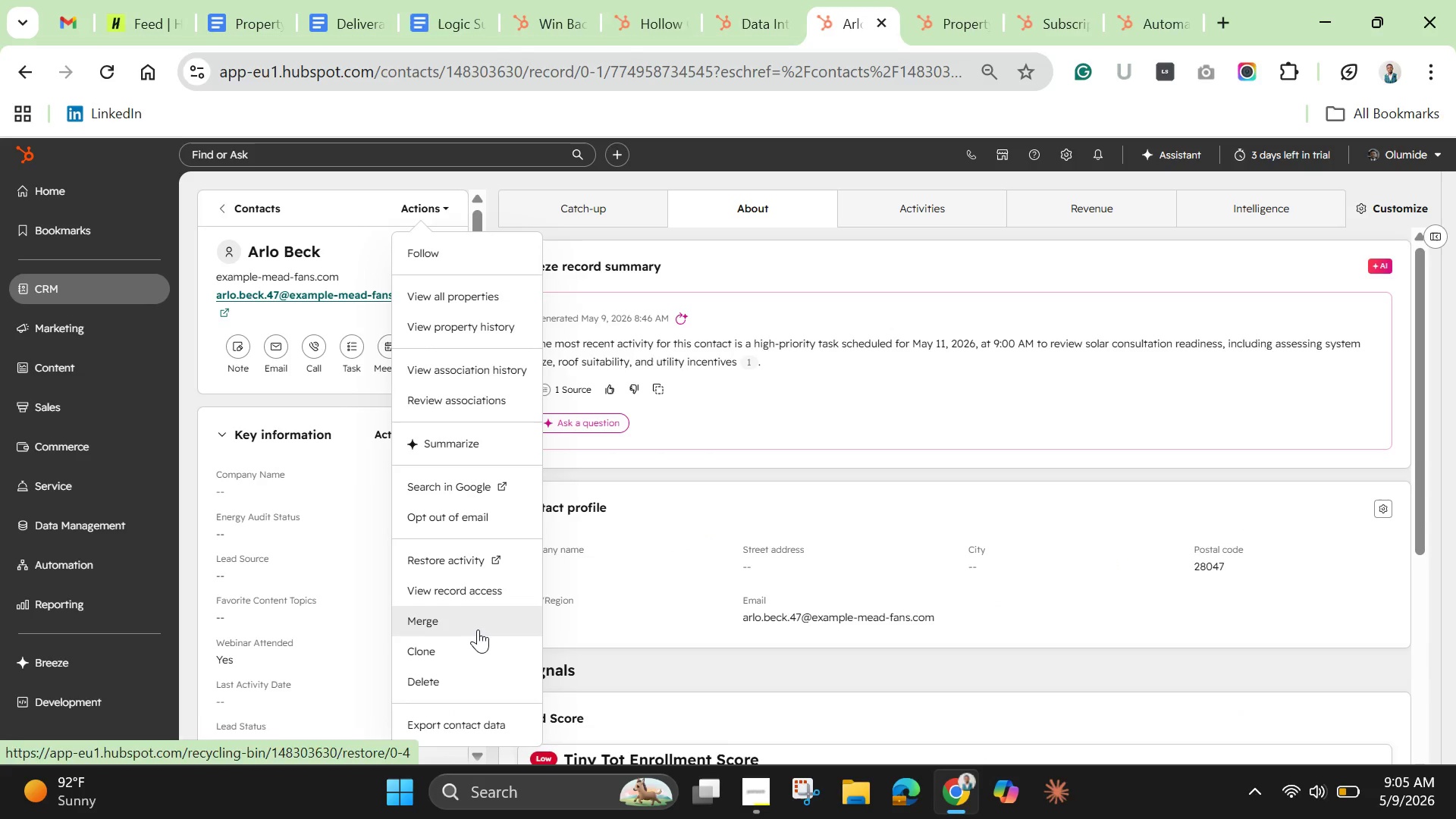 
scroll: coordinate [478, 598], scroll_direction: up, amount: 4.0
 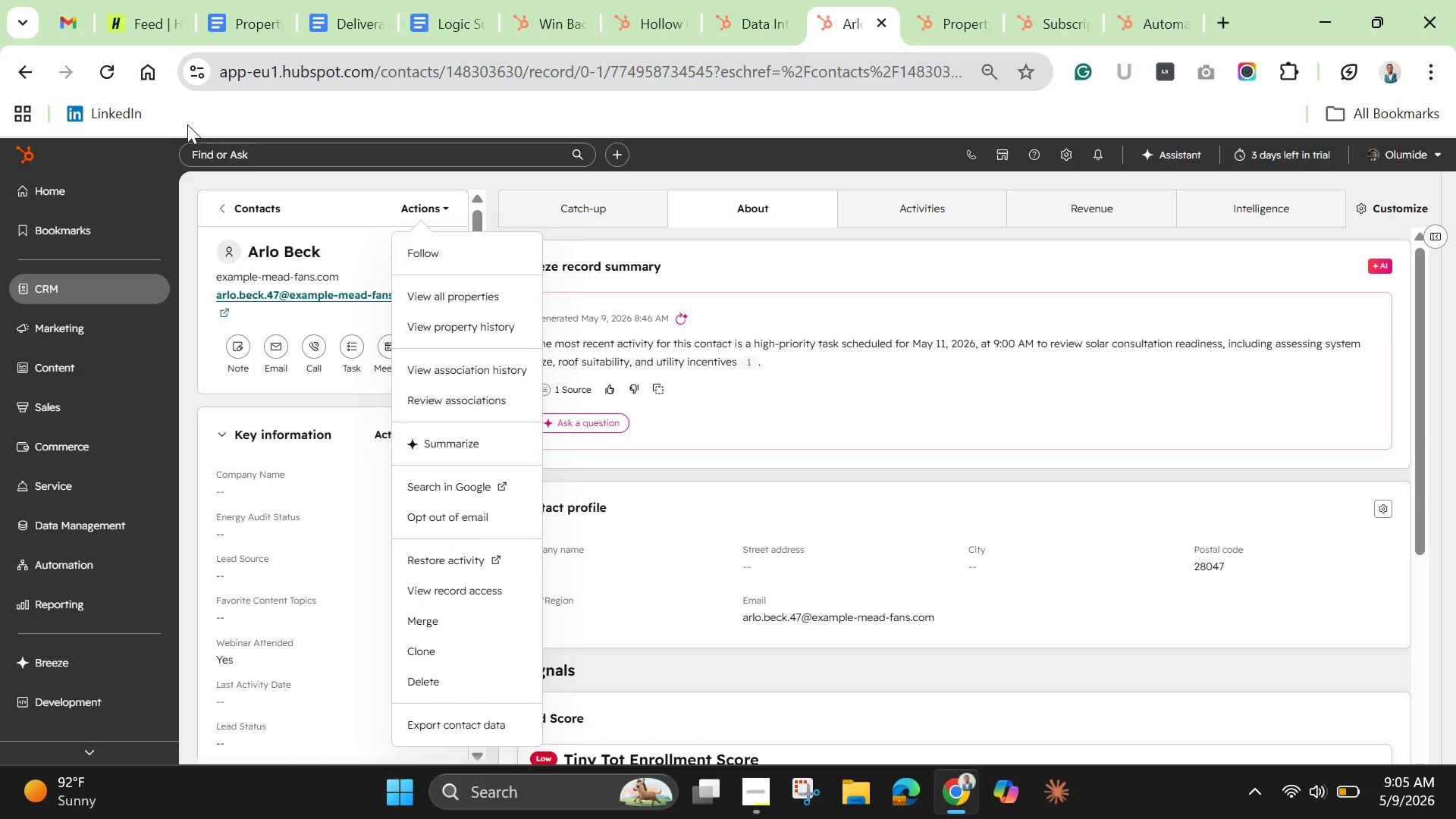 
left_click([115, 77])
 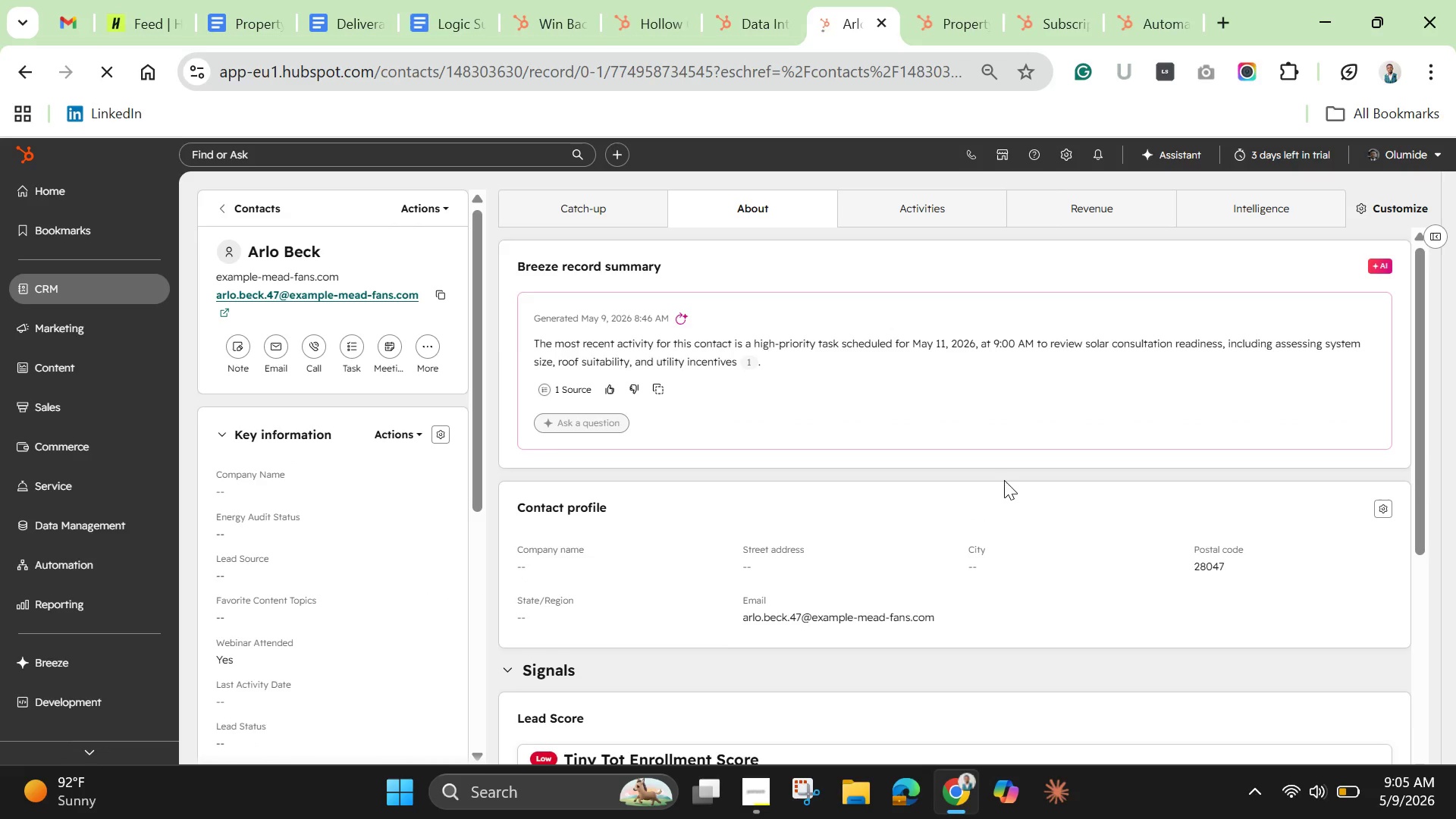 
wait(13.05)
 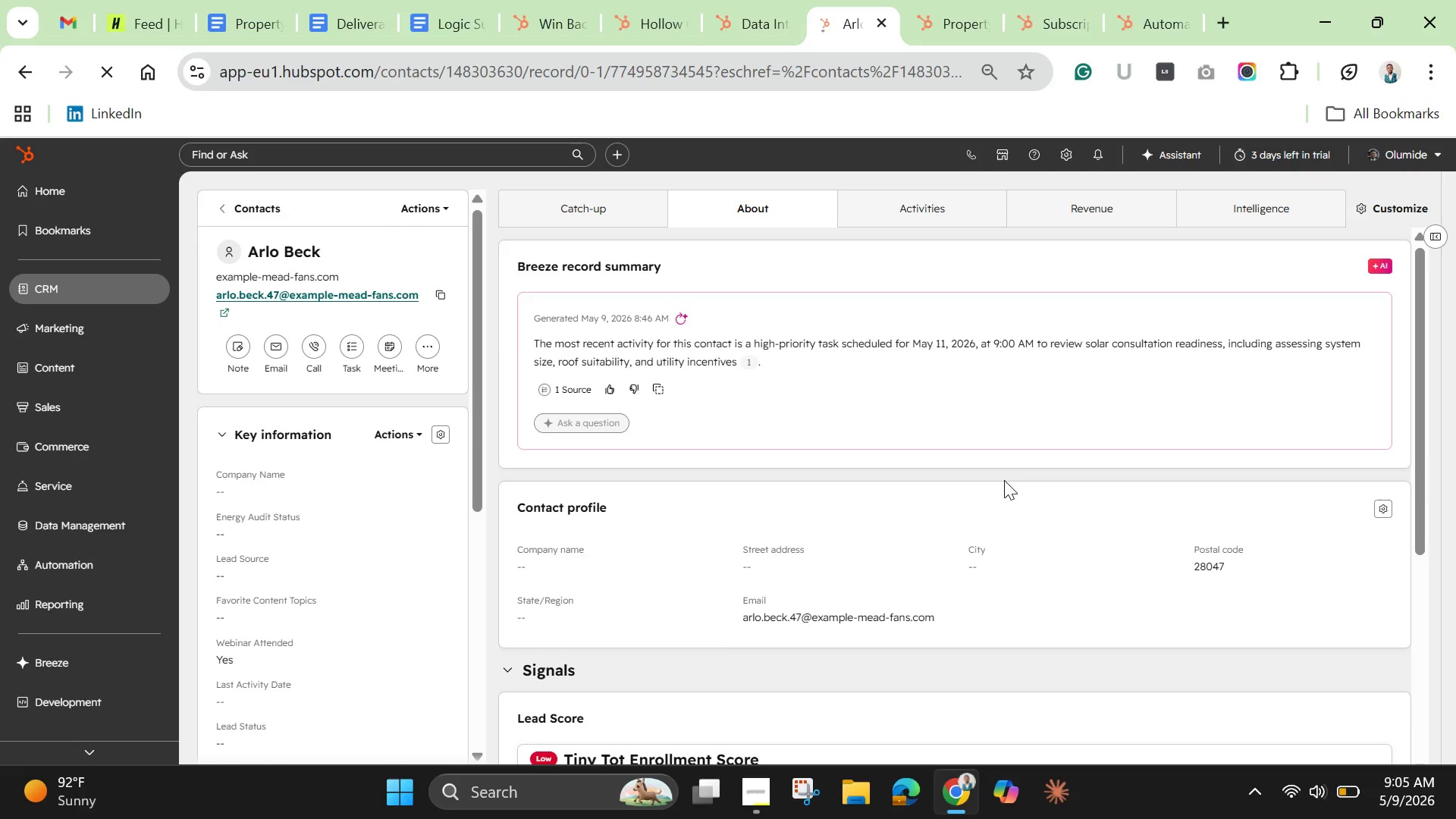 
left_click([918, 214])
 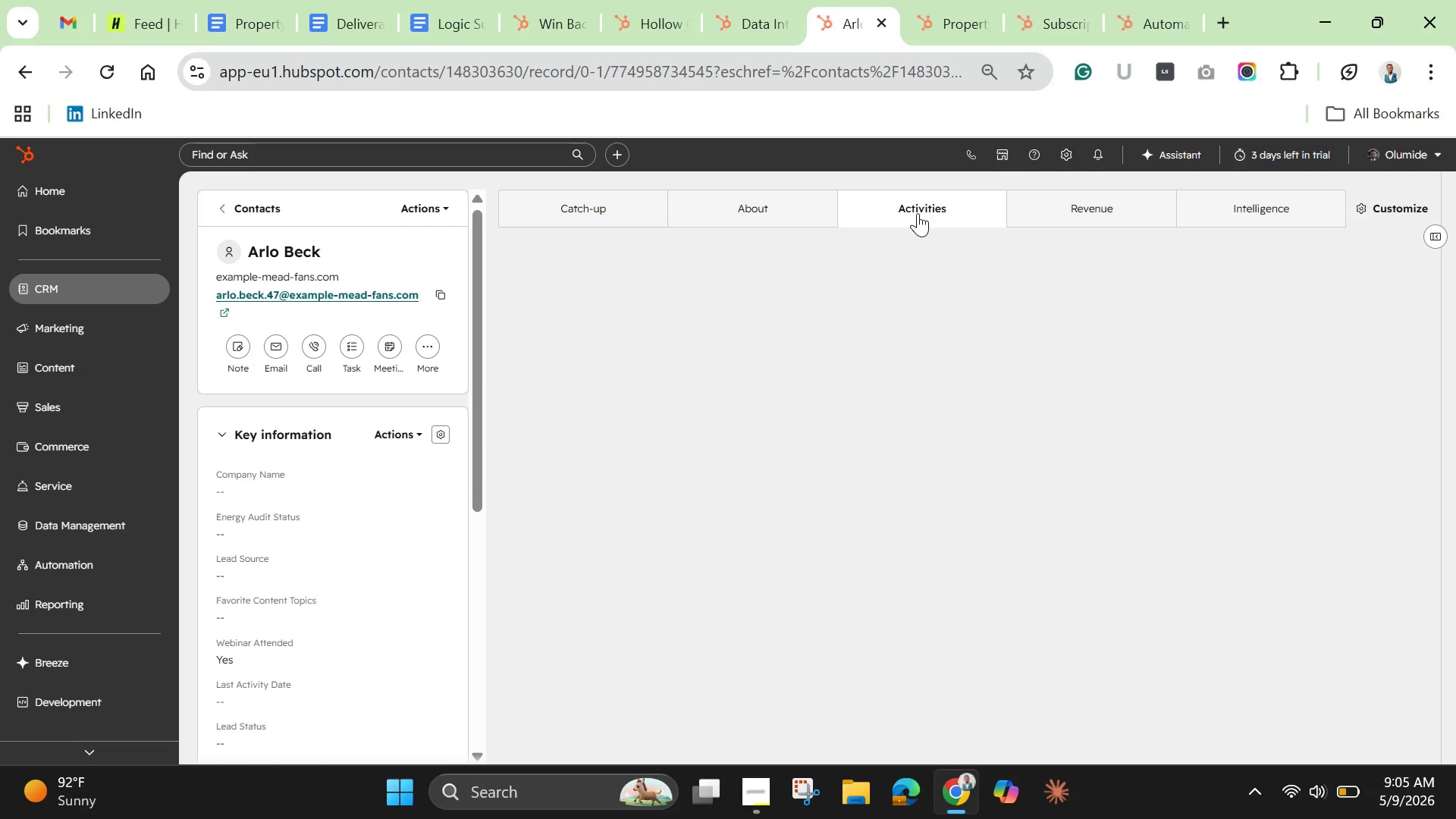 
mouse_move([915, 240])
 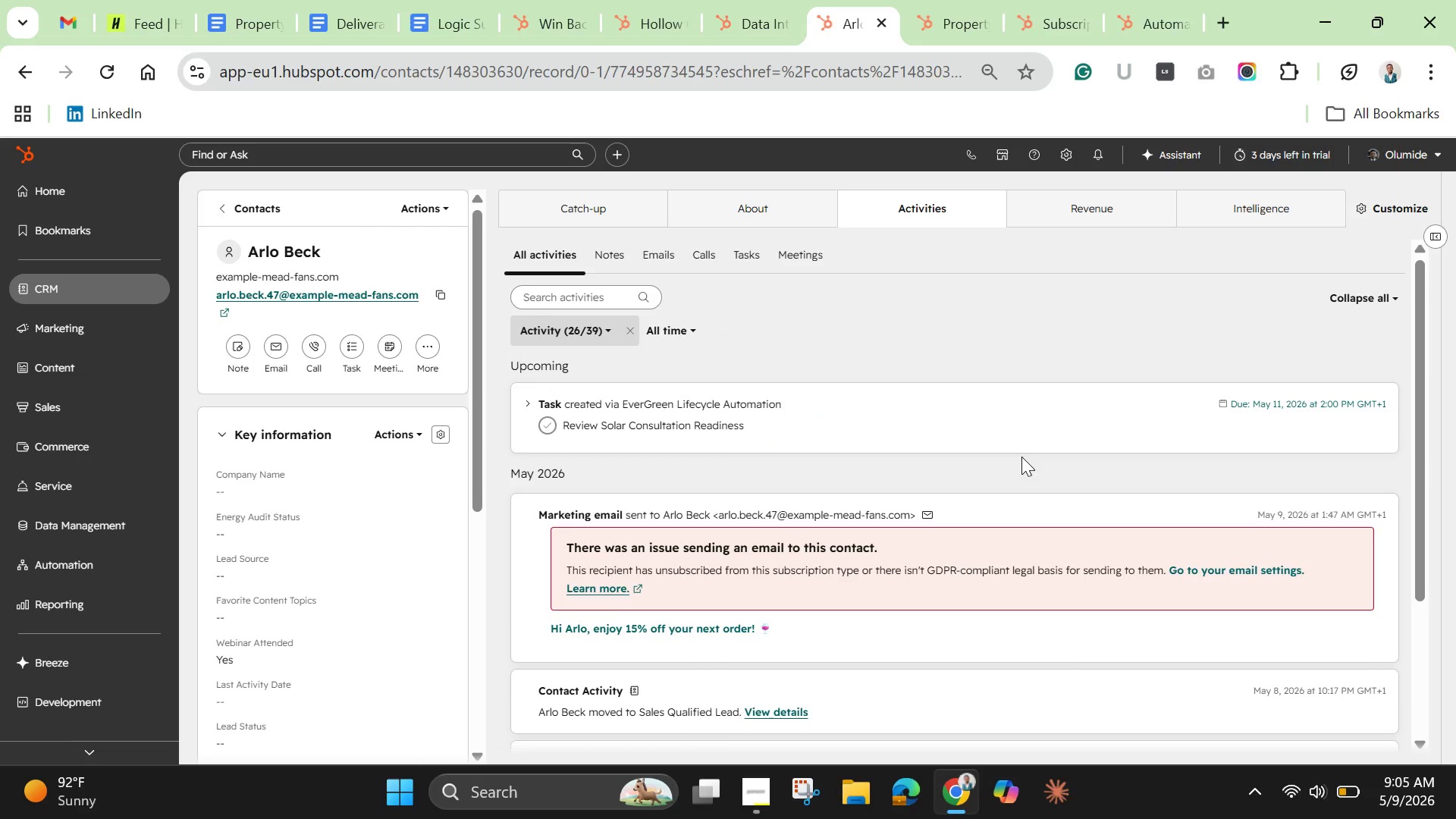 
mouse_move([1019, 460])
 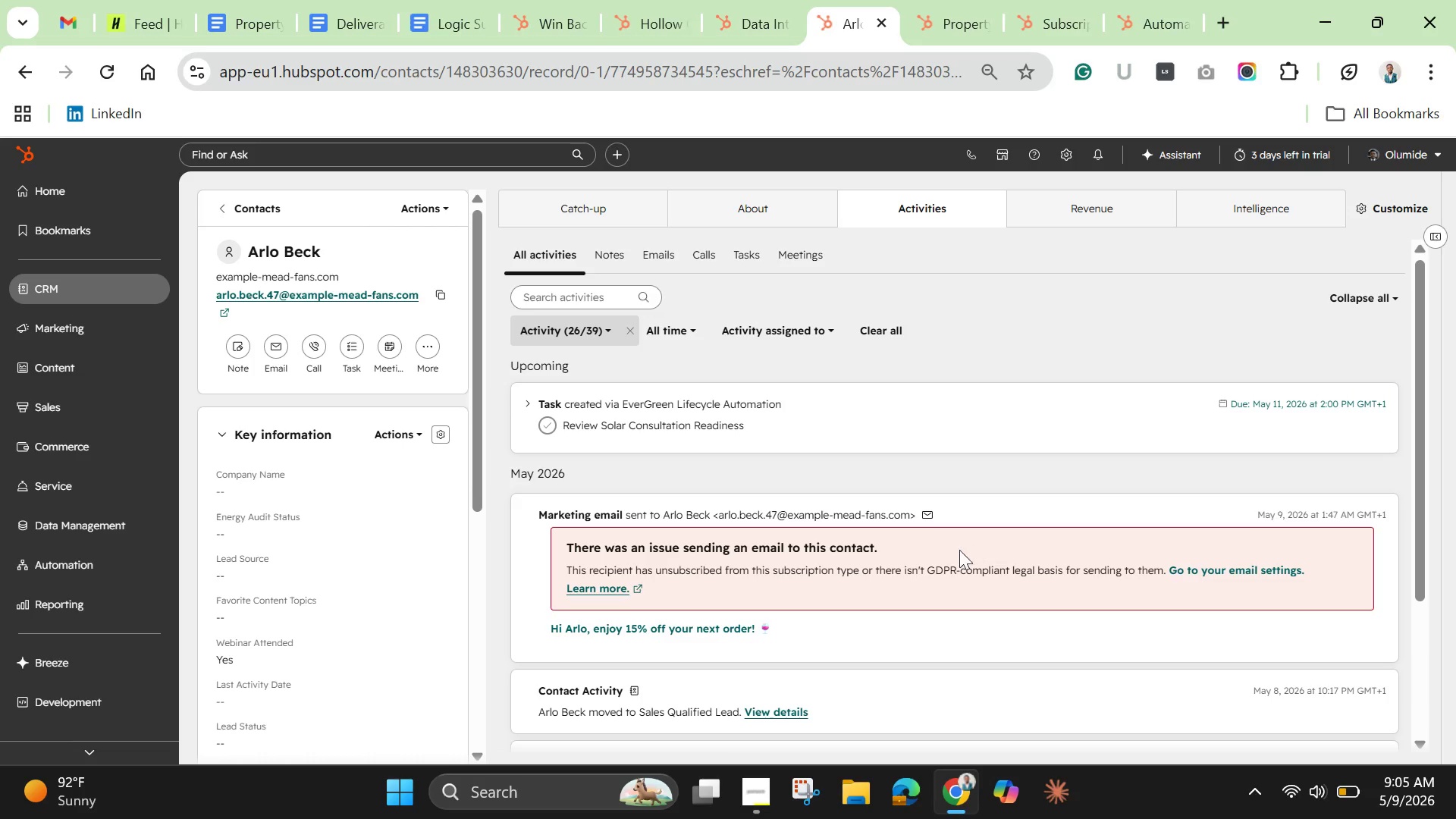 
scroll: coordinate [948, 565], scroll_direction: down, amount: 4.0
 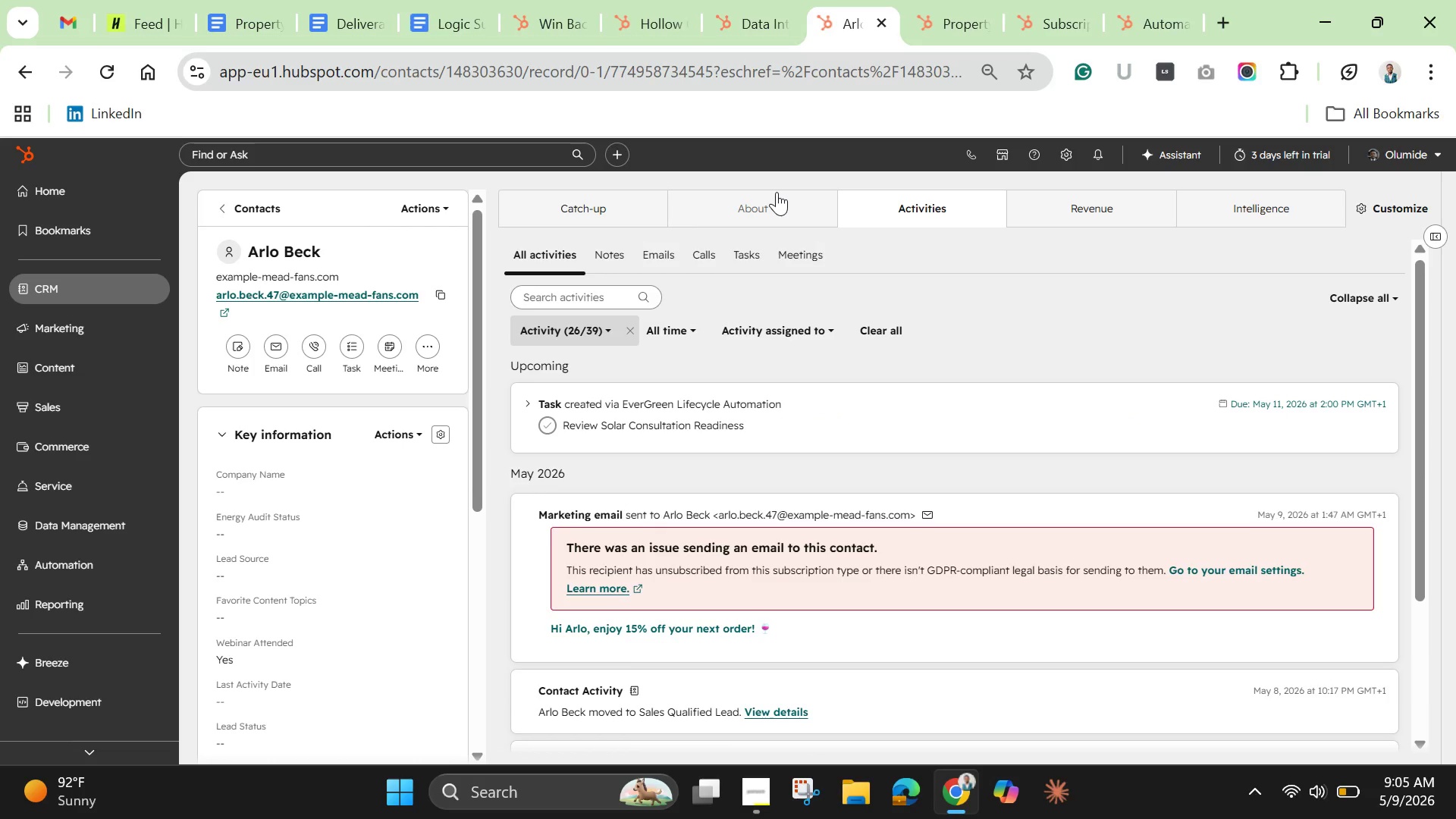 
left_click([777, 192])
 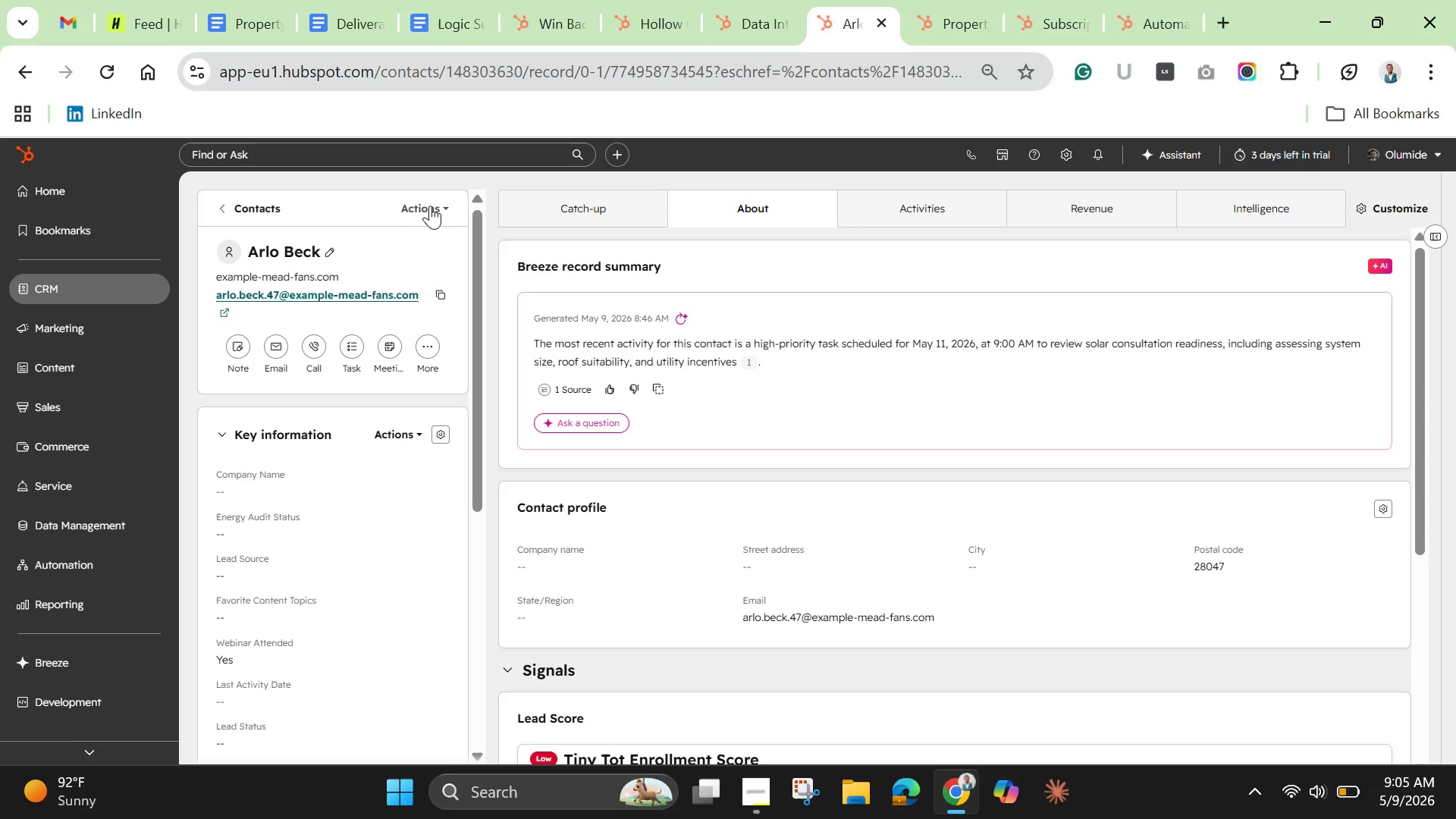 
left_click([430, 206])
 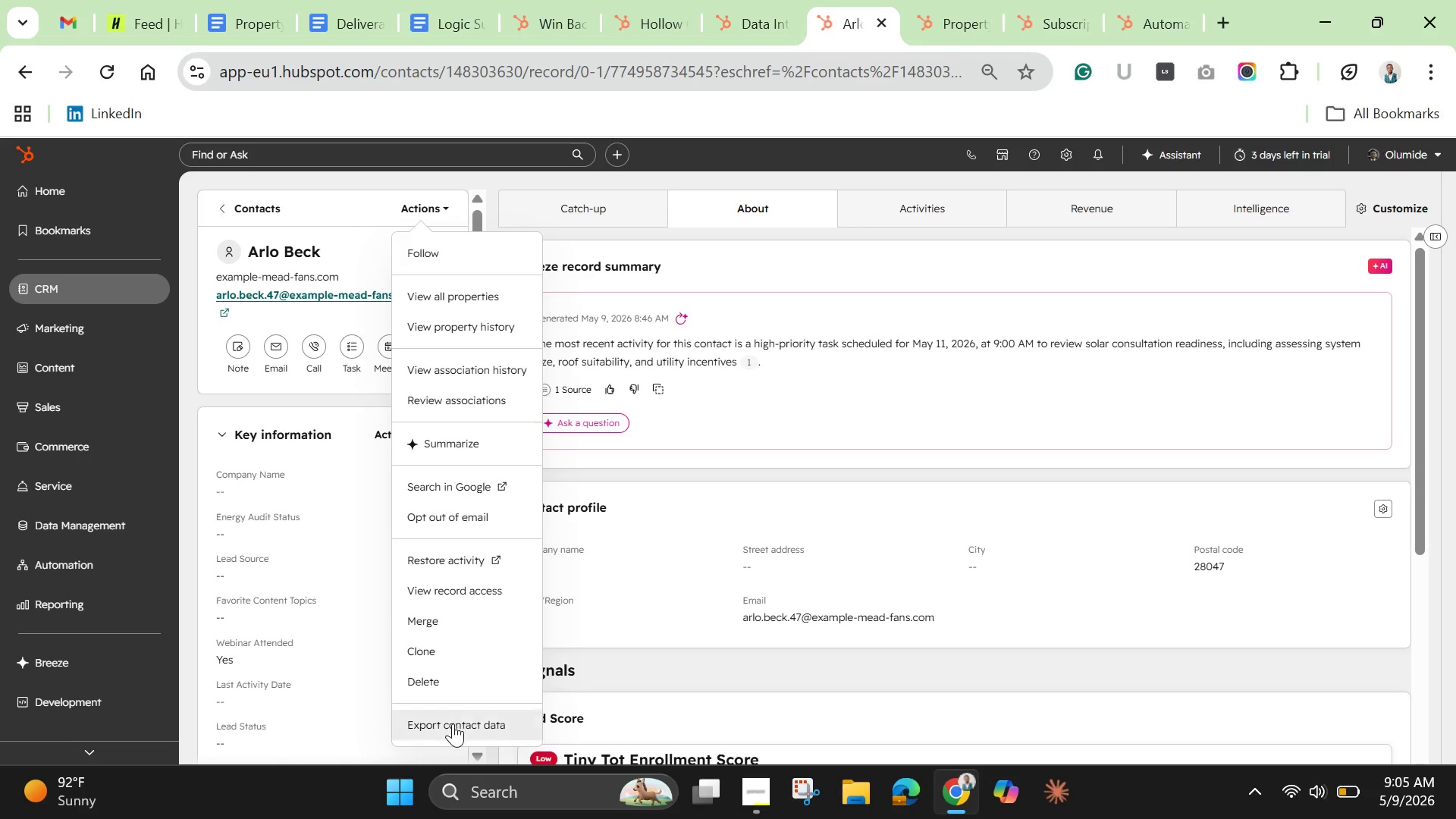 
scroll: coordinate [455, 644], scroll_direction: down, amount: 4.0
 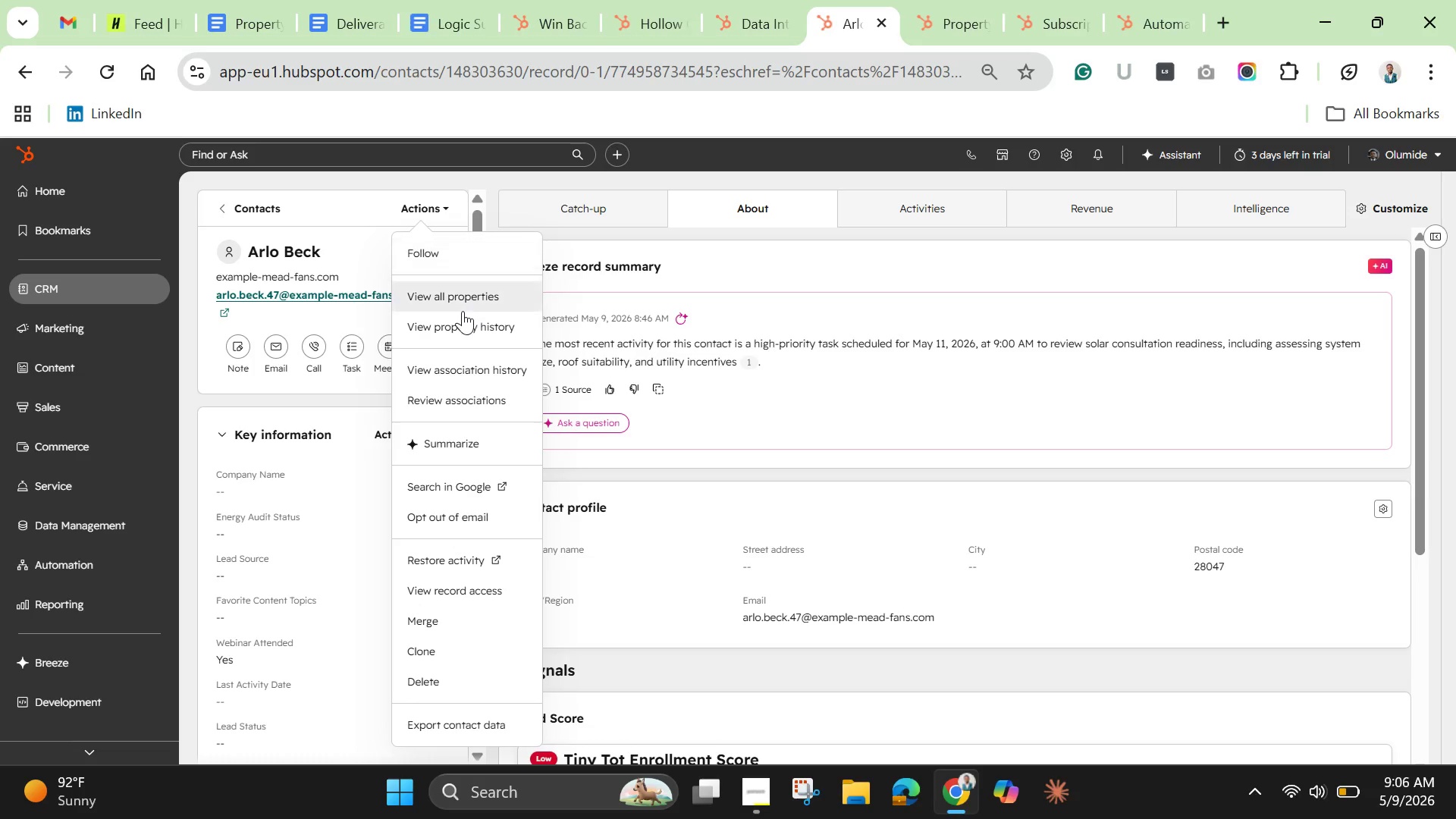 
left_click([460, 303])
 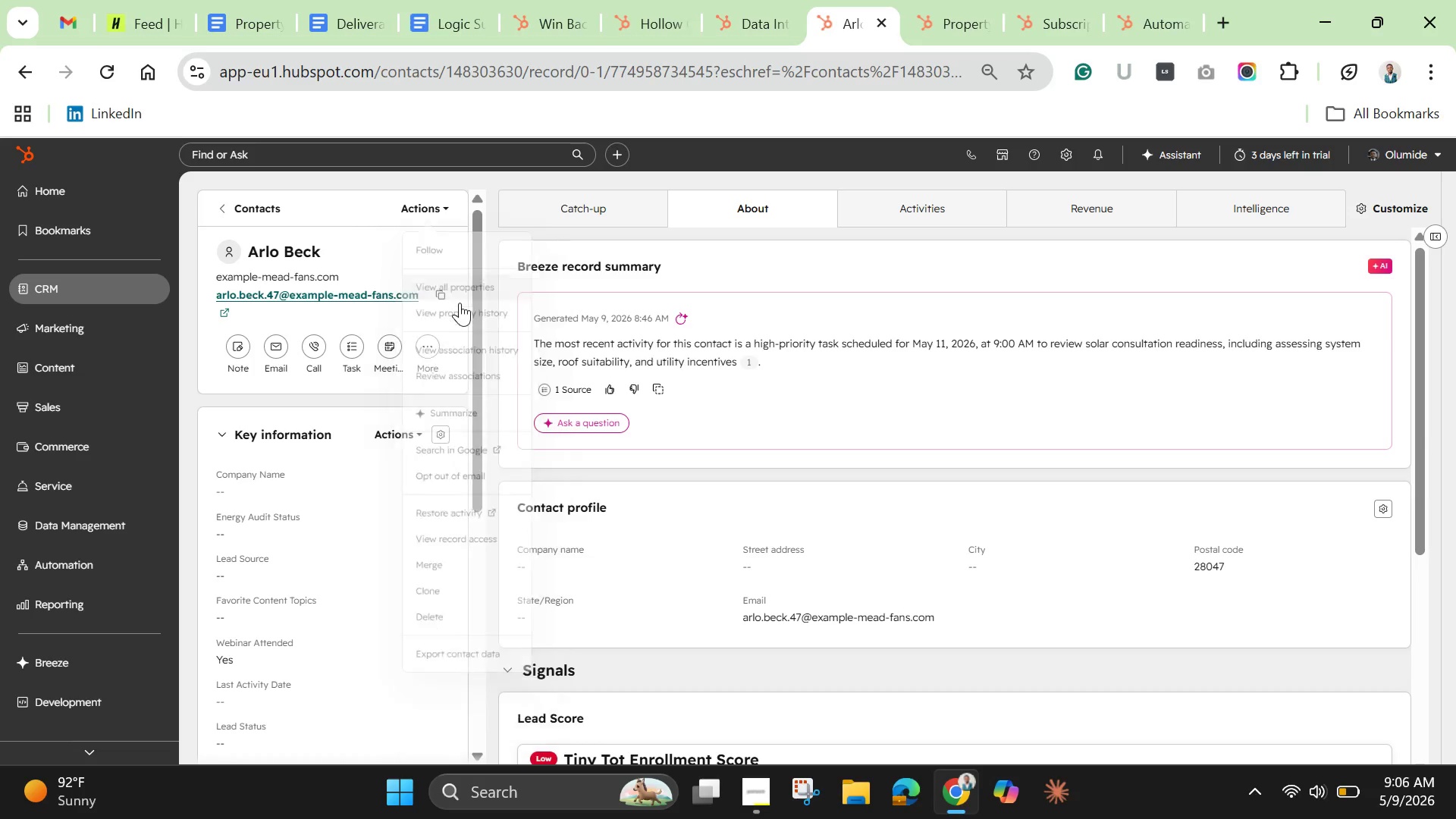 
mouse_move([494, 303])
 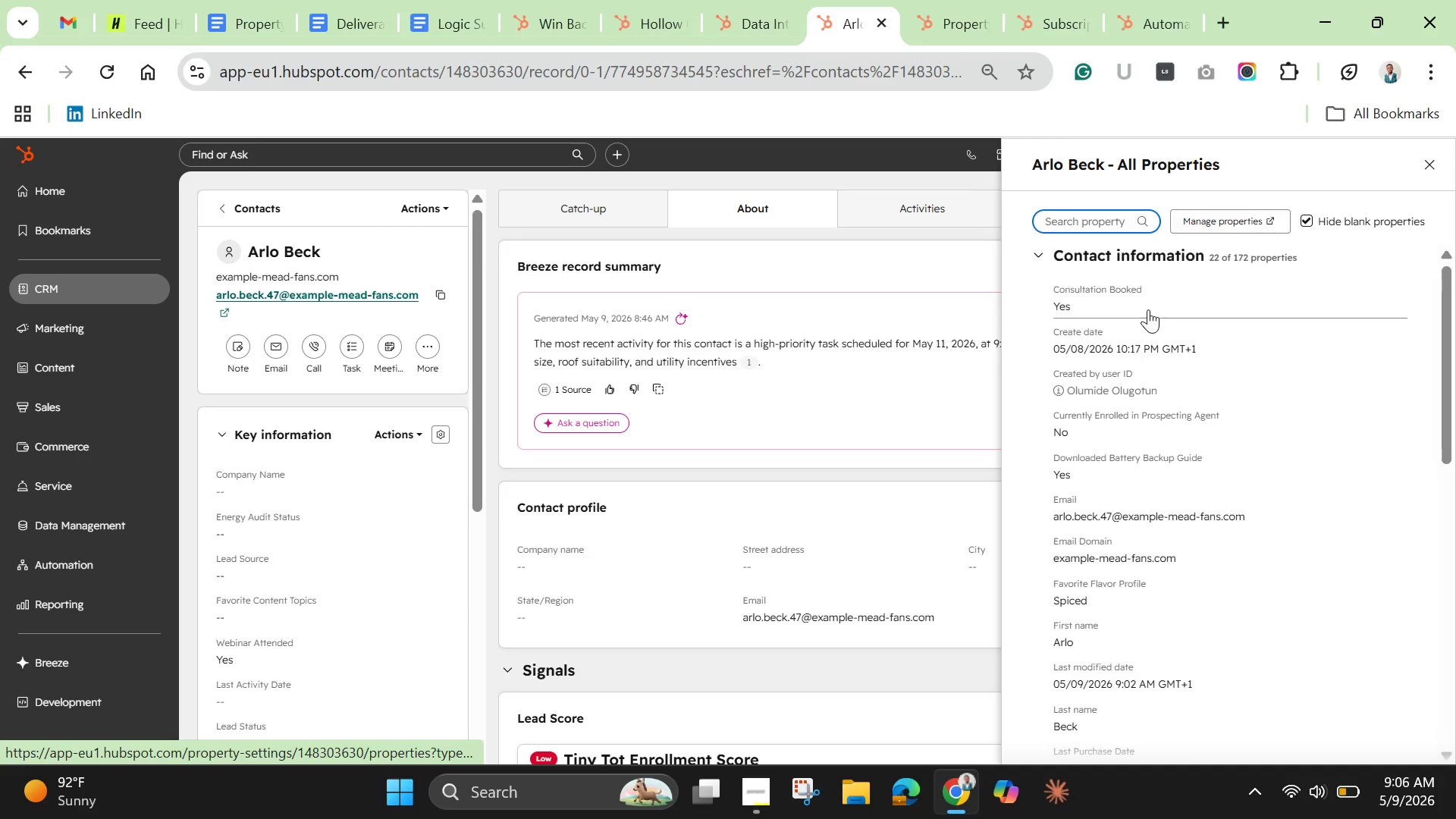 
scroll: coordinate [1142, 345], scroll_direction: down, amount: 6.0
 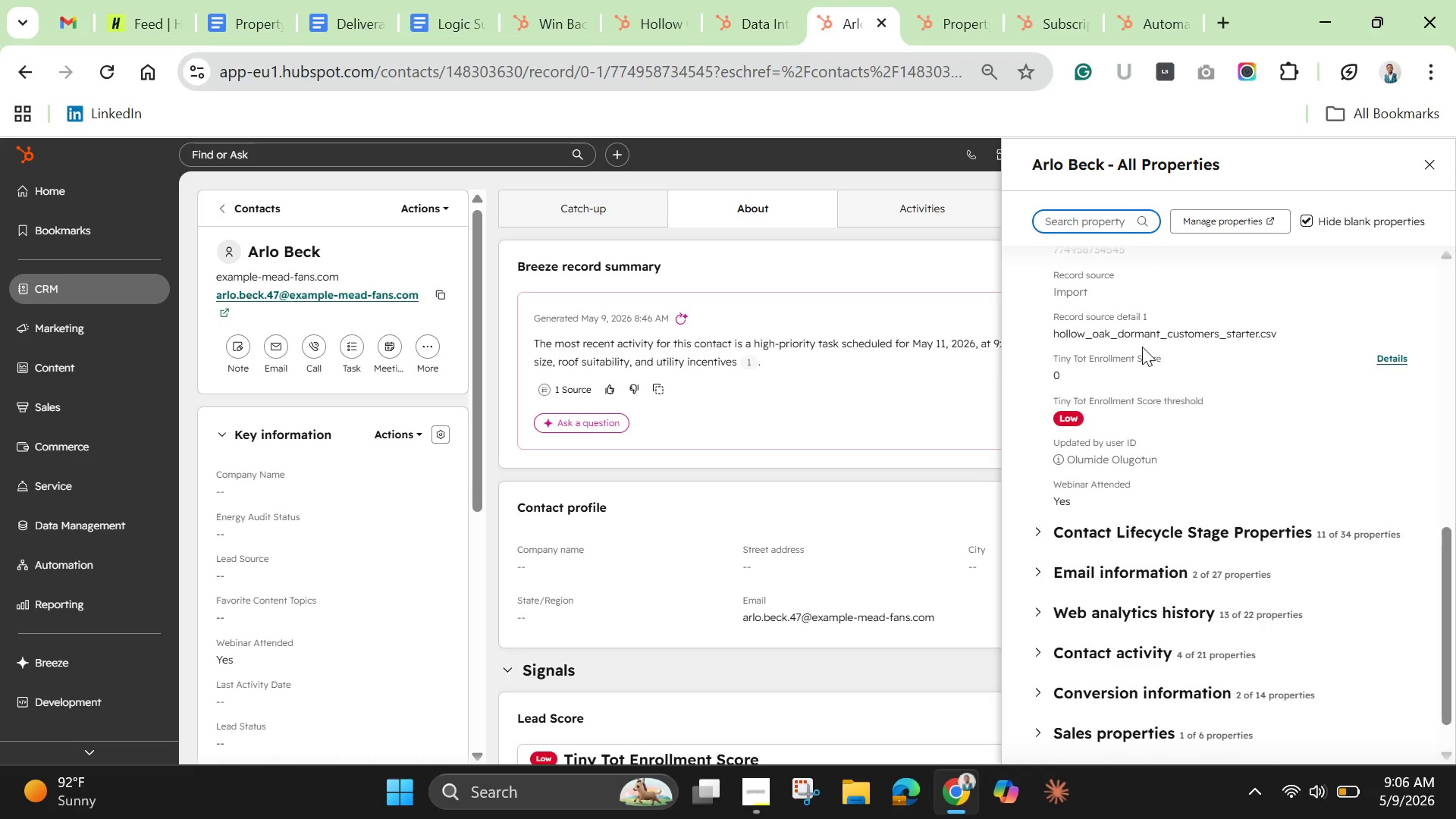 
scroll: coordinate [1142, 347], scroll_direction: up, amount: 5.0
 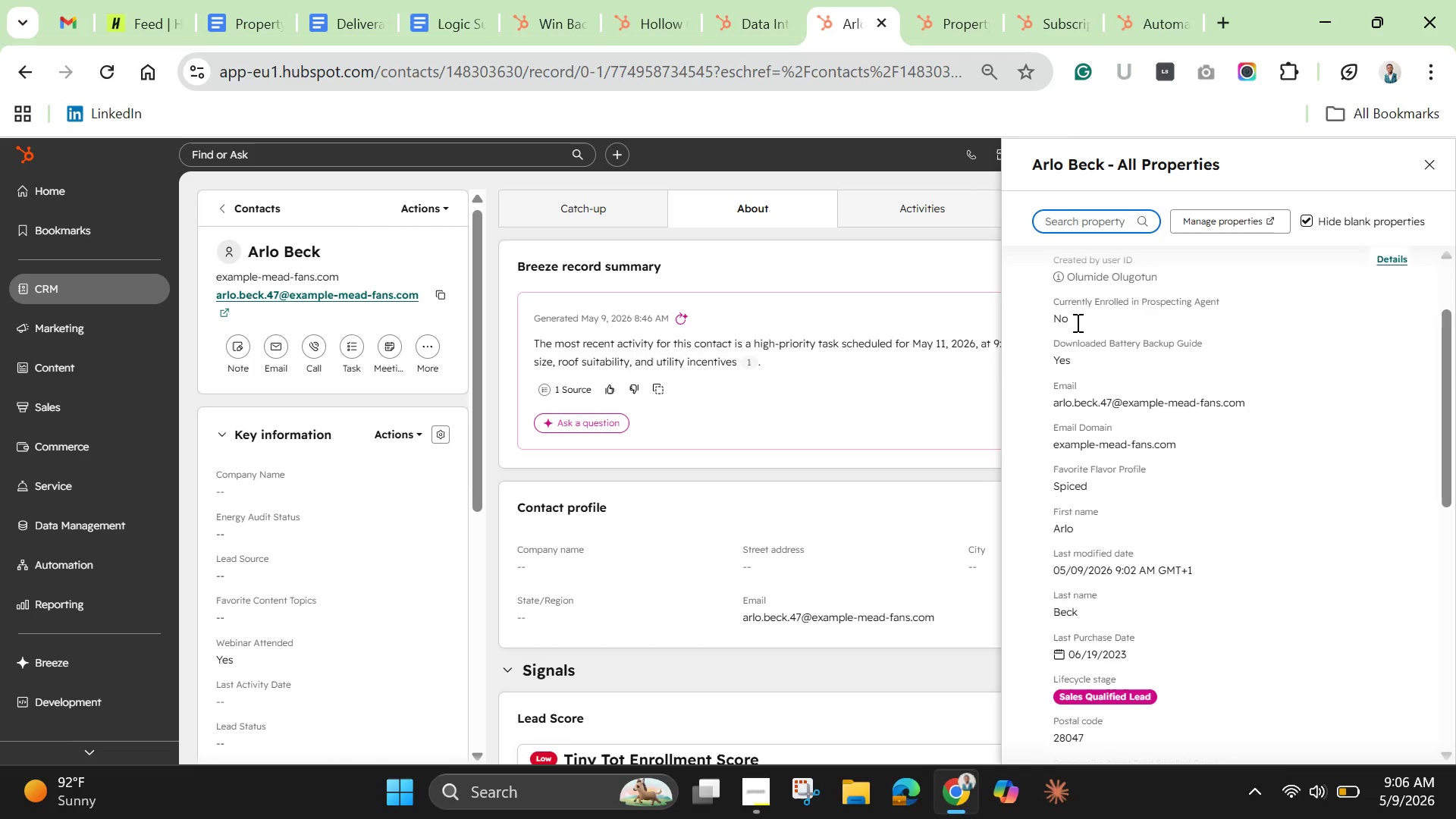 
scroll: coordinate [1109, 422], scroll_direction: down, amount: 7.0
 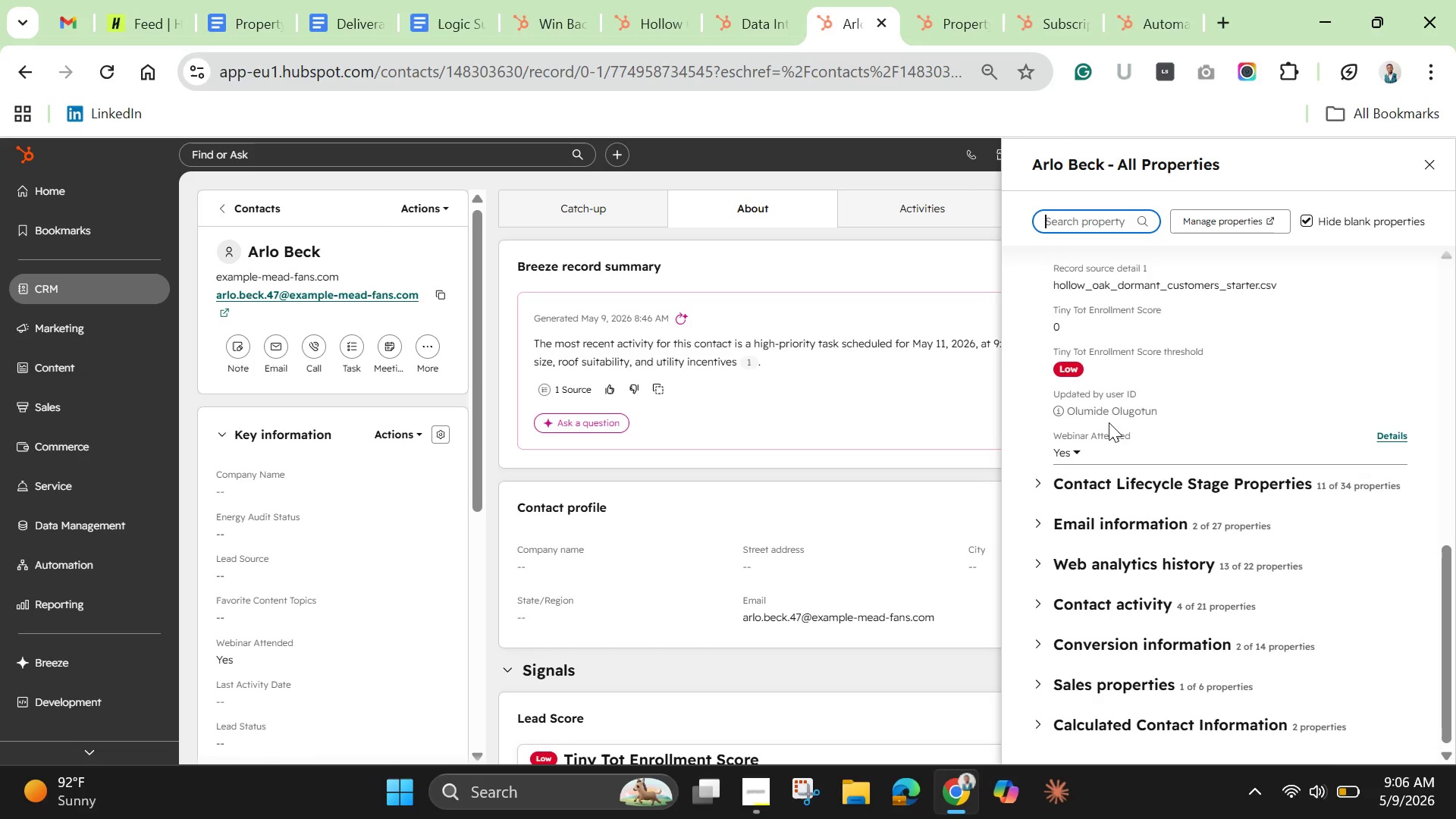 
mouse_move([1110, 426])
 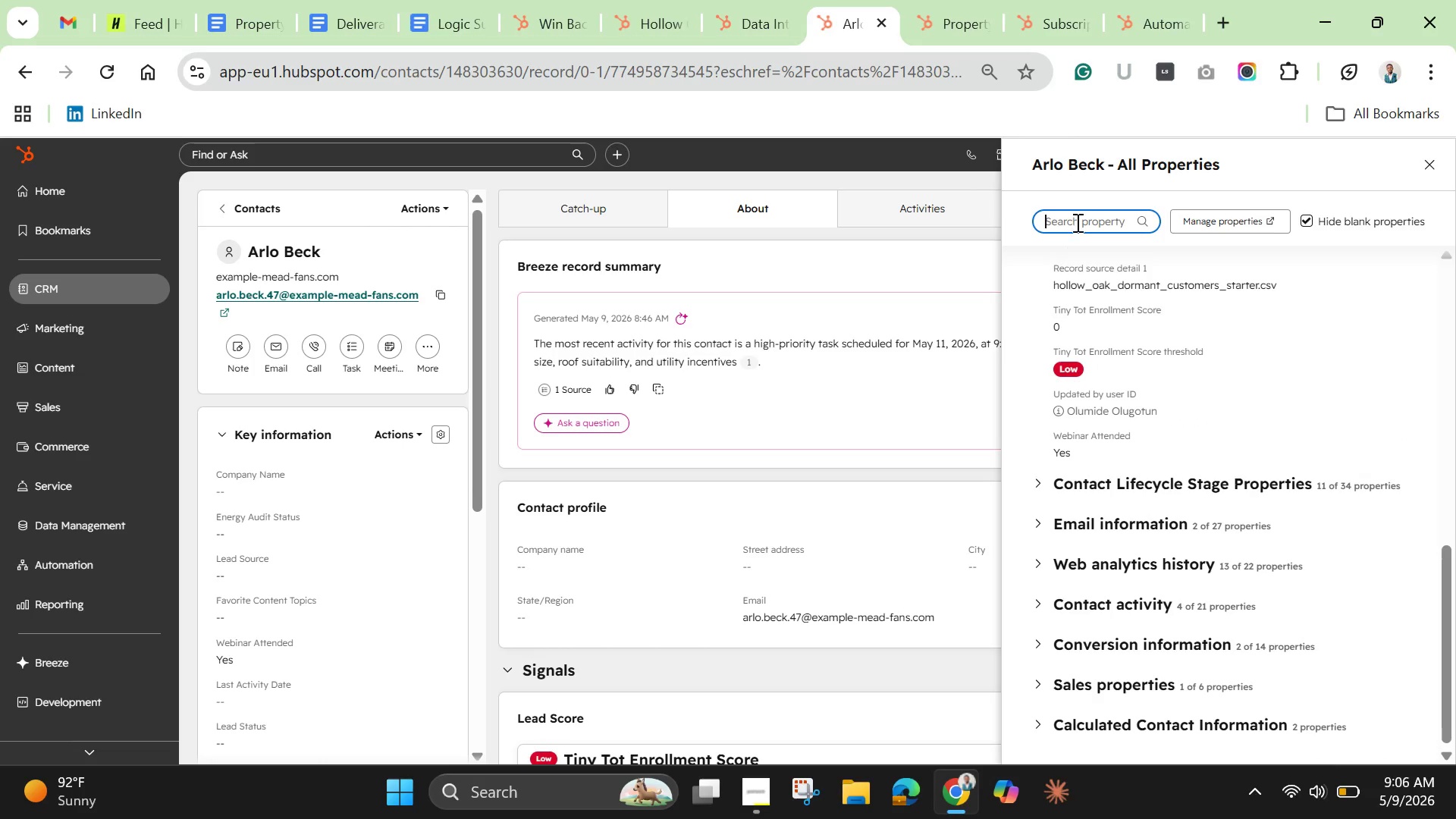 
left_click([1076, 222])
 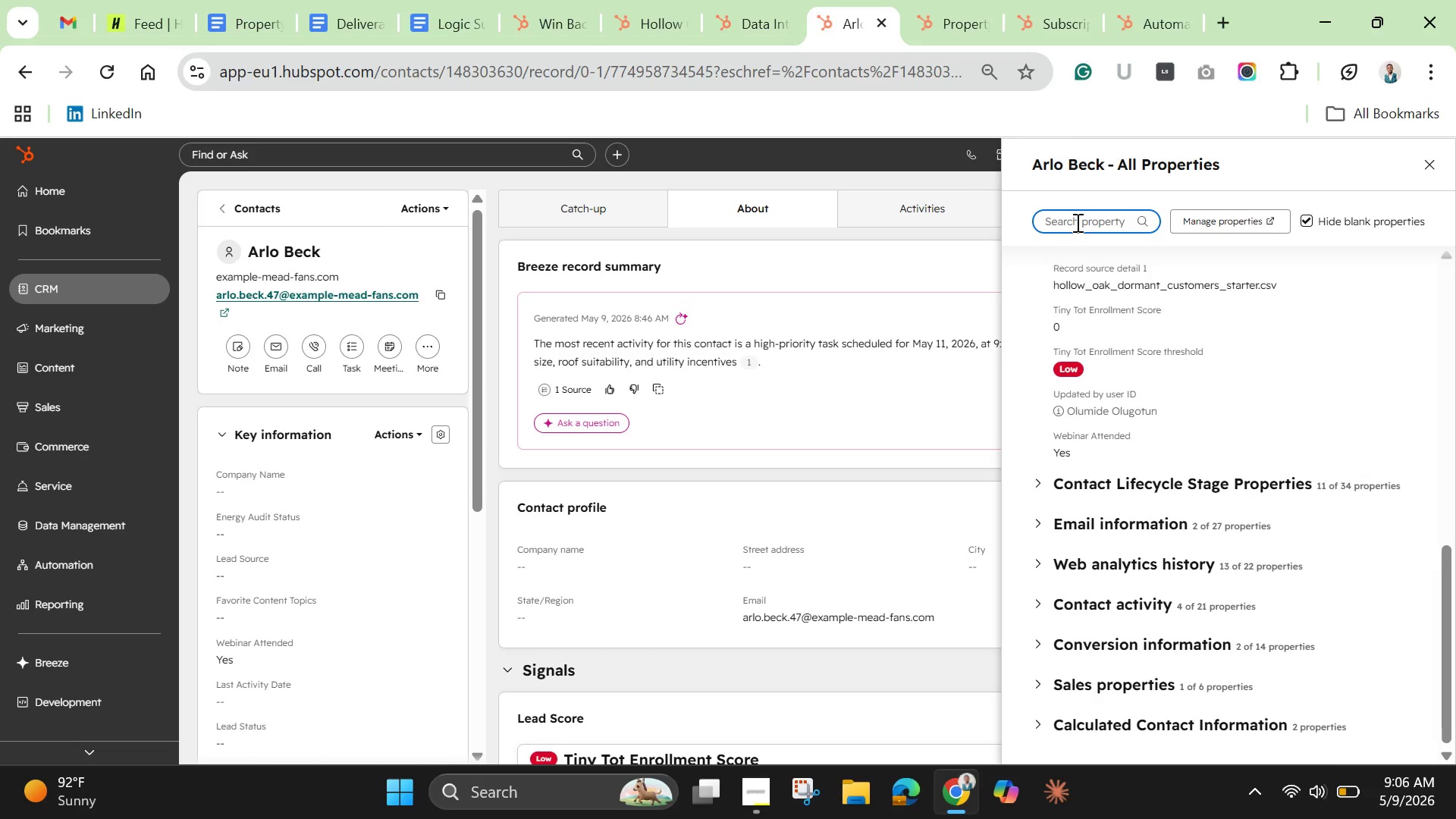 
type(lega)
 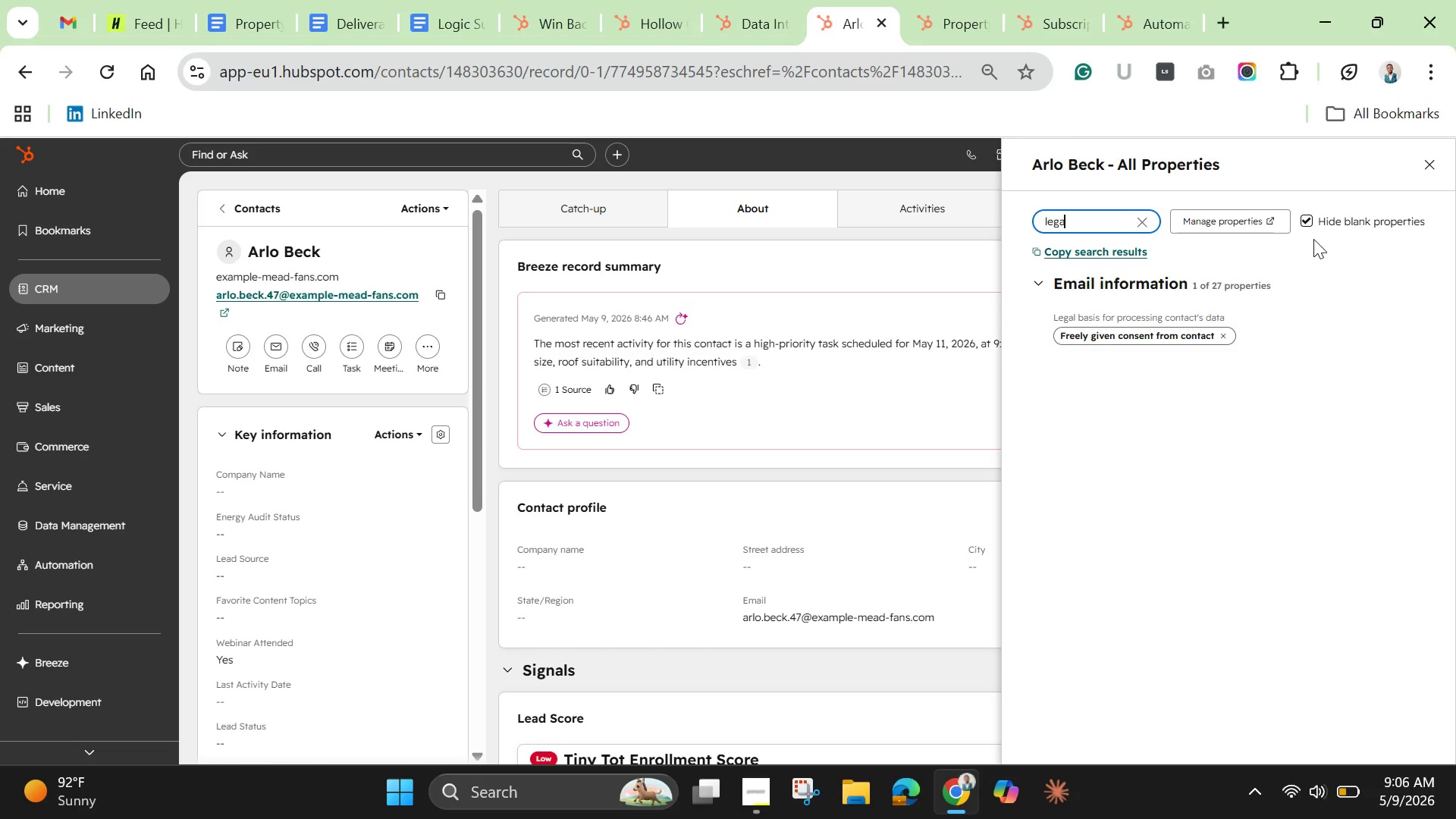 
wait(5.61)
 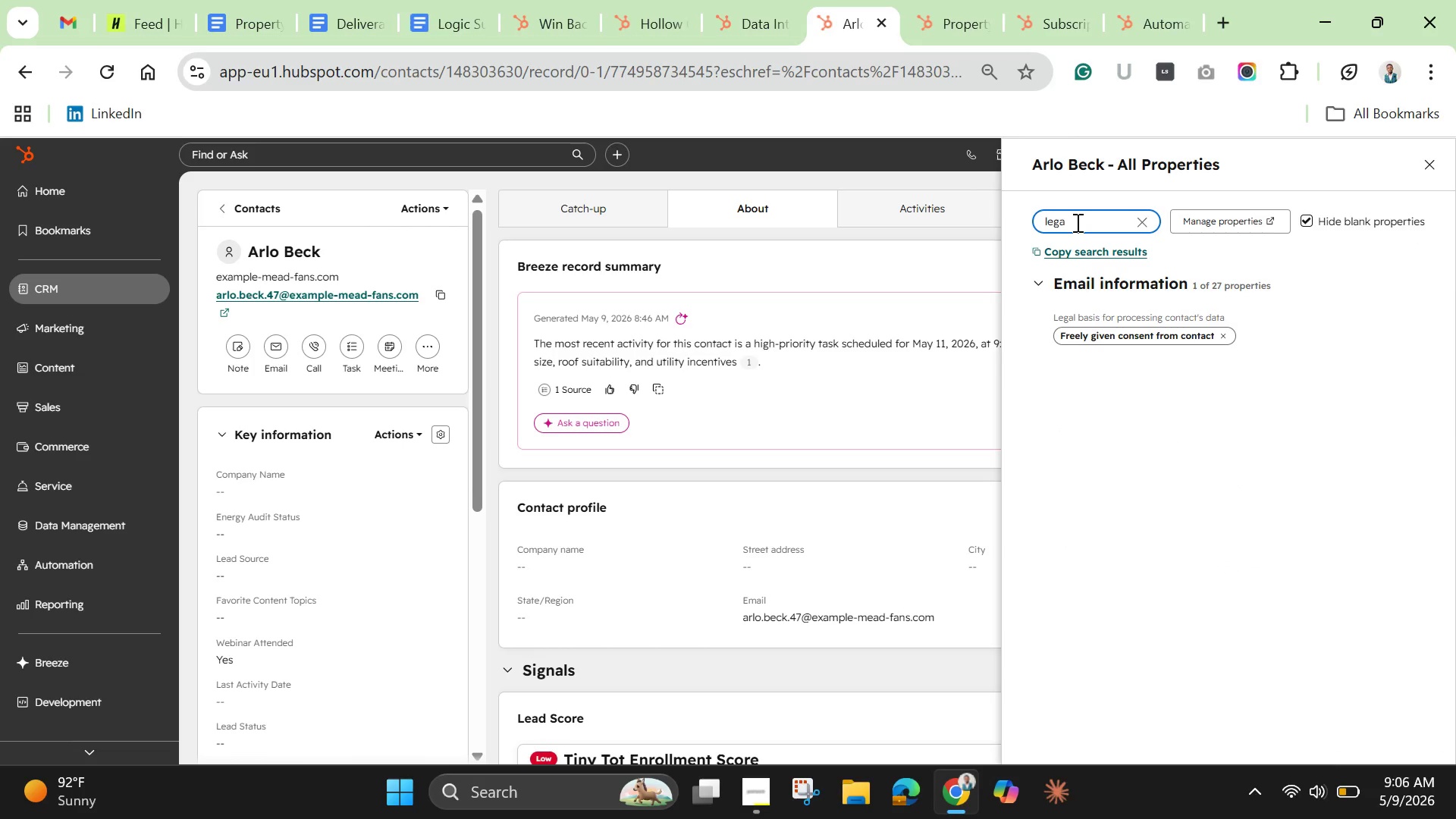 
left_click([1218, 224])
 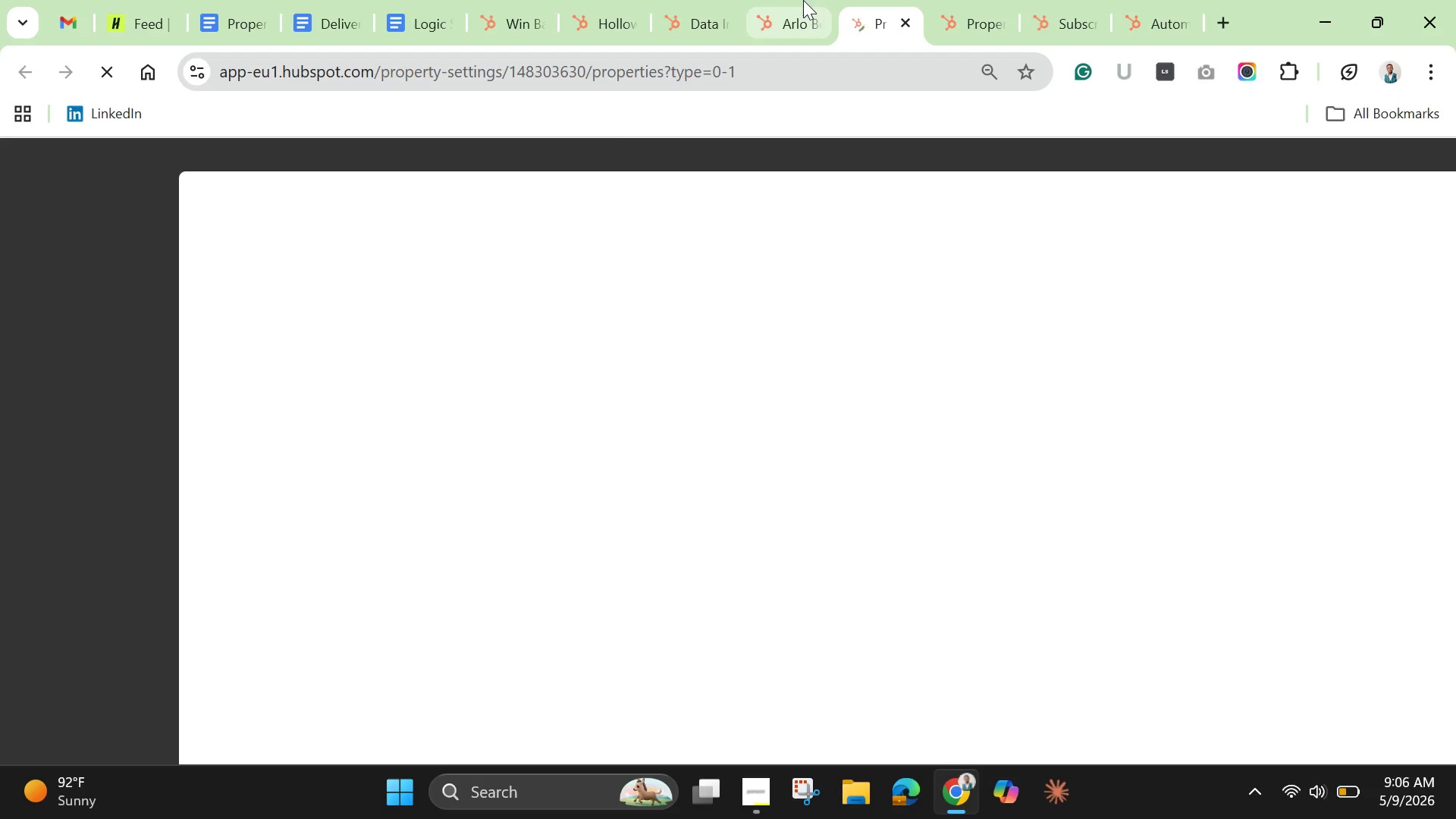 
left_click([787, 9])
 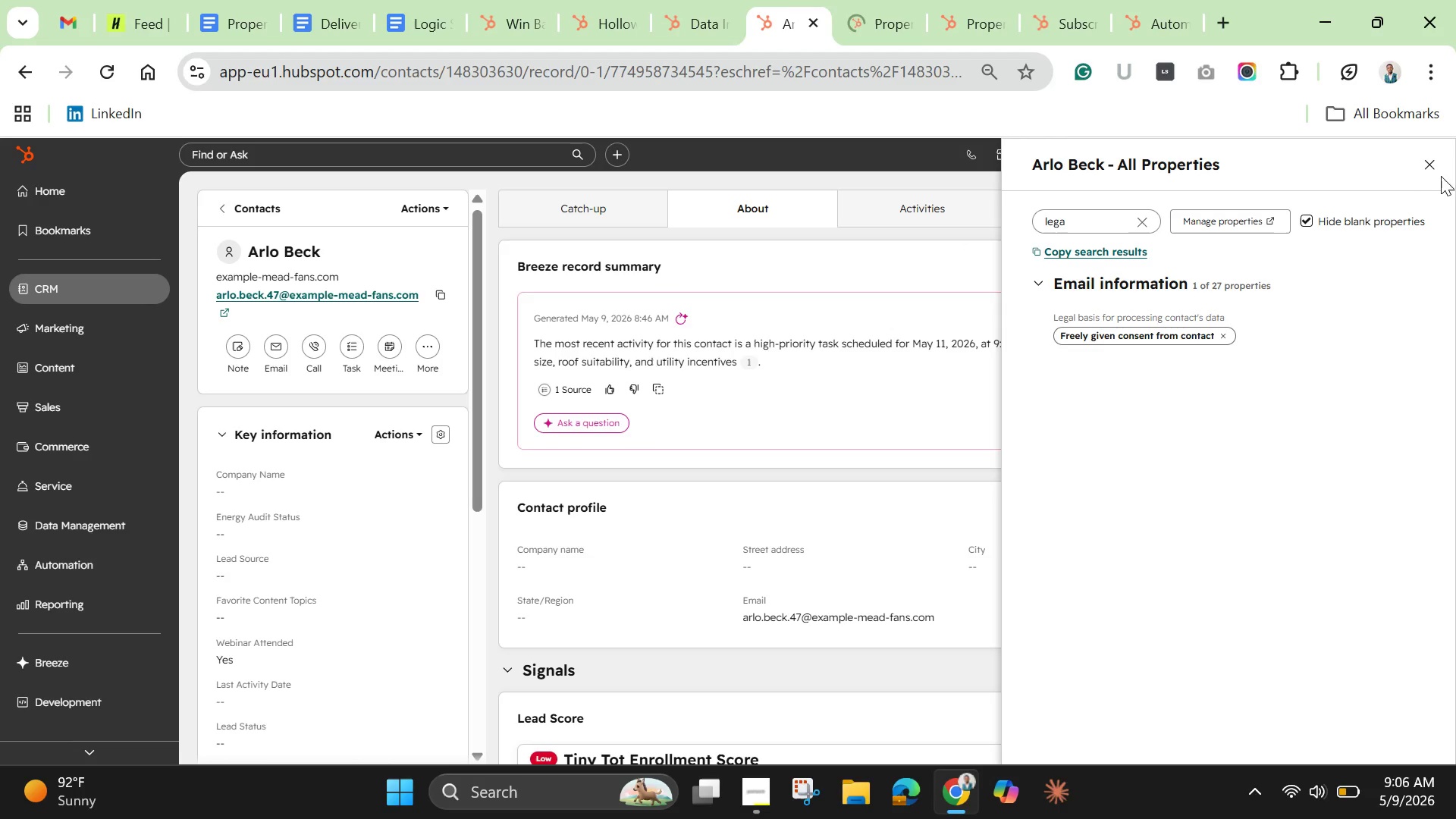 
left_click([1434, 174])
 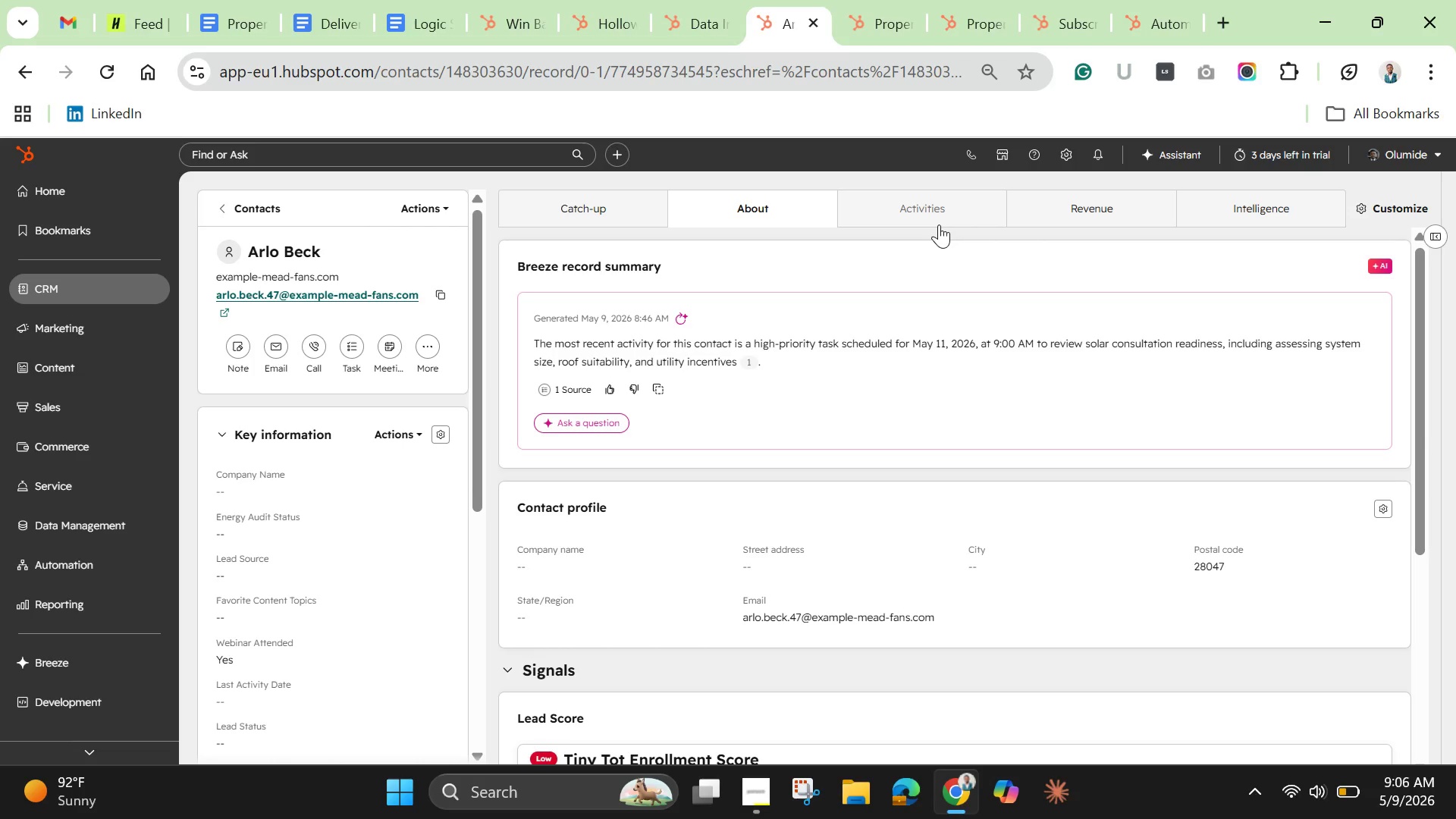 
wait(20.36)
 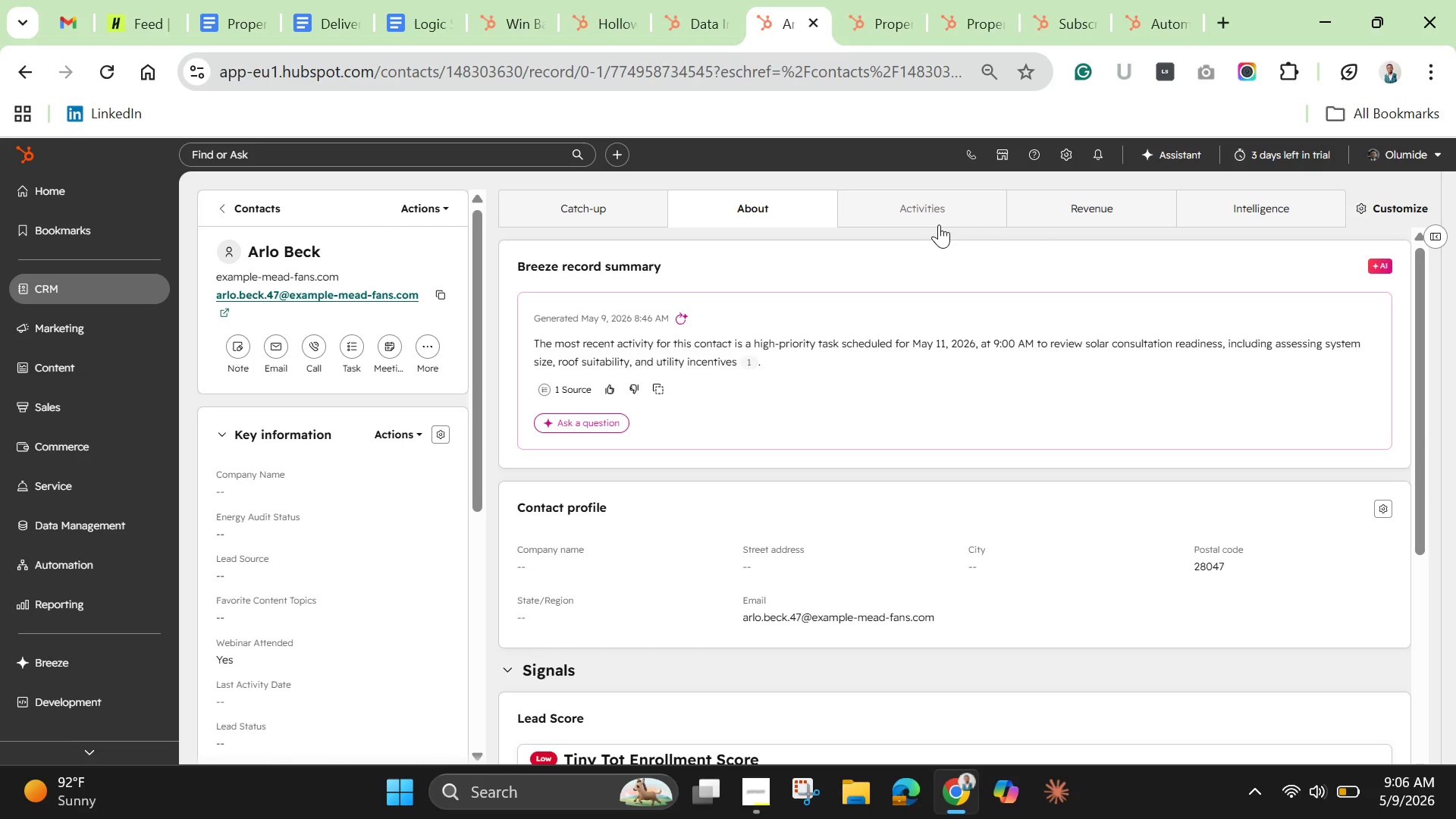 
left_click([61, 14])
 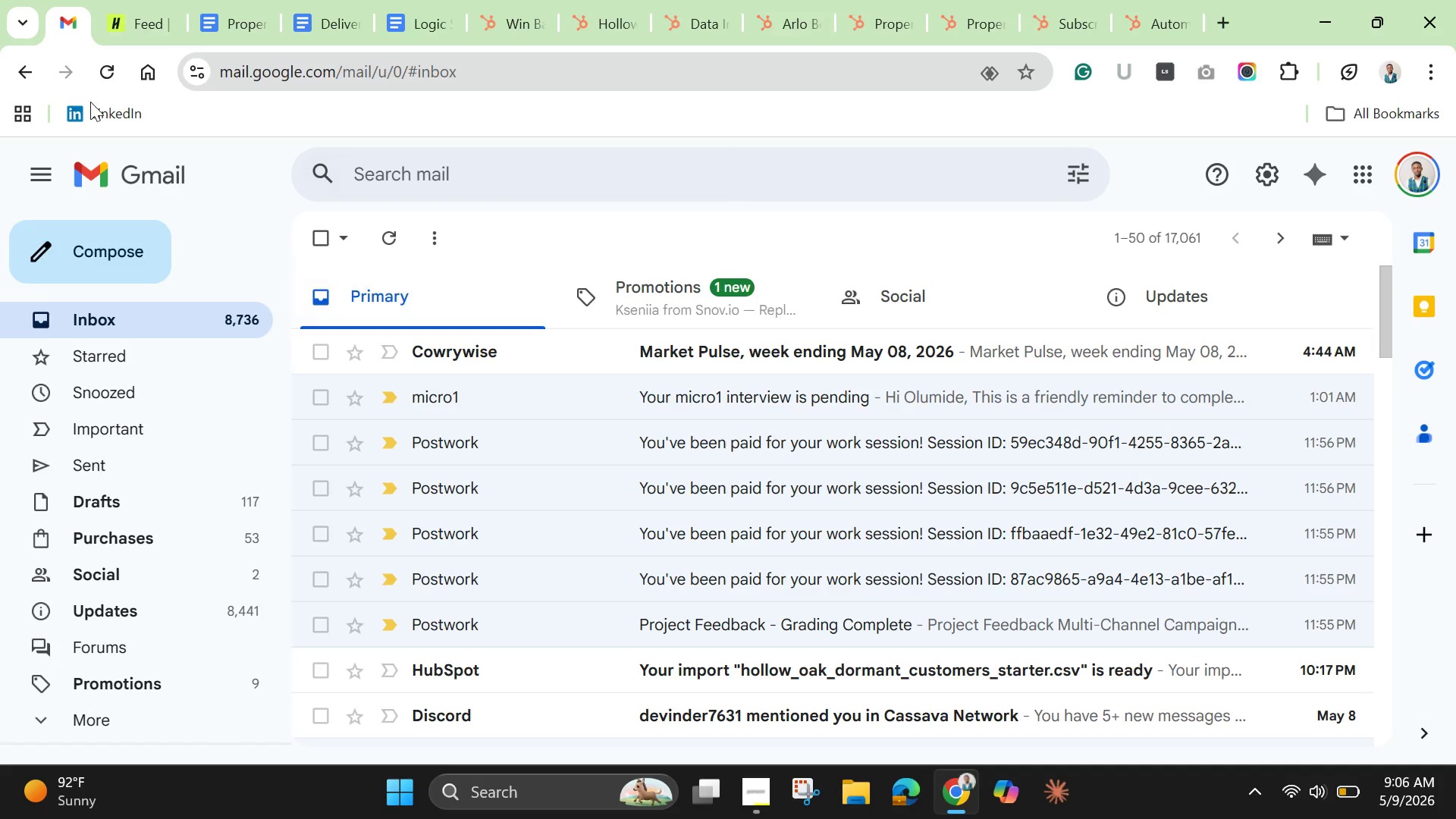 
left_click([105, 76])
 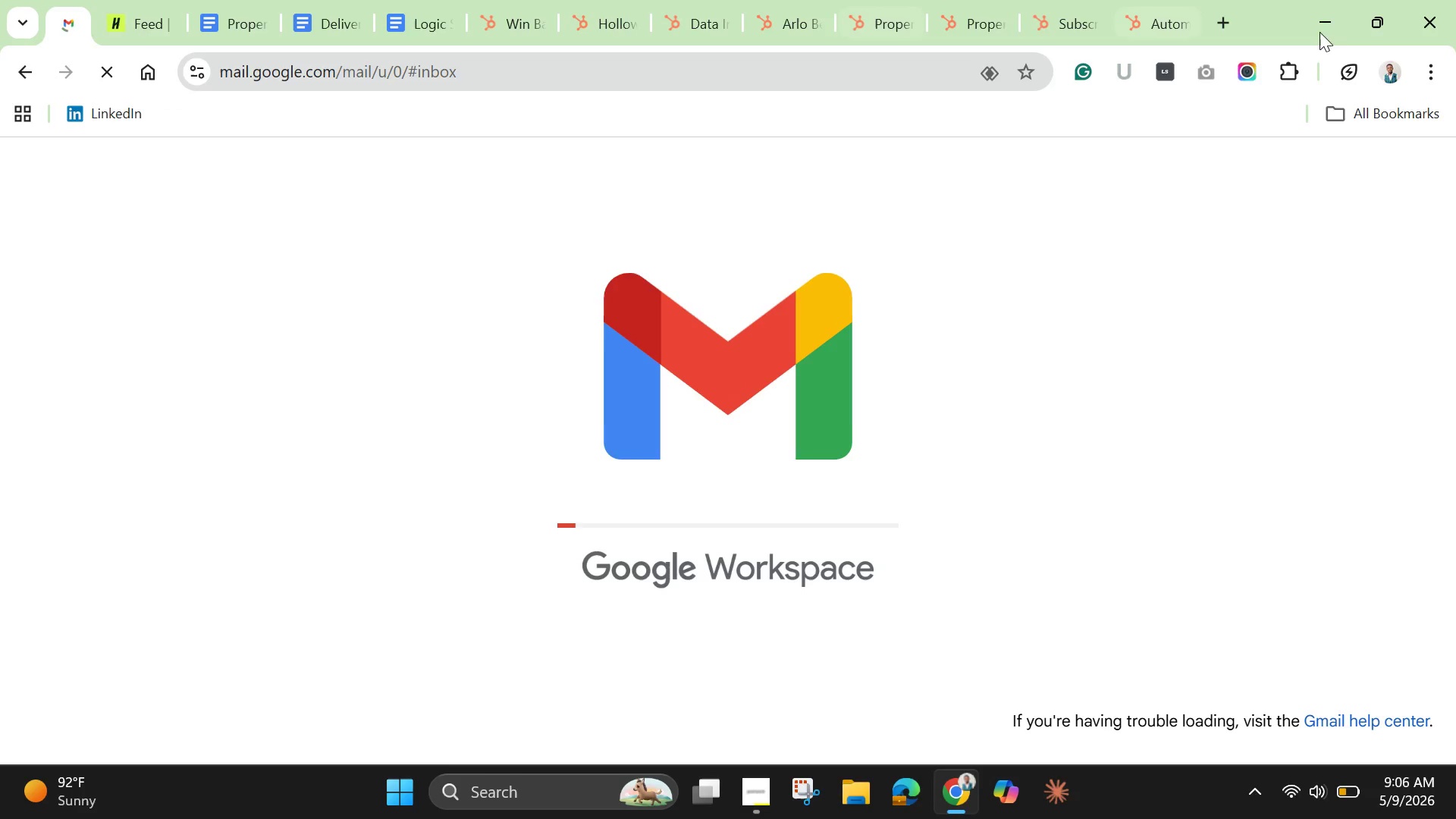 
mouse_move([1010, -2])
 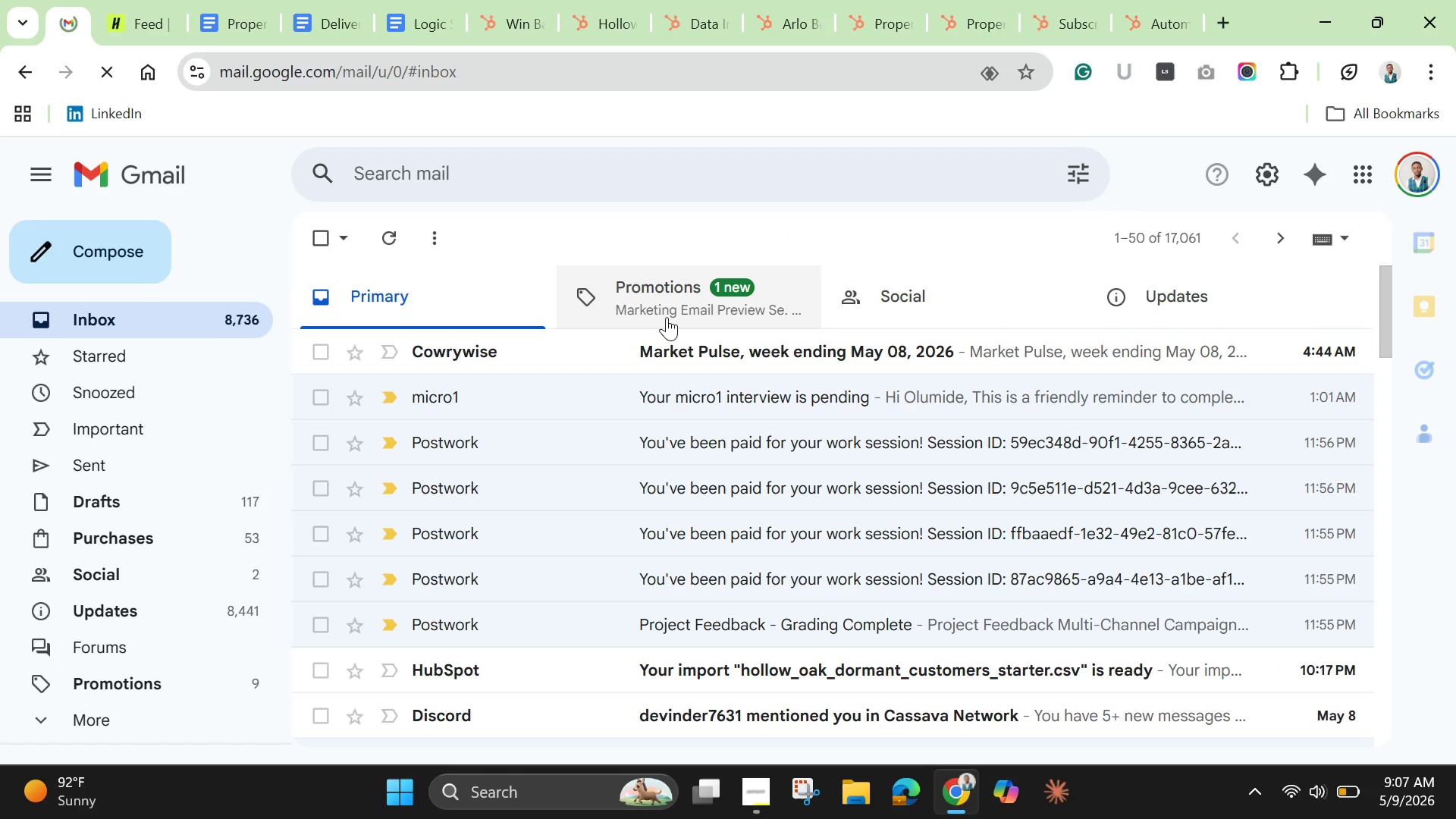 
left_click([667, 317])
 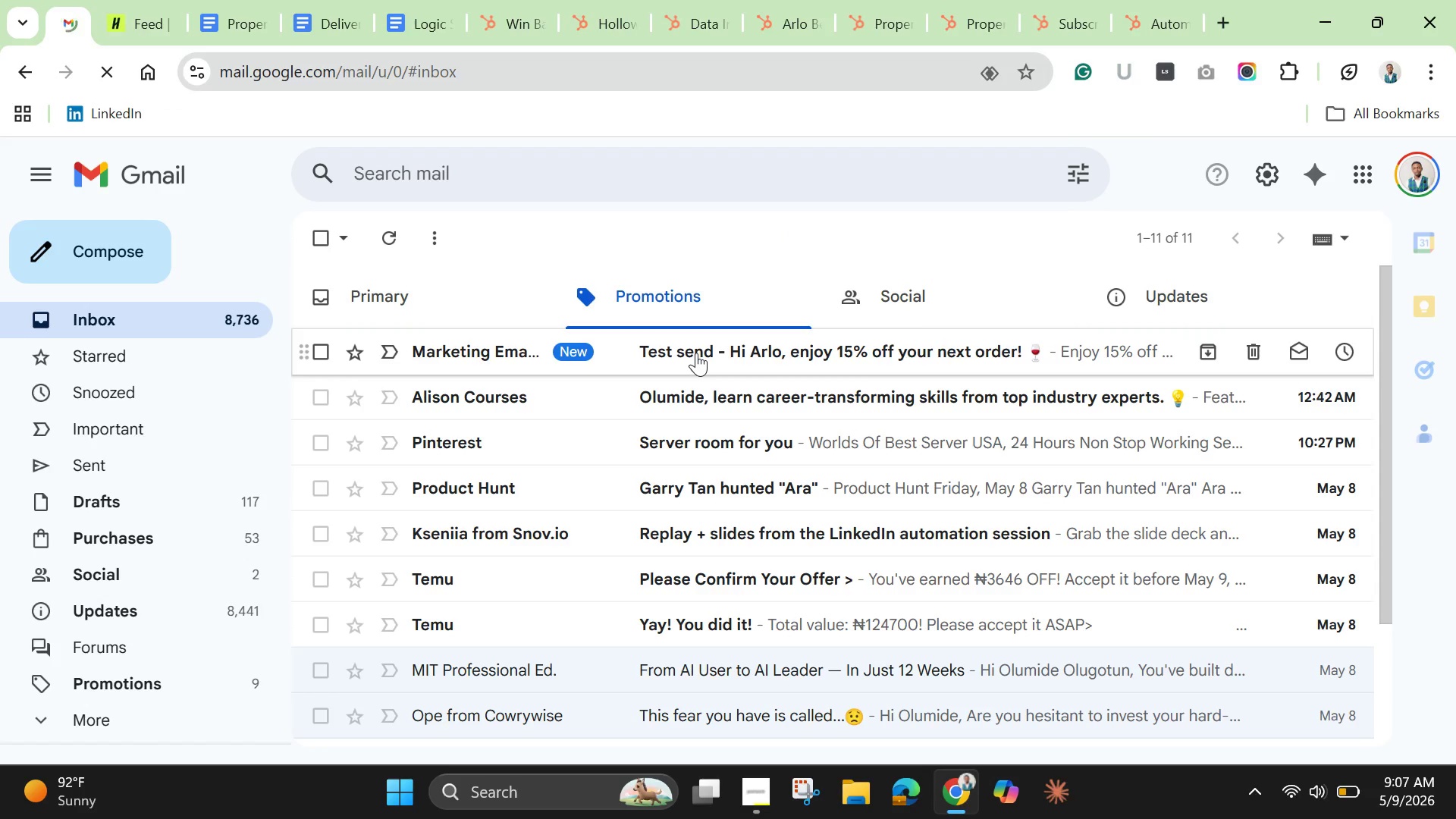 
left_click([696, 353])
 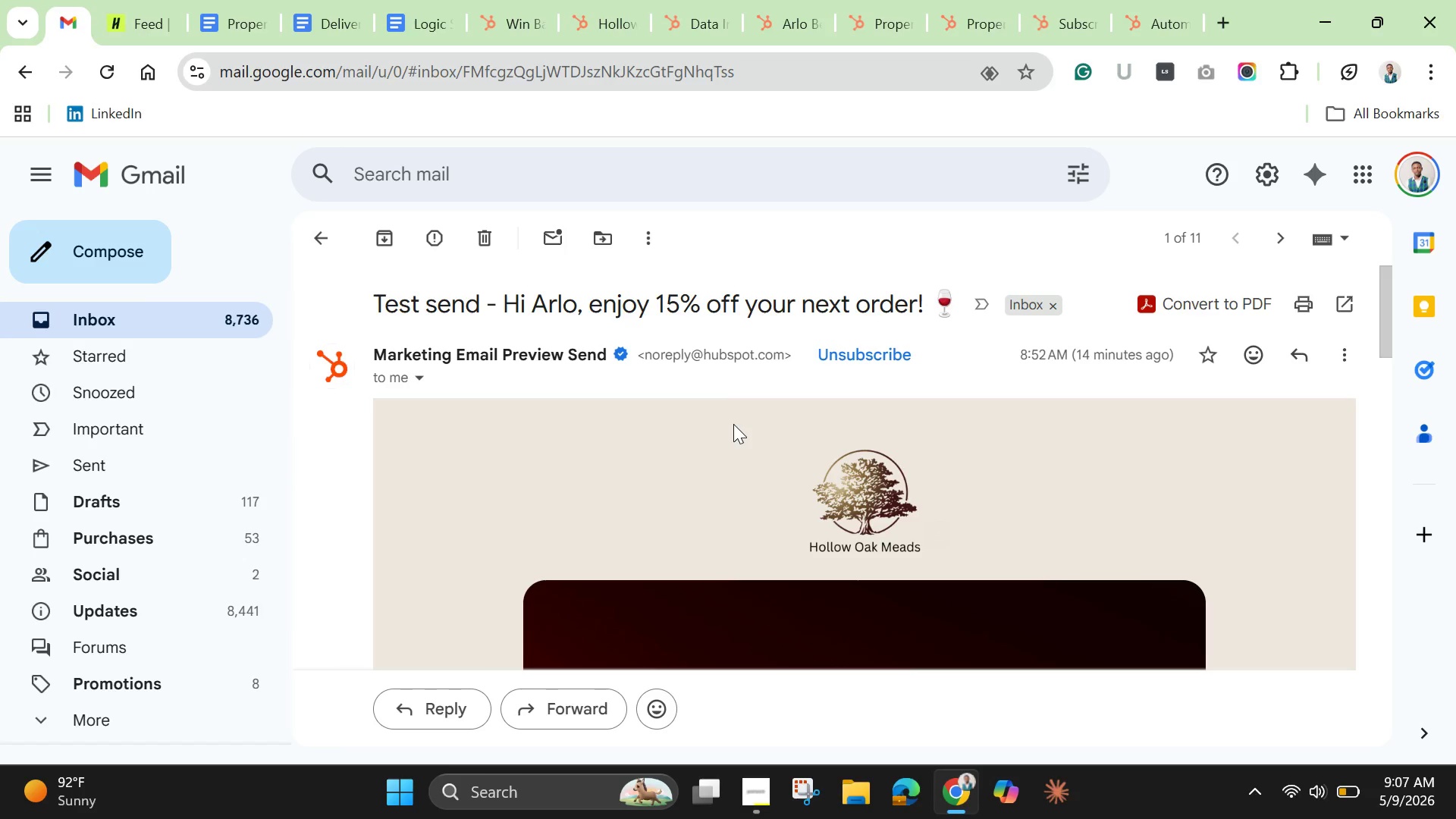 
wait(23.2)
 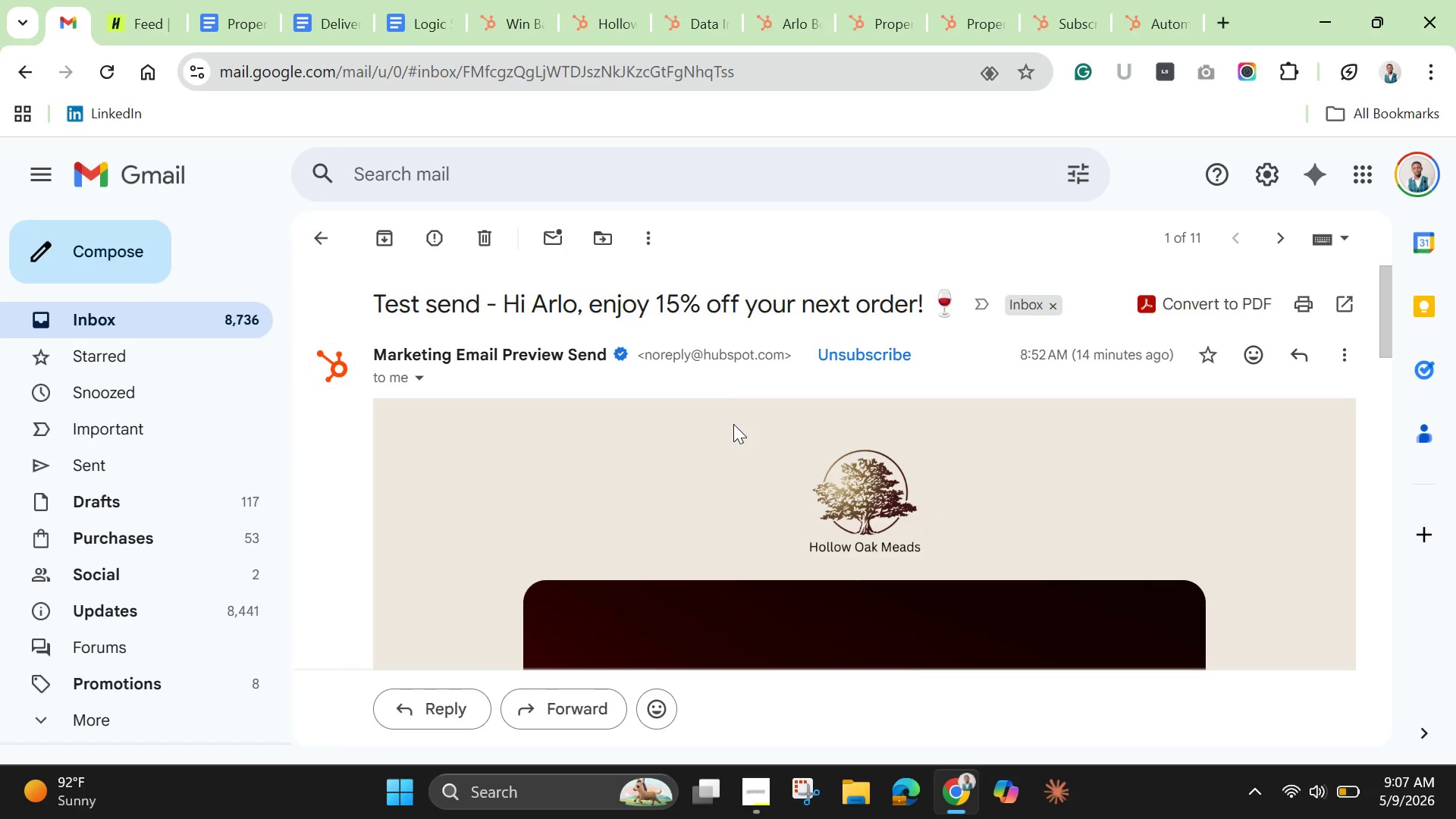 
left_click_drag(start_coordinate=[1383, 340], to_coordinate=[1340, 752])
 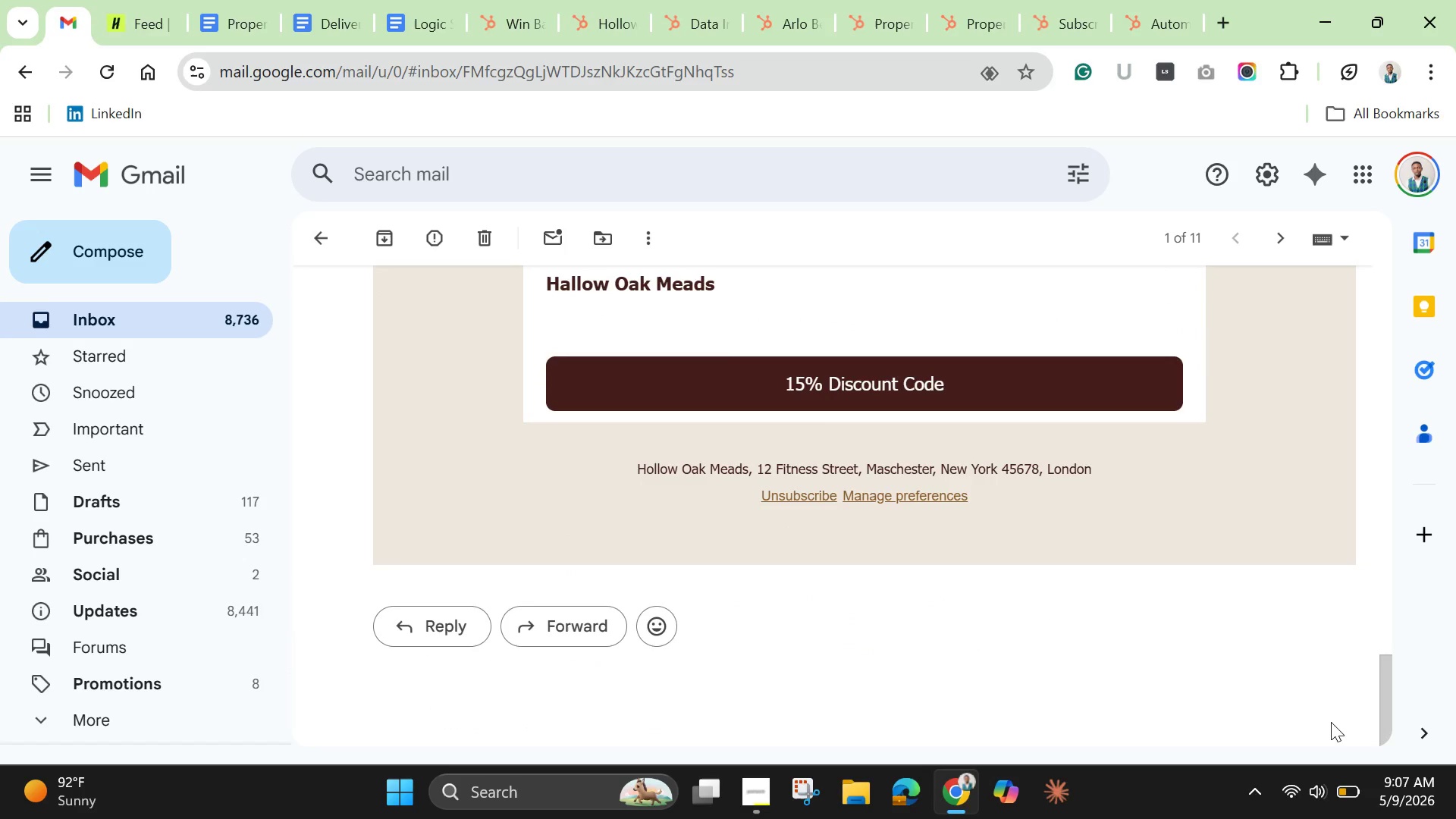 
wait(5.58)
 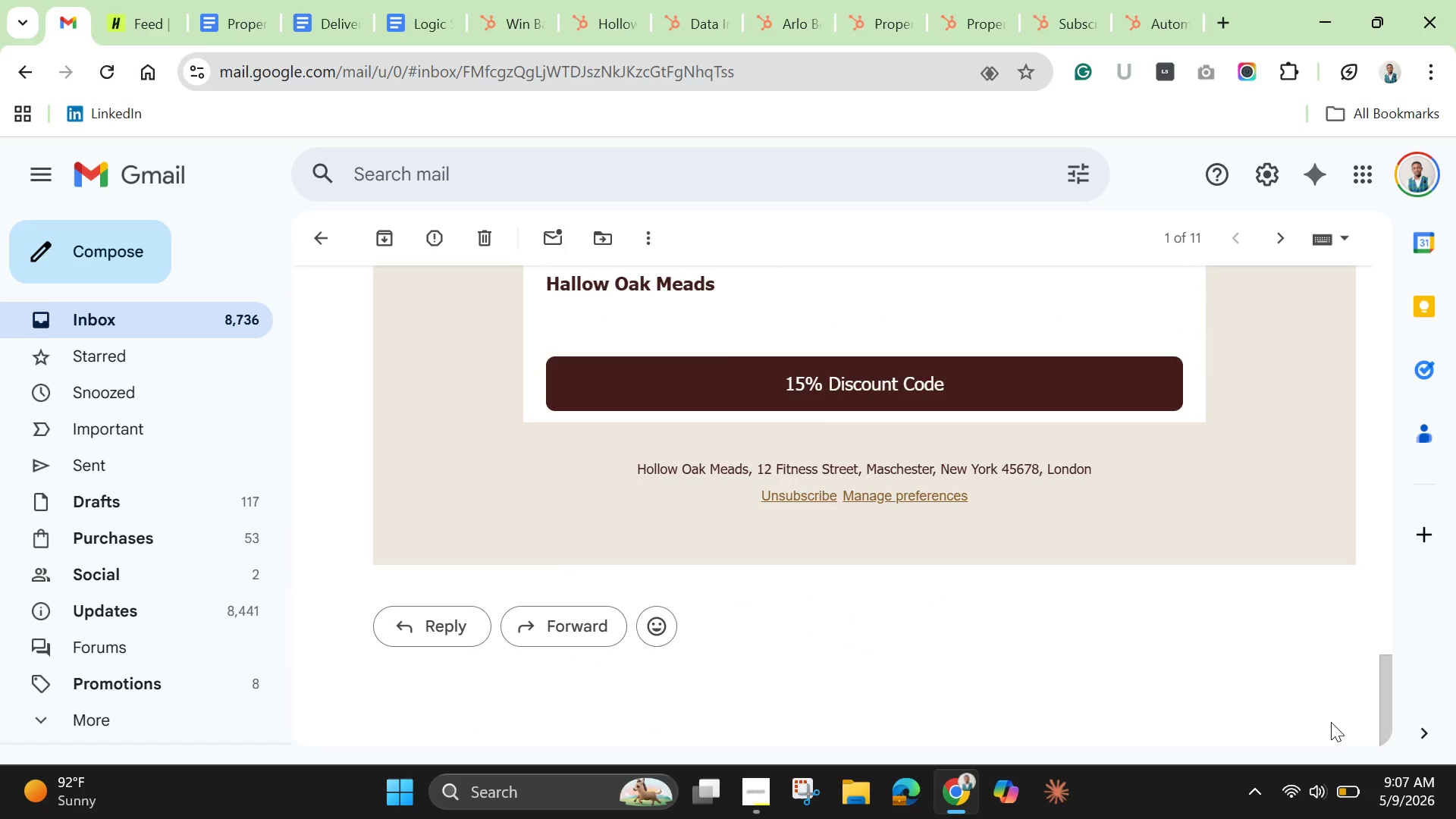 
left_click_drag(start_coordinate=[1404, 692], to_coordinate=[1409, 686])
 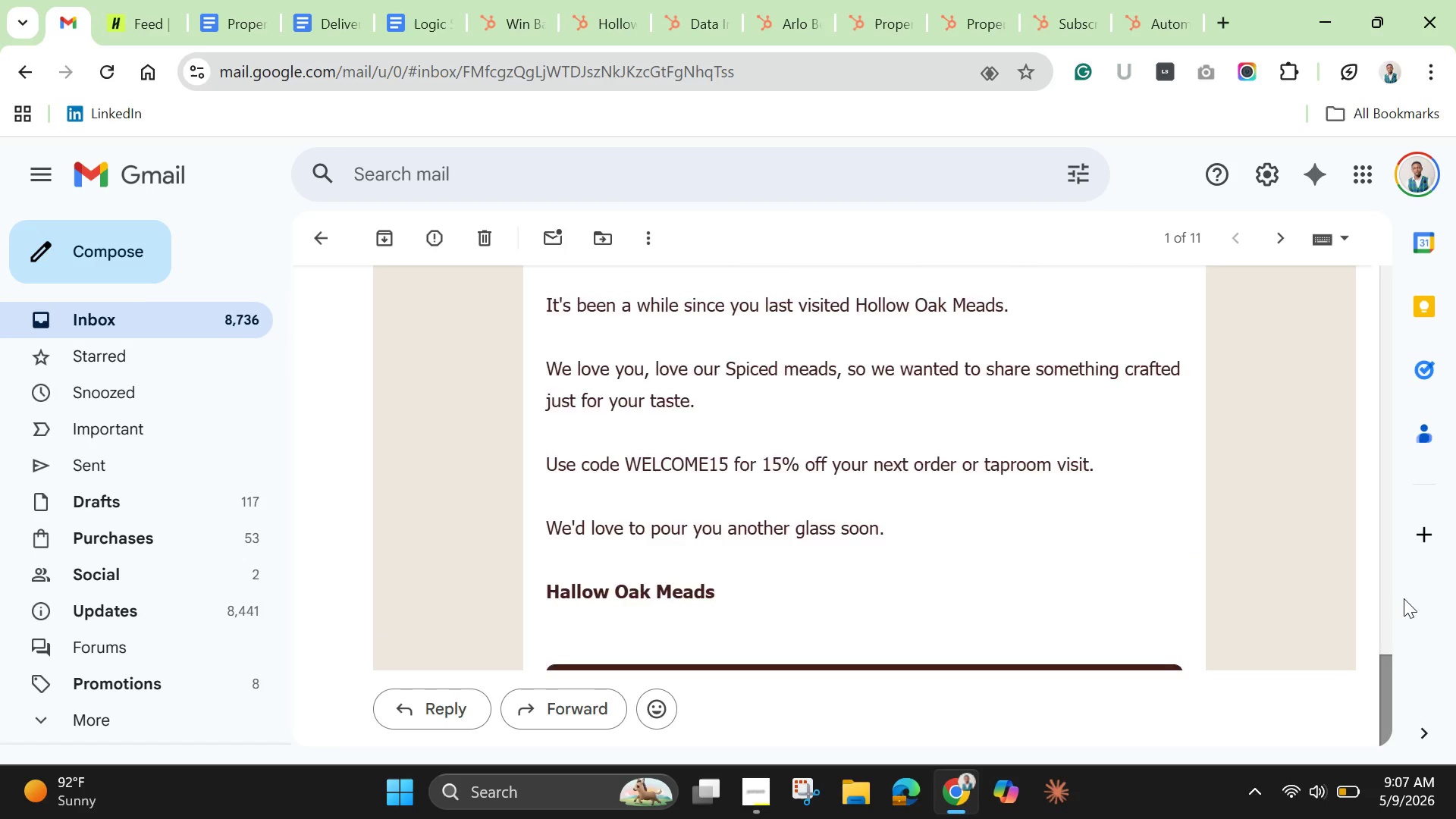 
left_click_drag(start_coordinate=[1391, 686], to_coordinate=[1370, 578])
 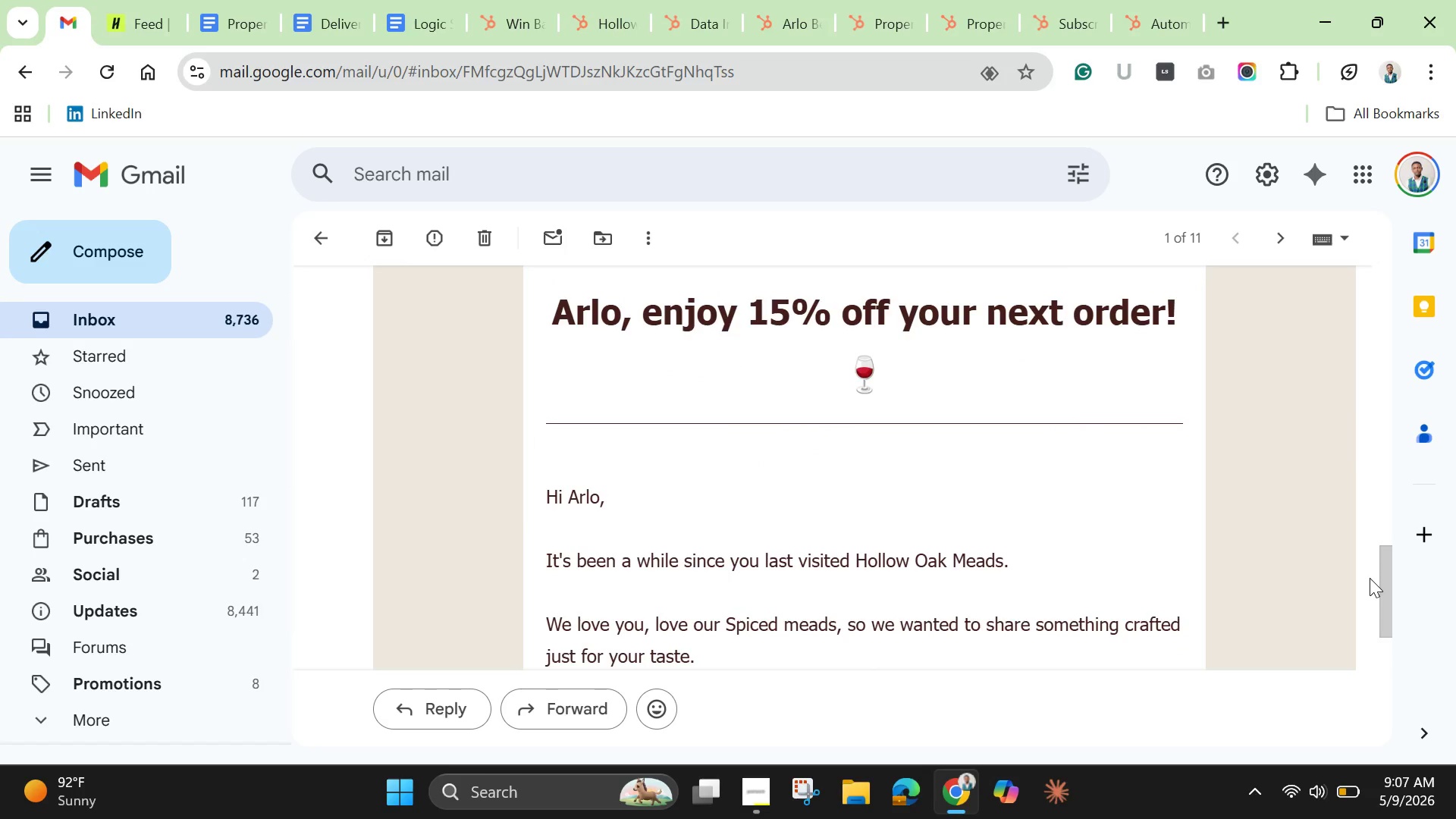 
left_click_drag(start_coordinate=[1370, 578], to_coordinate=[1370, 612])
 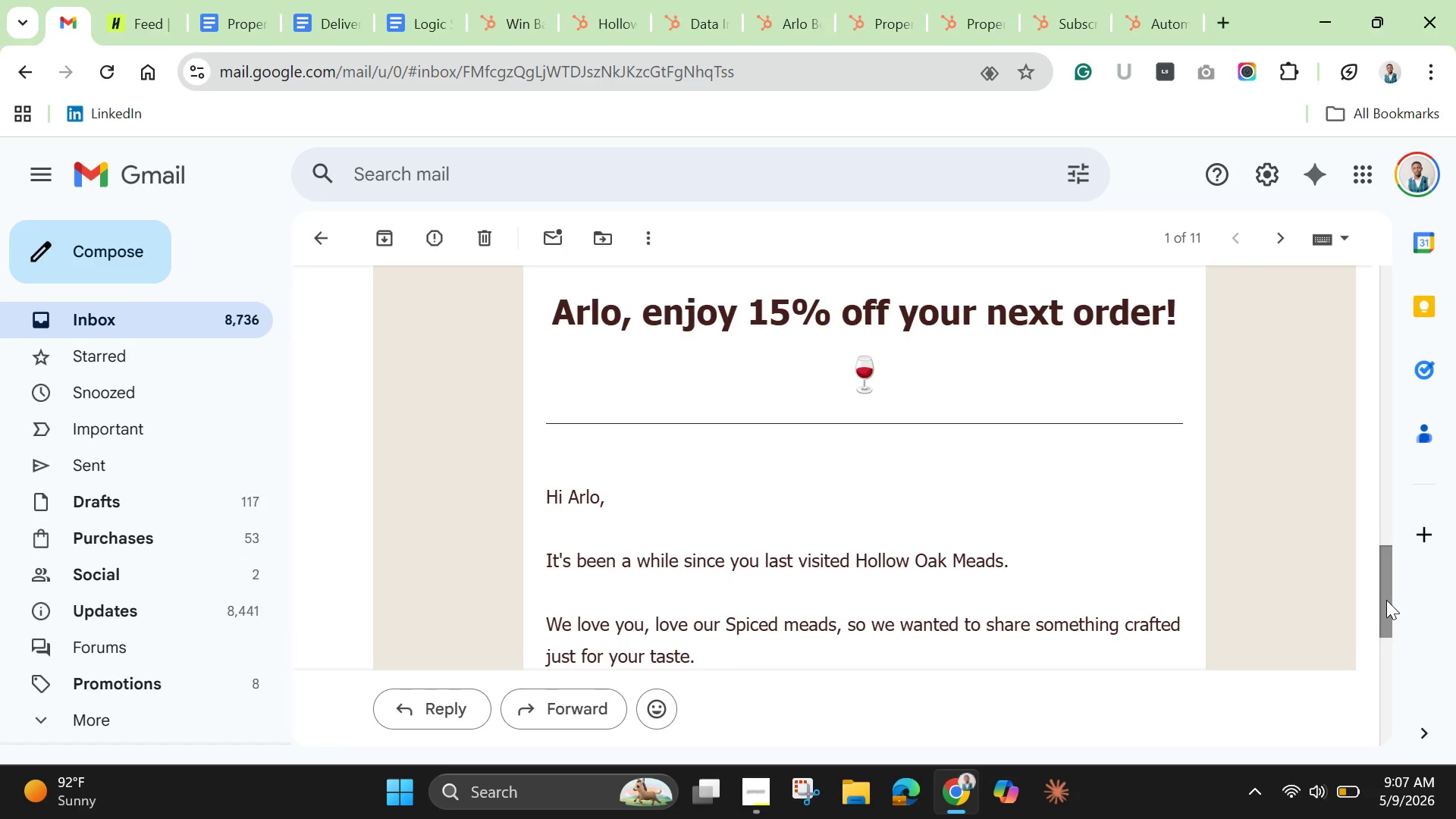 
left_click_drag(start_coordinate=[1386, 600], to_coordinate=[1406, 552])
 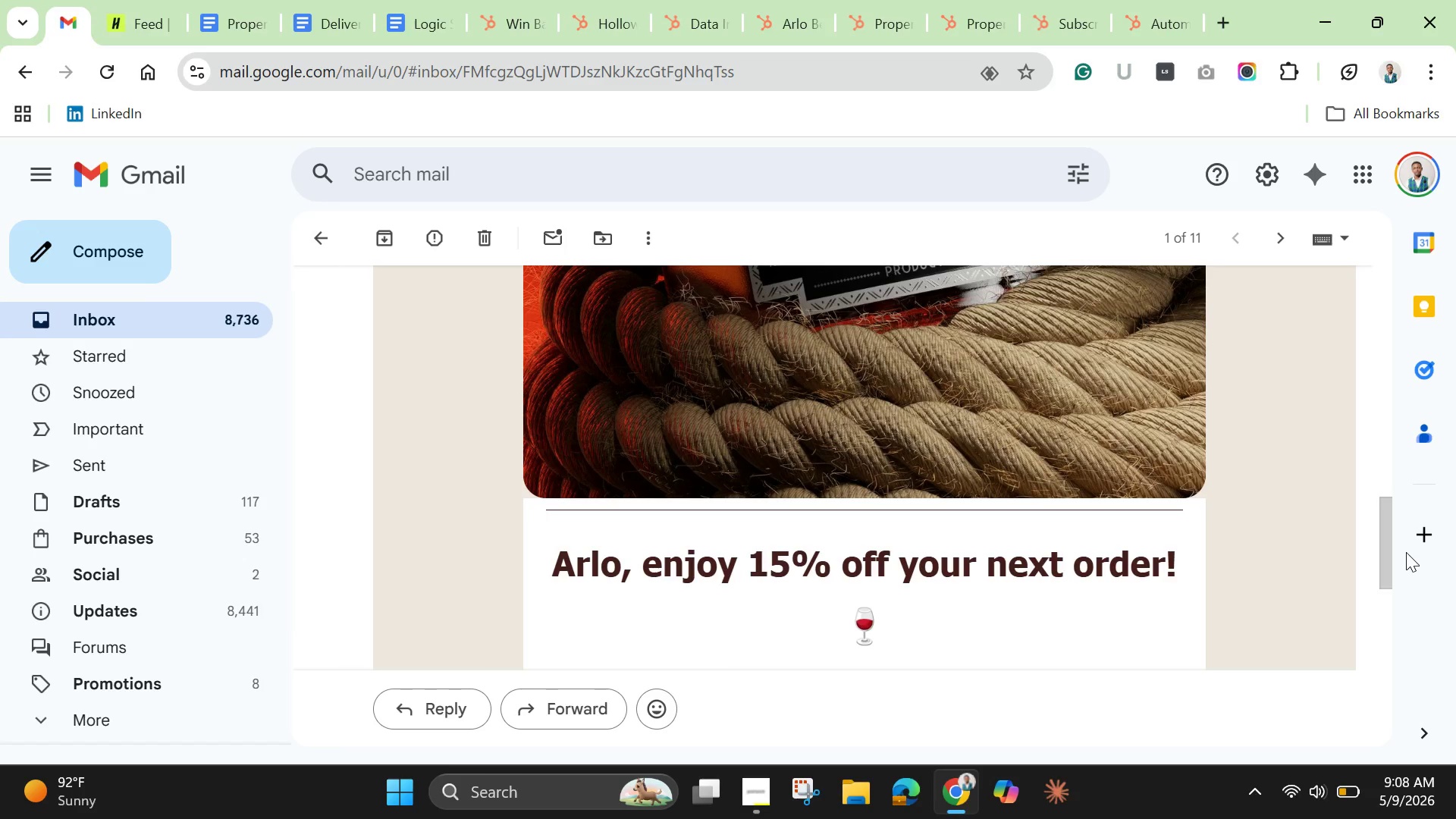 
wait(6.61)
 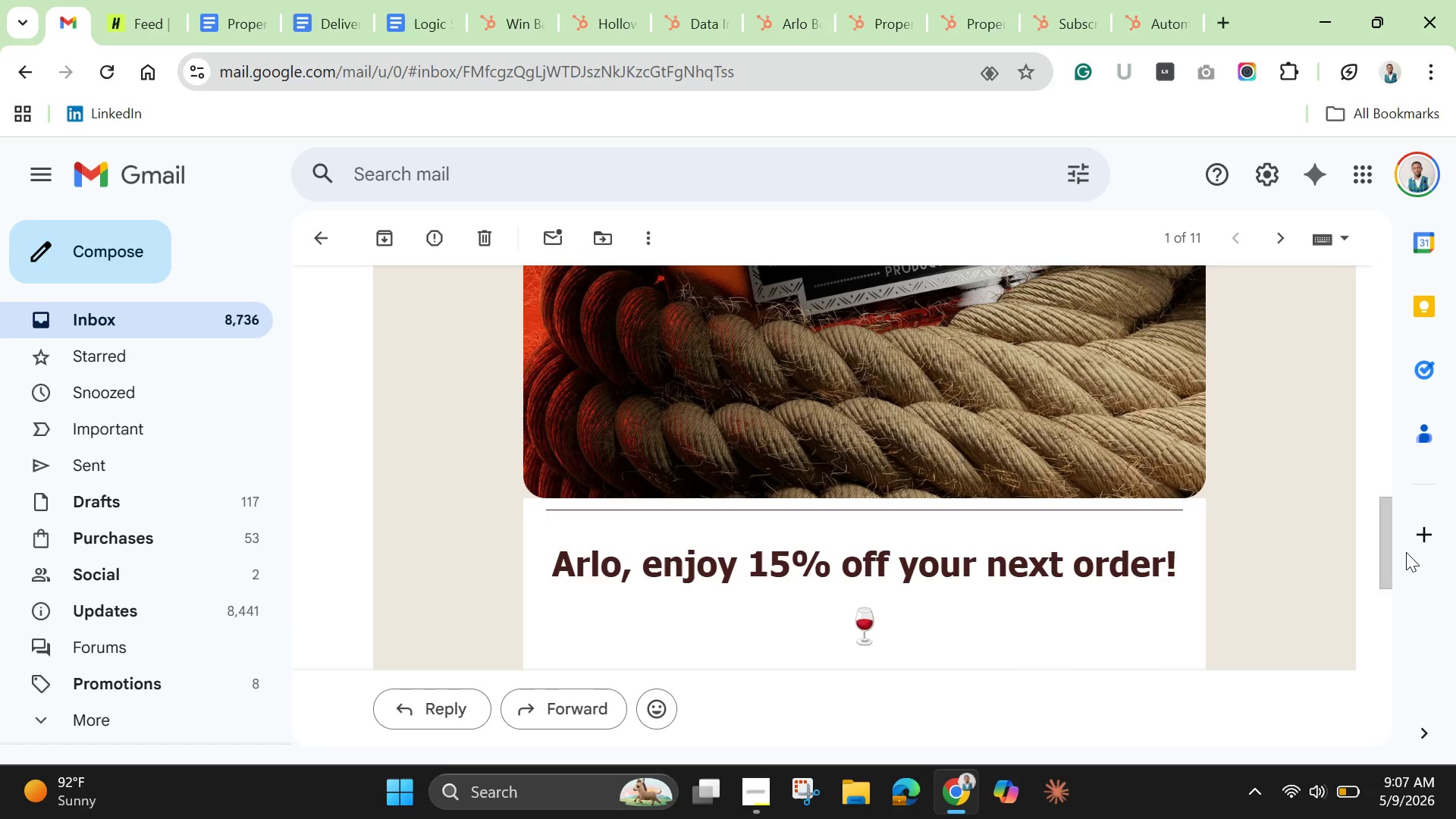 
left_click_drag(start_coordinate=[1389, 551], to_coordinate=[1385, 626])
 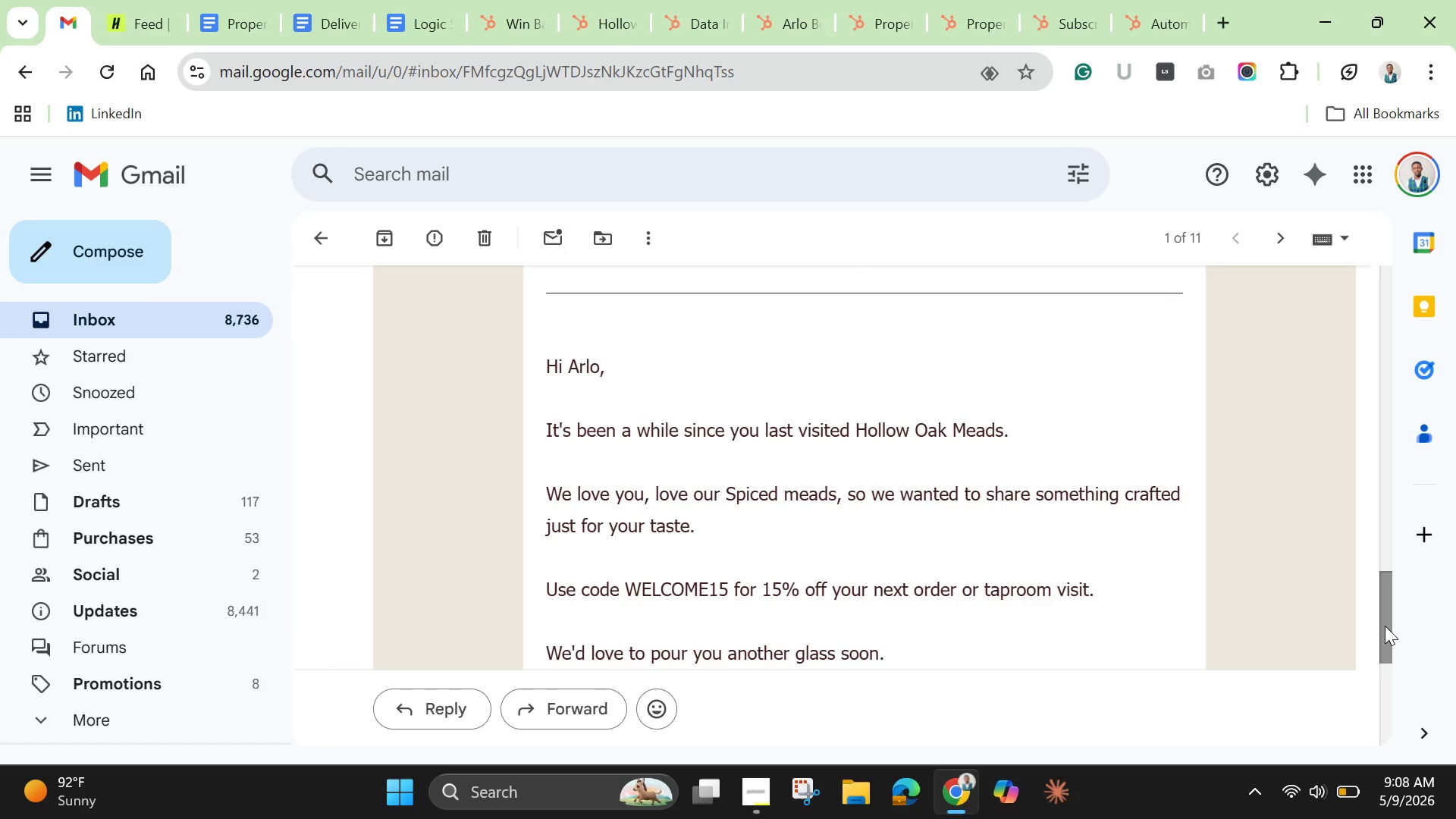 
wait(5.91)
 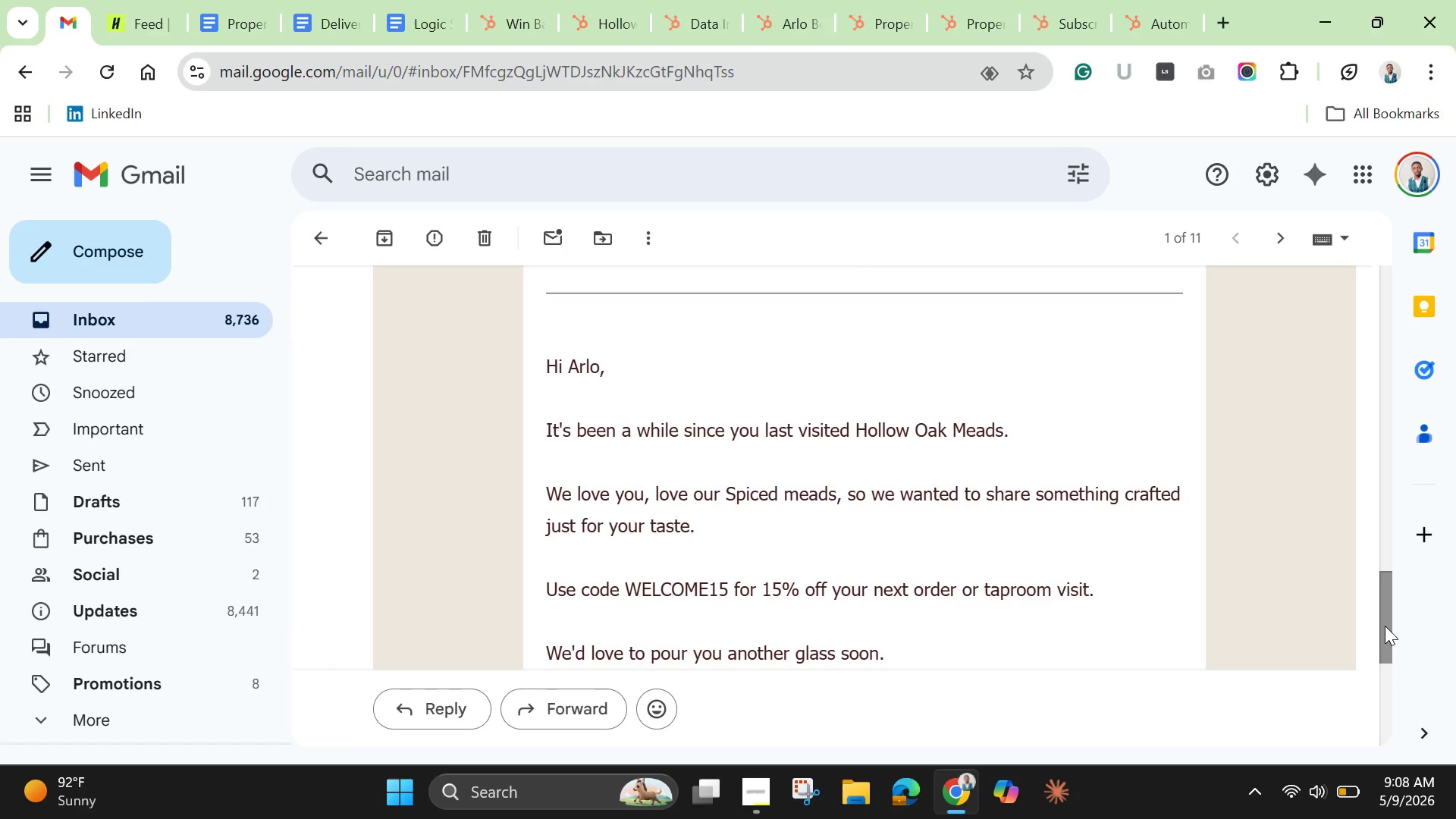 
left_click_drag(start_coordinate=[1385, 626], to_coordinate=[1398, 696])
 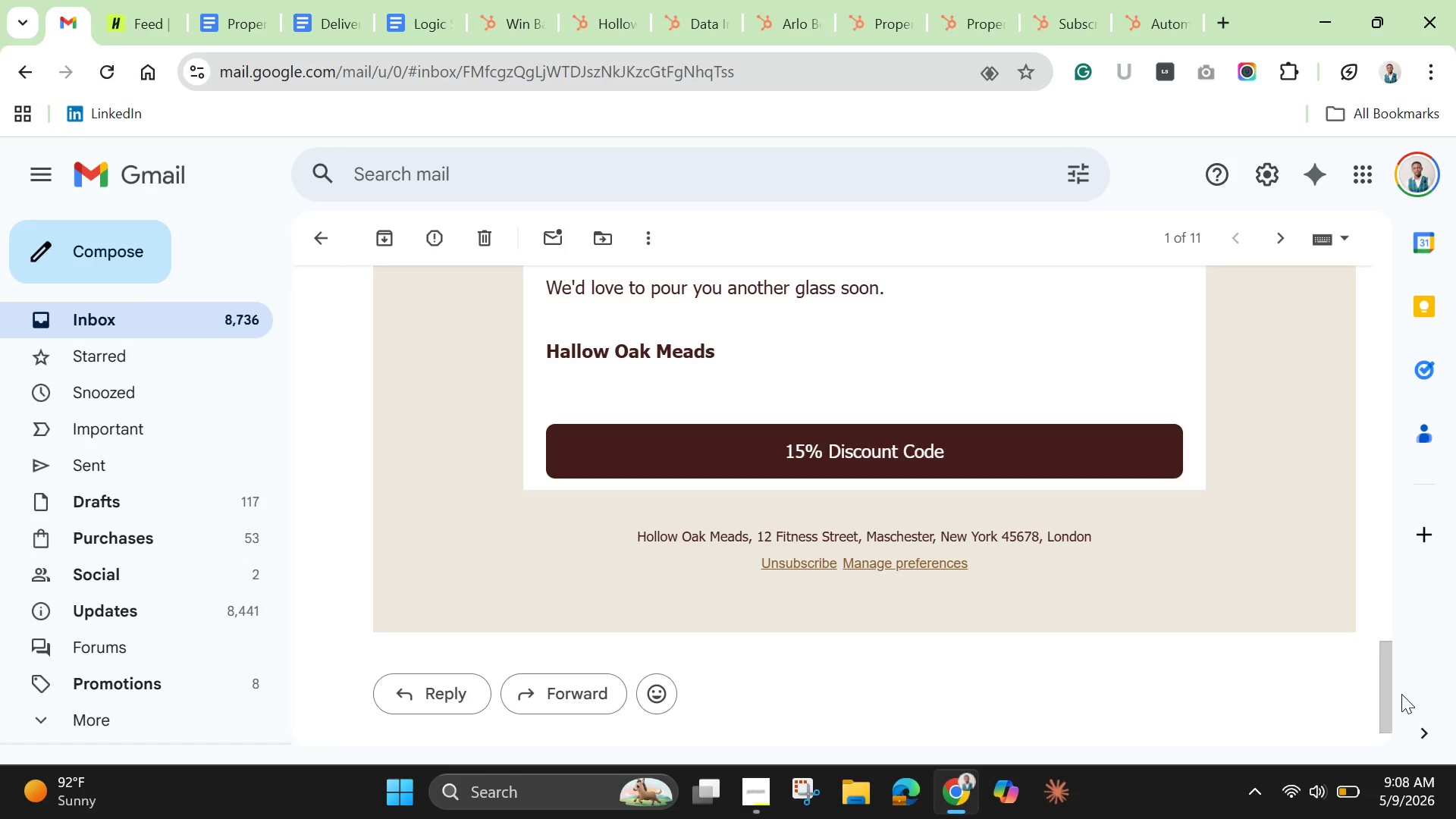 
wait(14.48)
 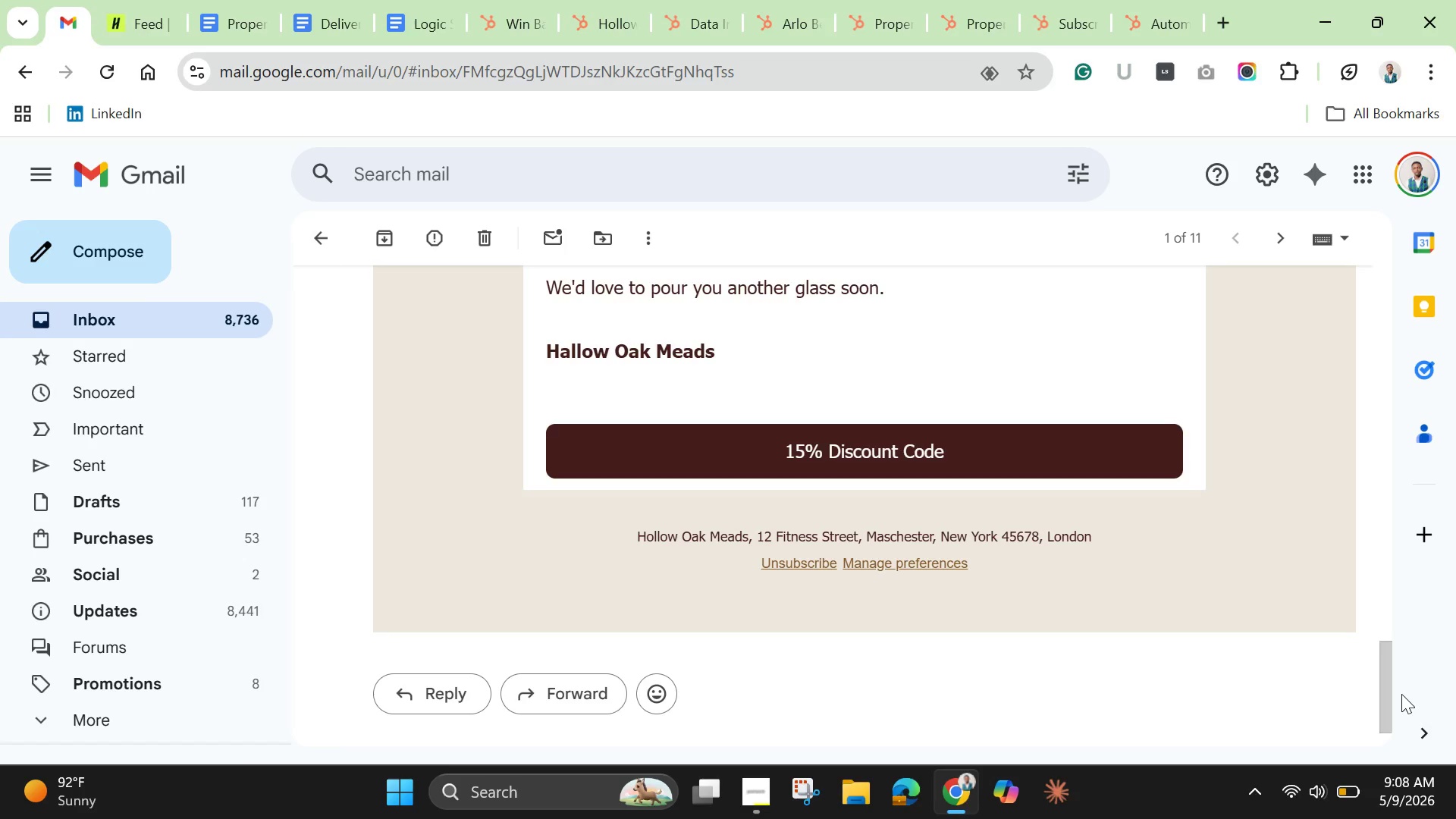 
scroll: coordinate [625, 403], scroll_direction: up, amount: 18.0
 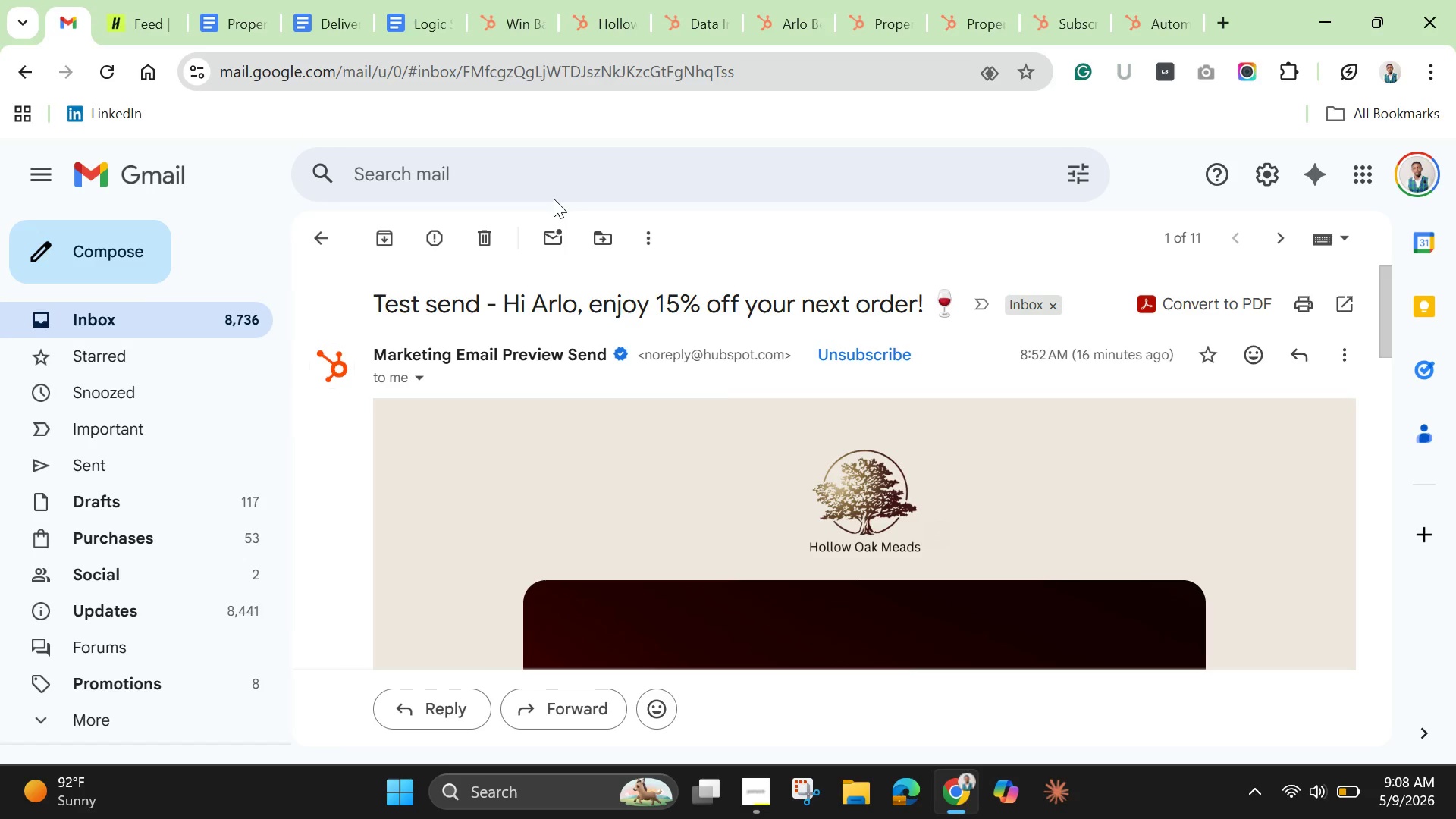 
wait(14.27)
 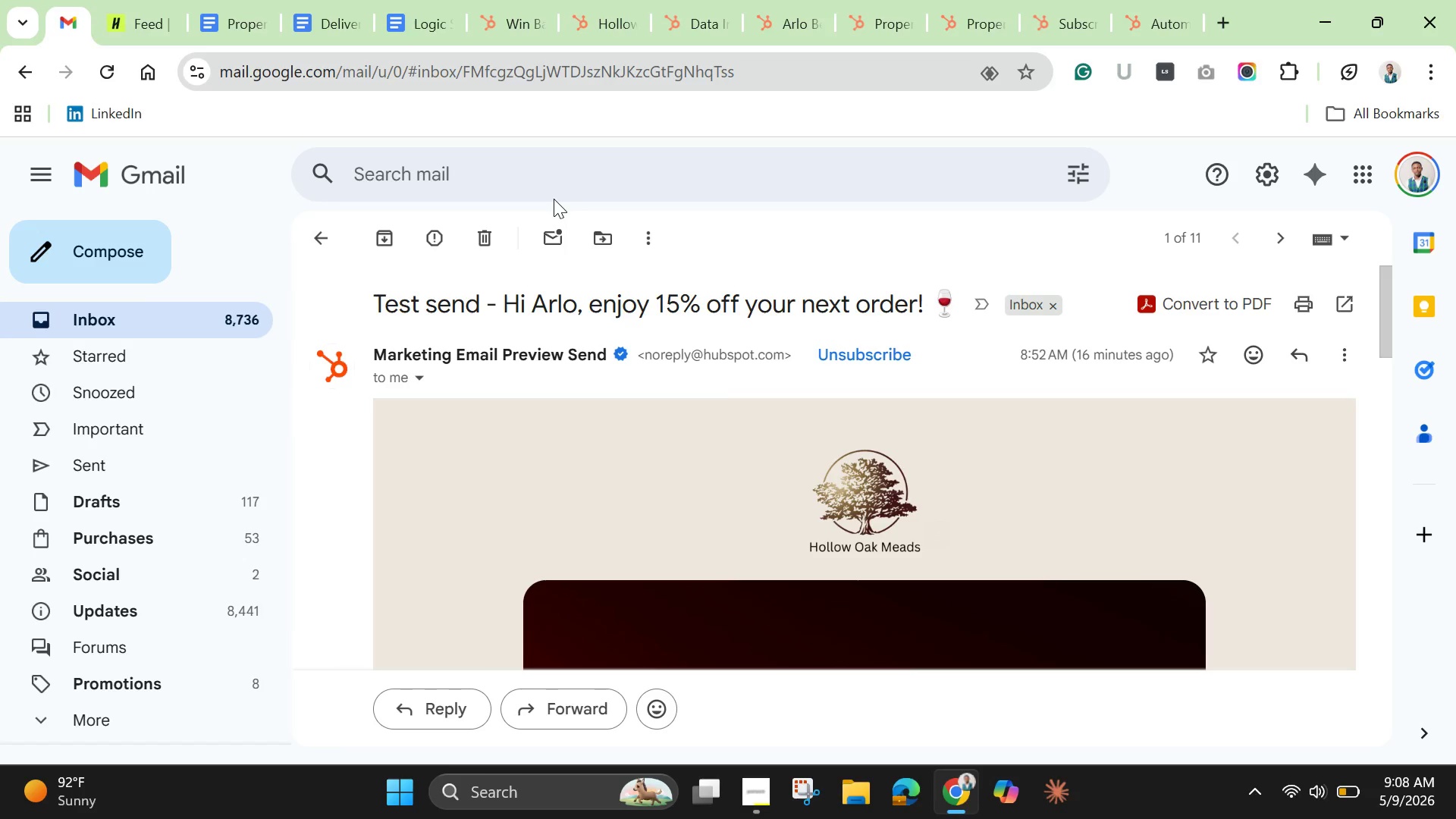 
left_click([522, 22])
 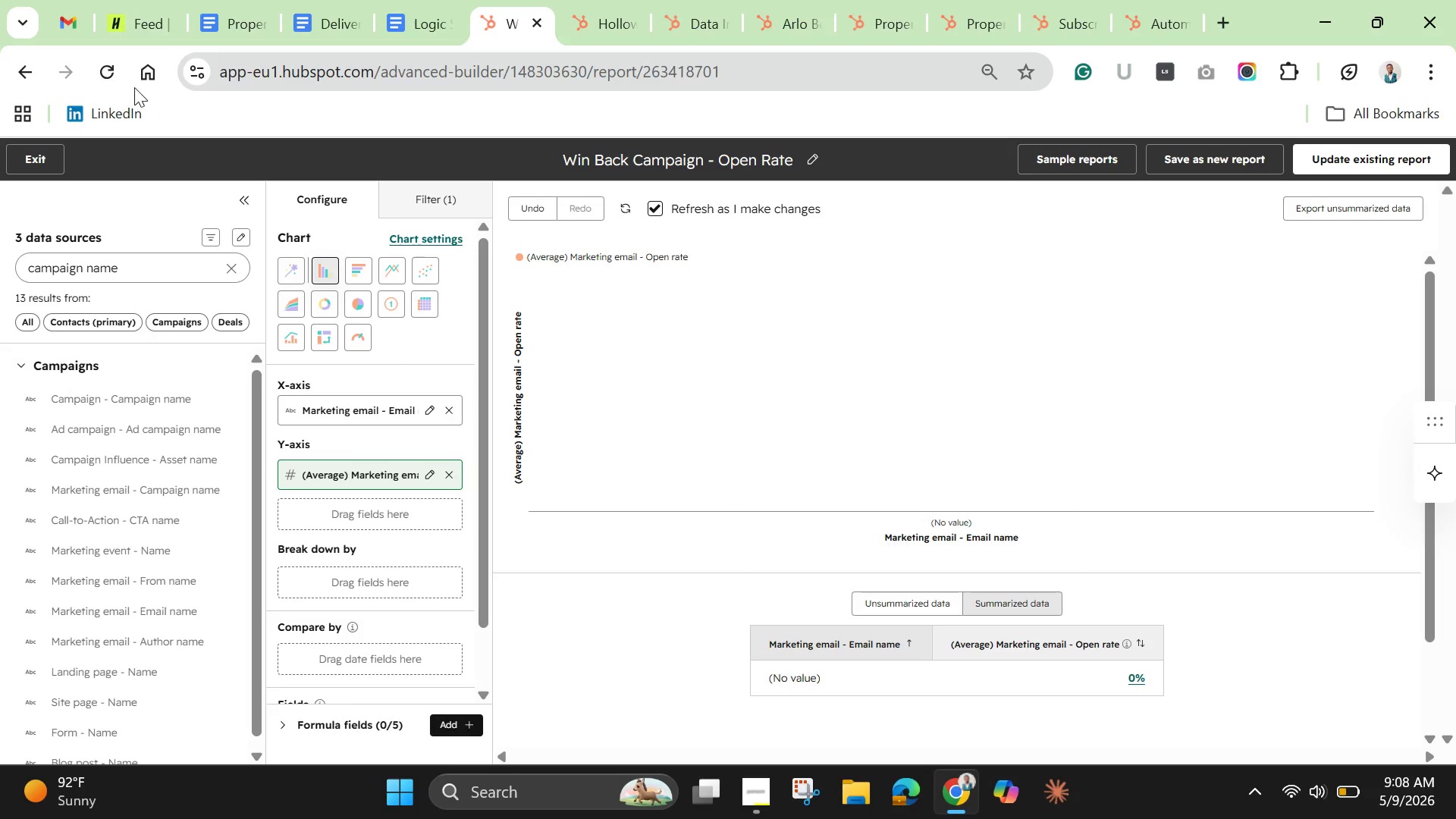 
left_click([99, 64])
 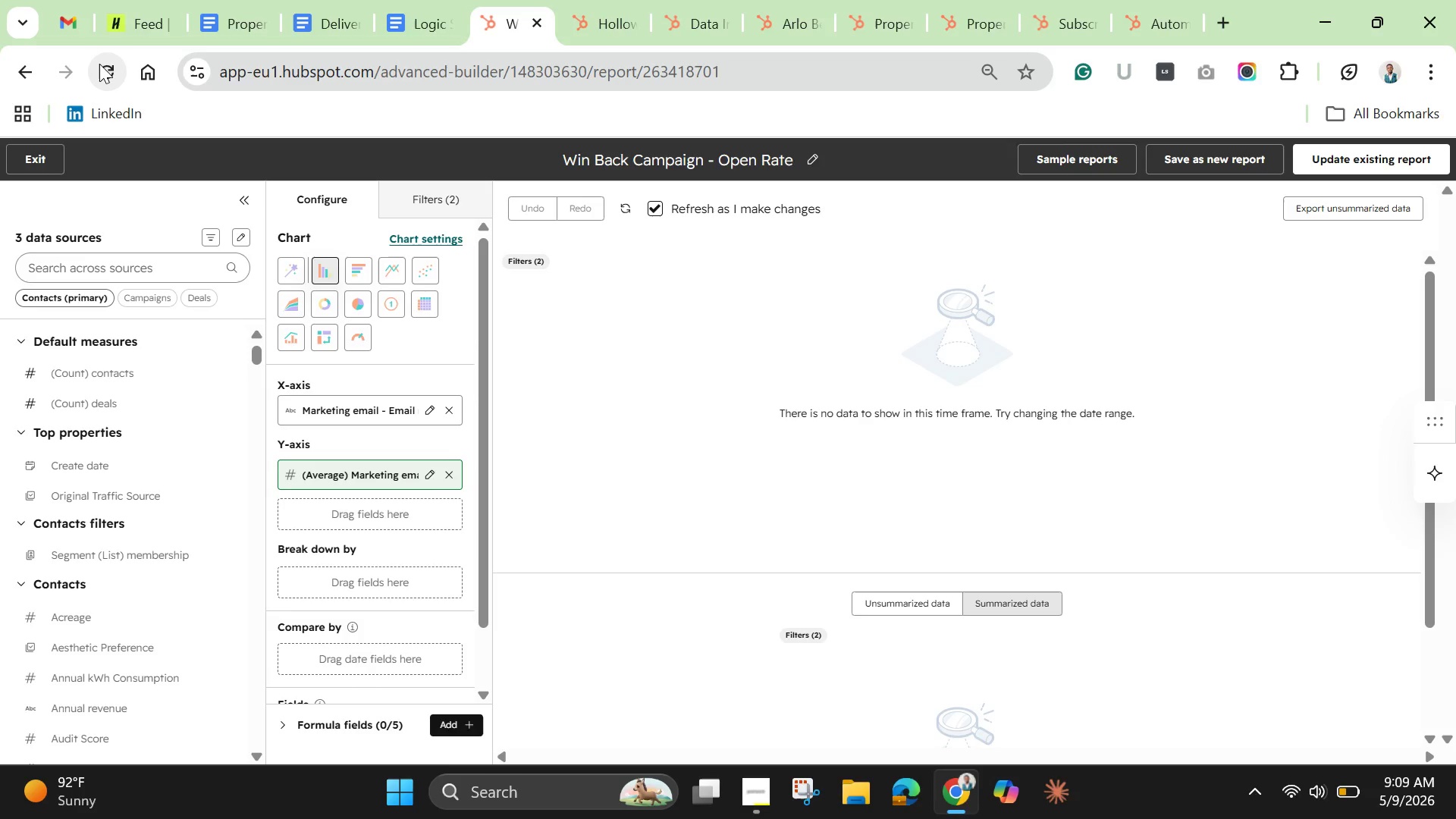 
wait(20.91)
 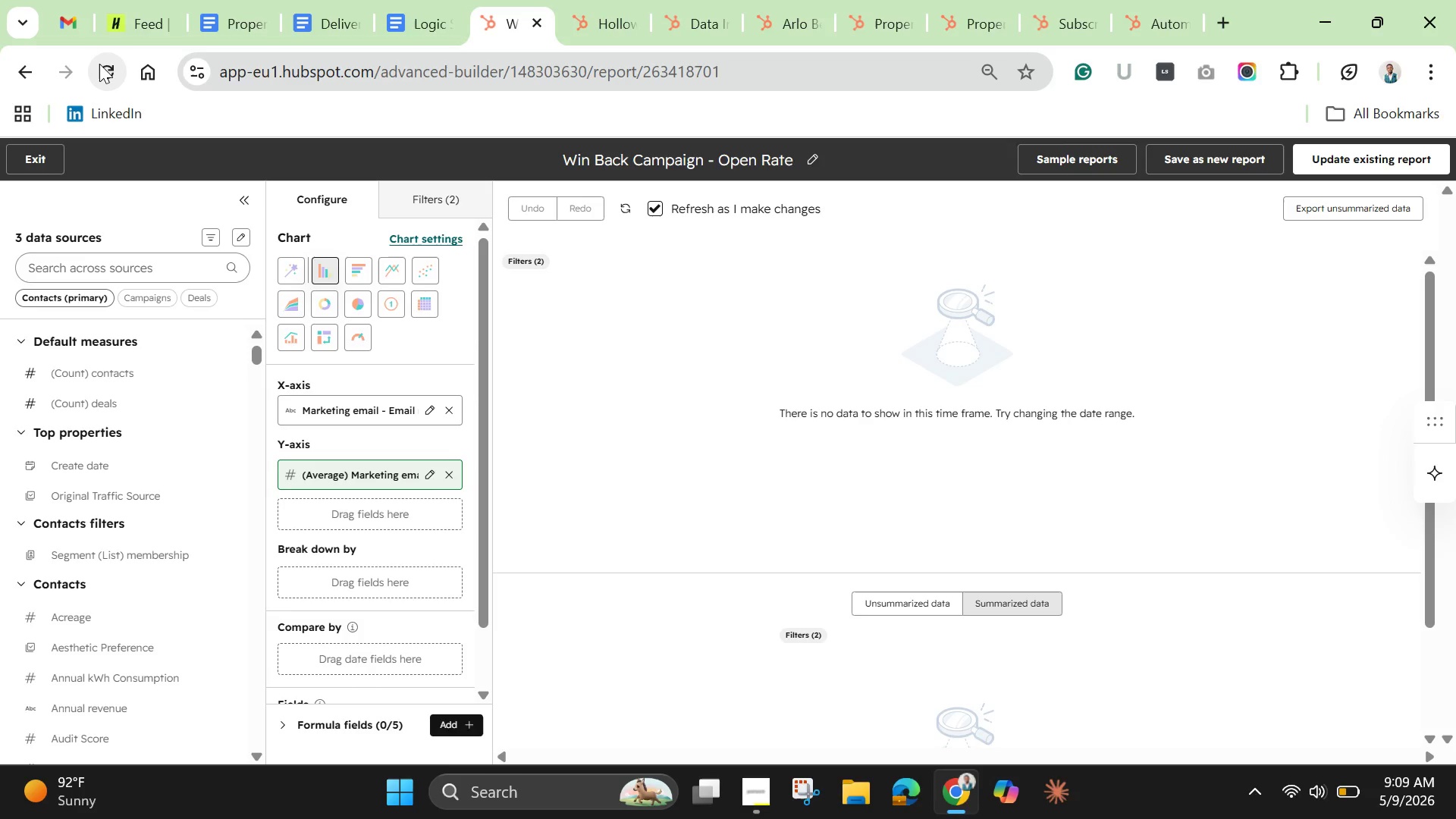 
scroll: coordinate [487, 557], scroll_direction: down, amount: 3.0
 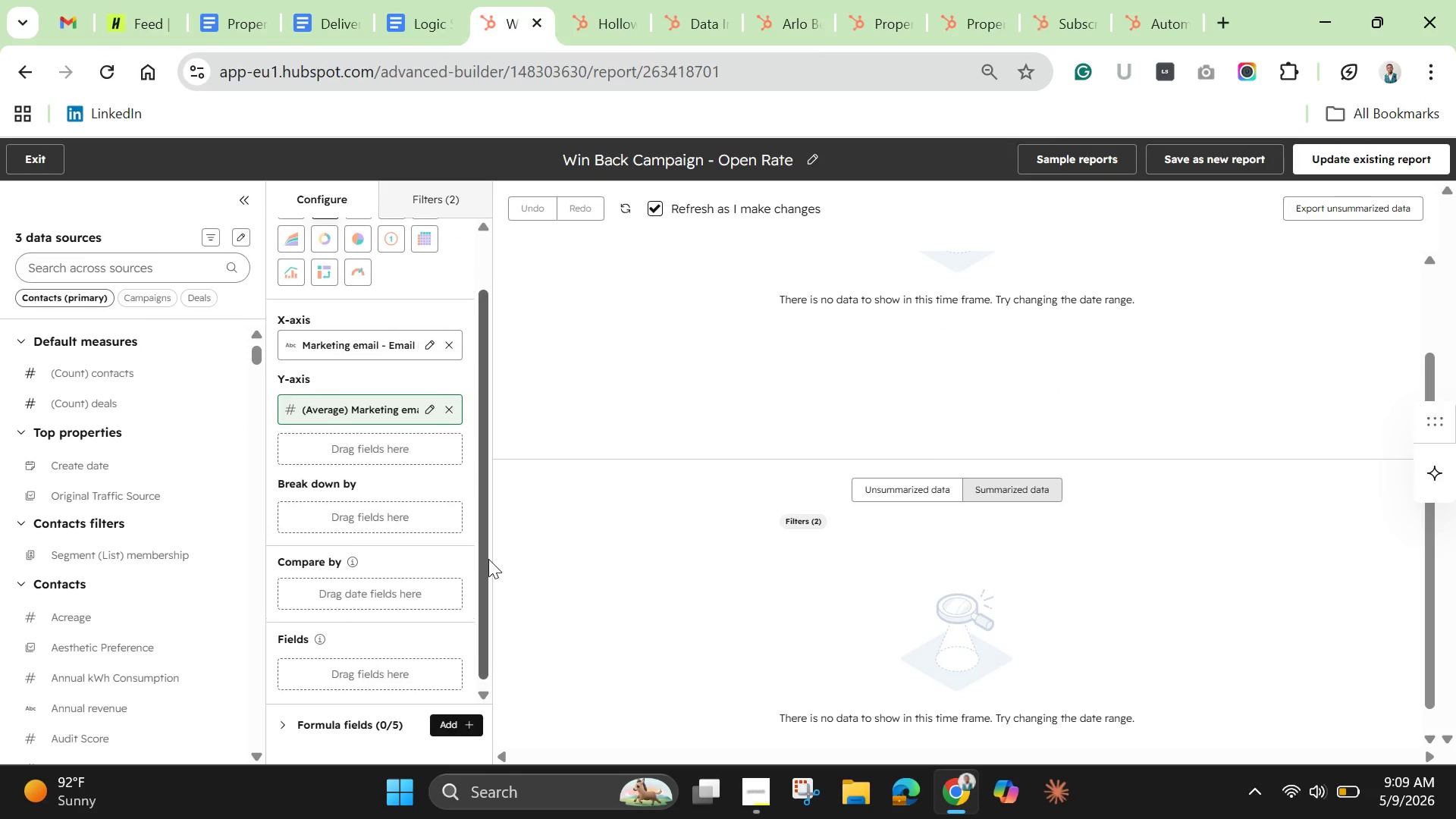 
scroll: coordinate [488, 559], scroll_direction: up, amount: 3.0
 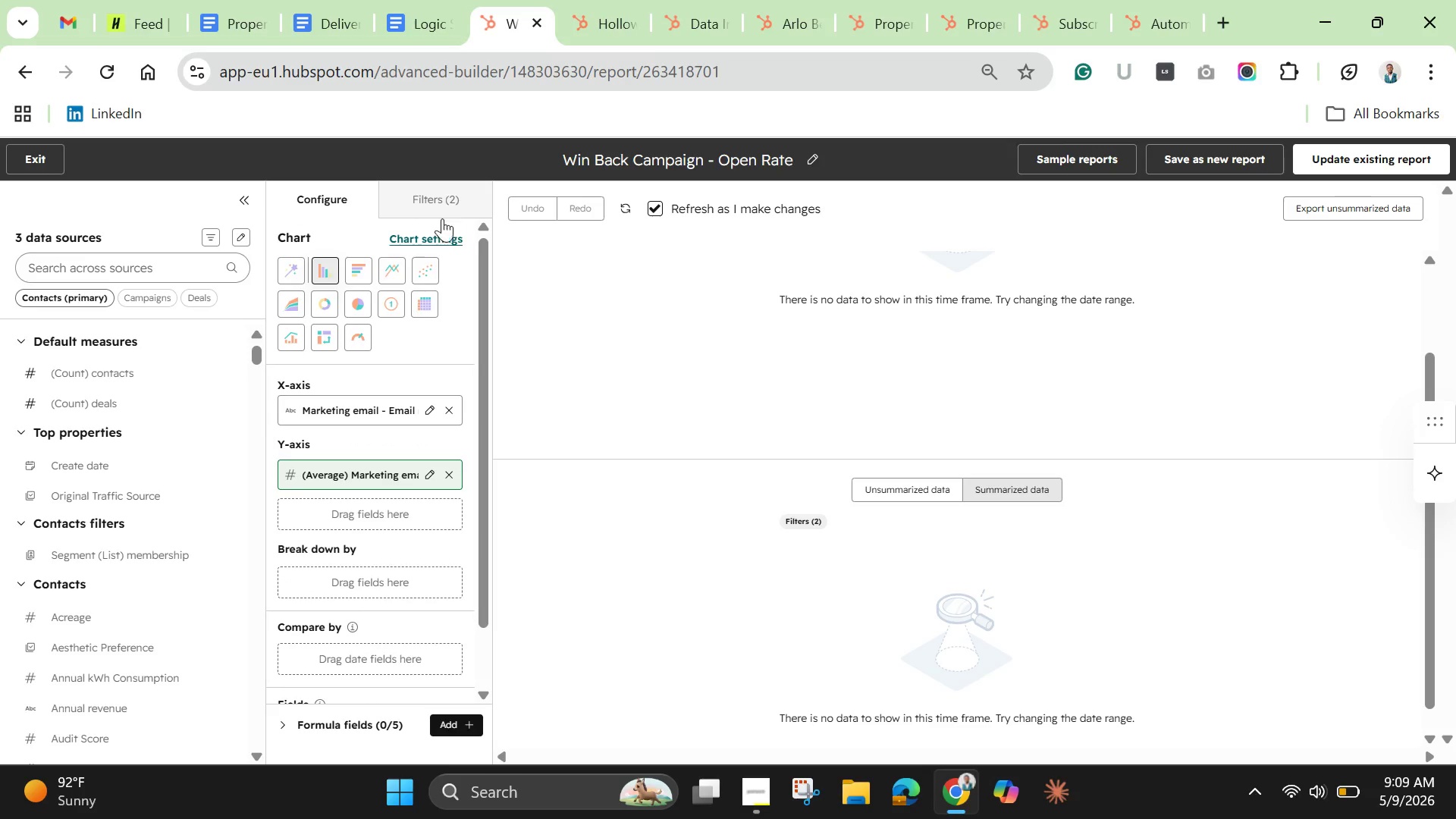 
left_click([415, 205])
 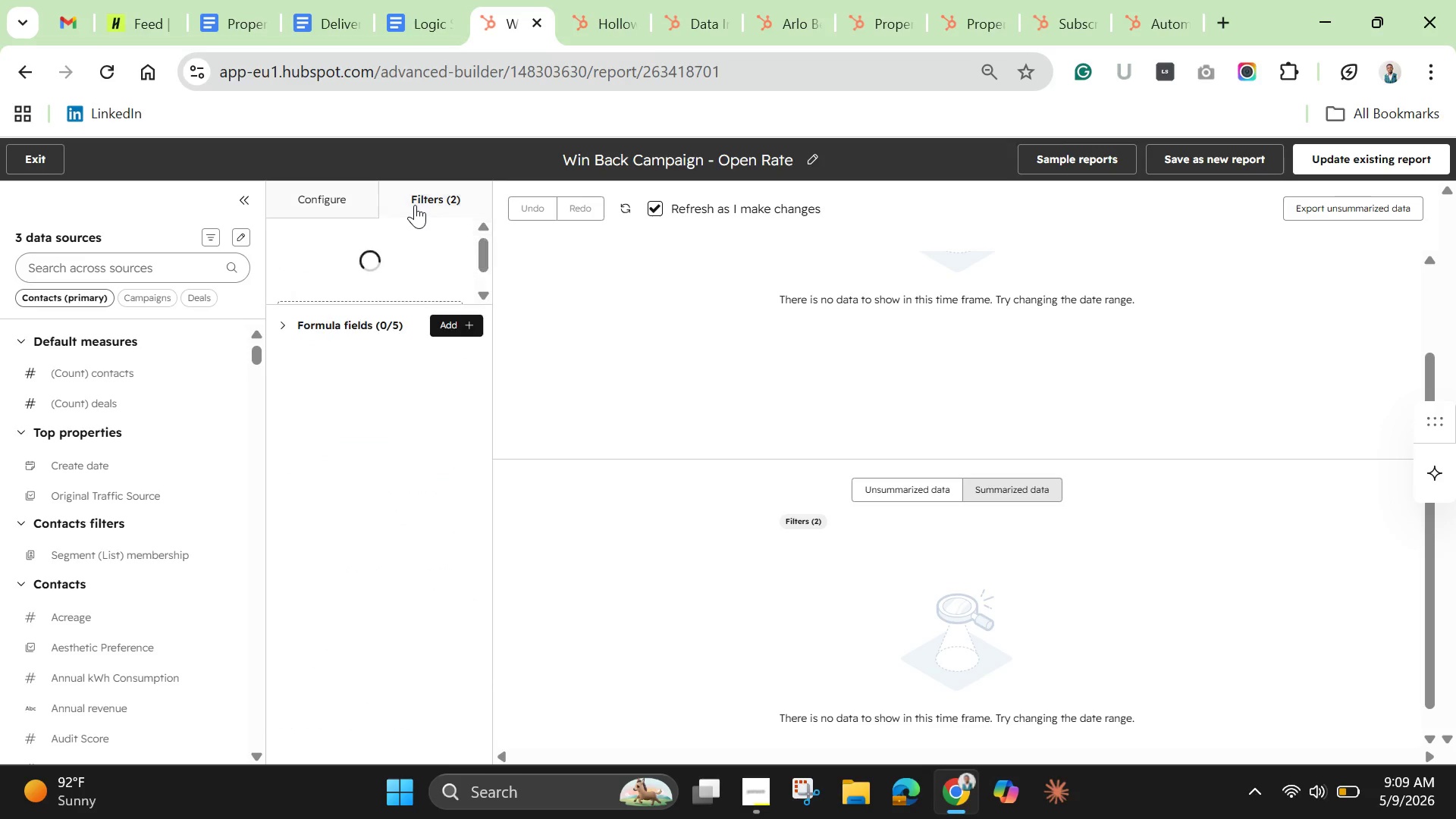 
mouse_move([412, 203])
 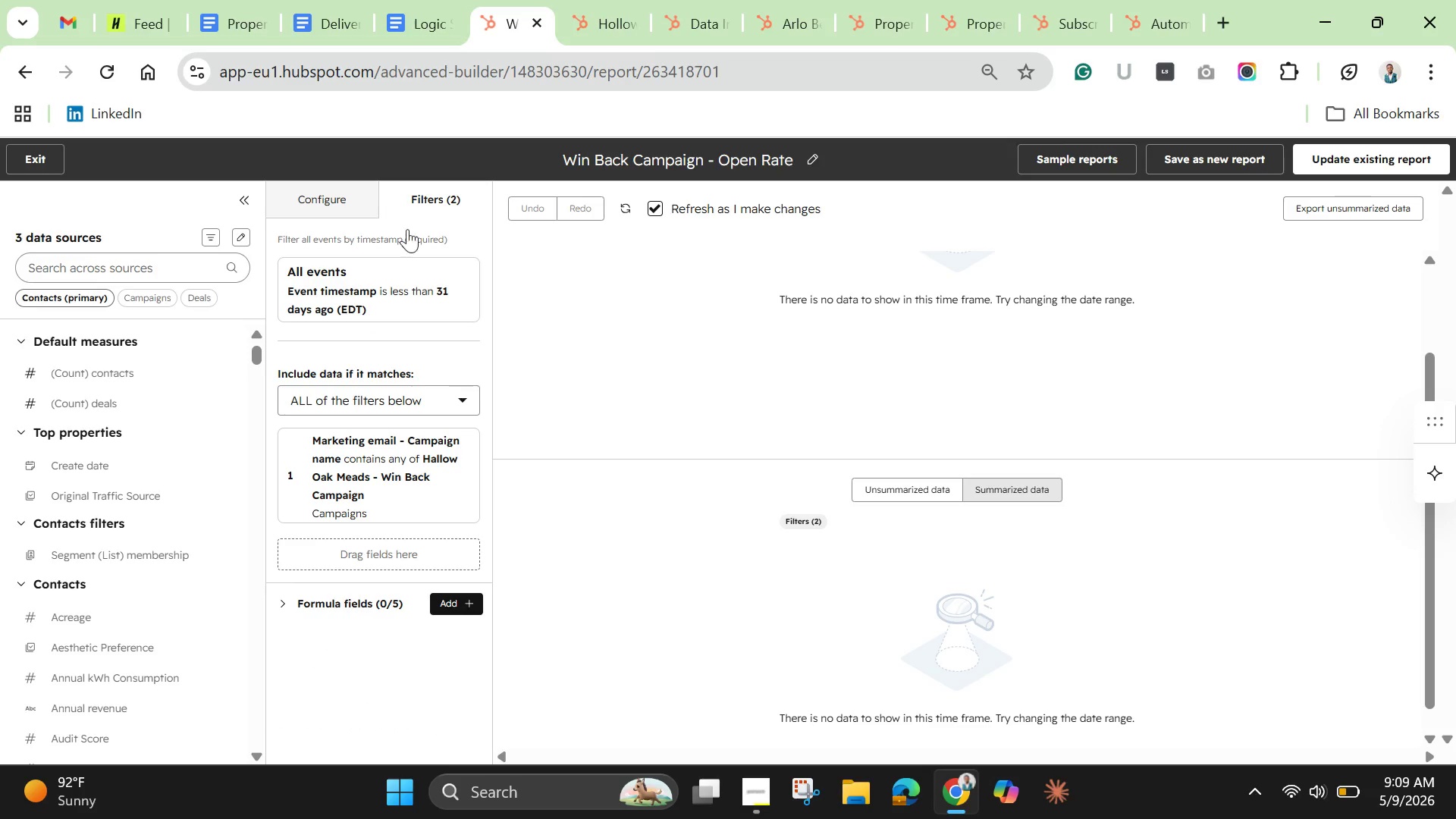 
left_click([405, 290])
 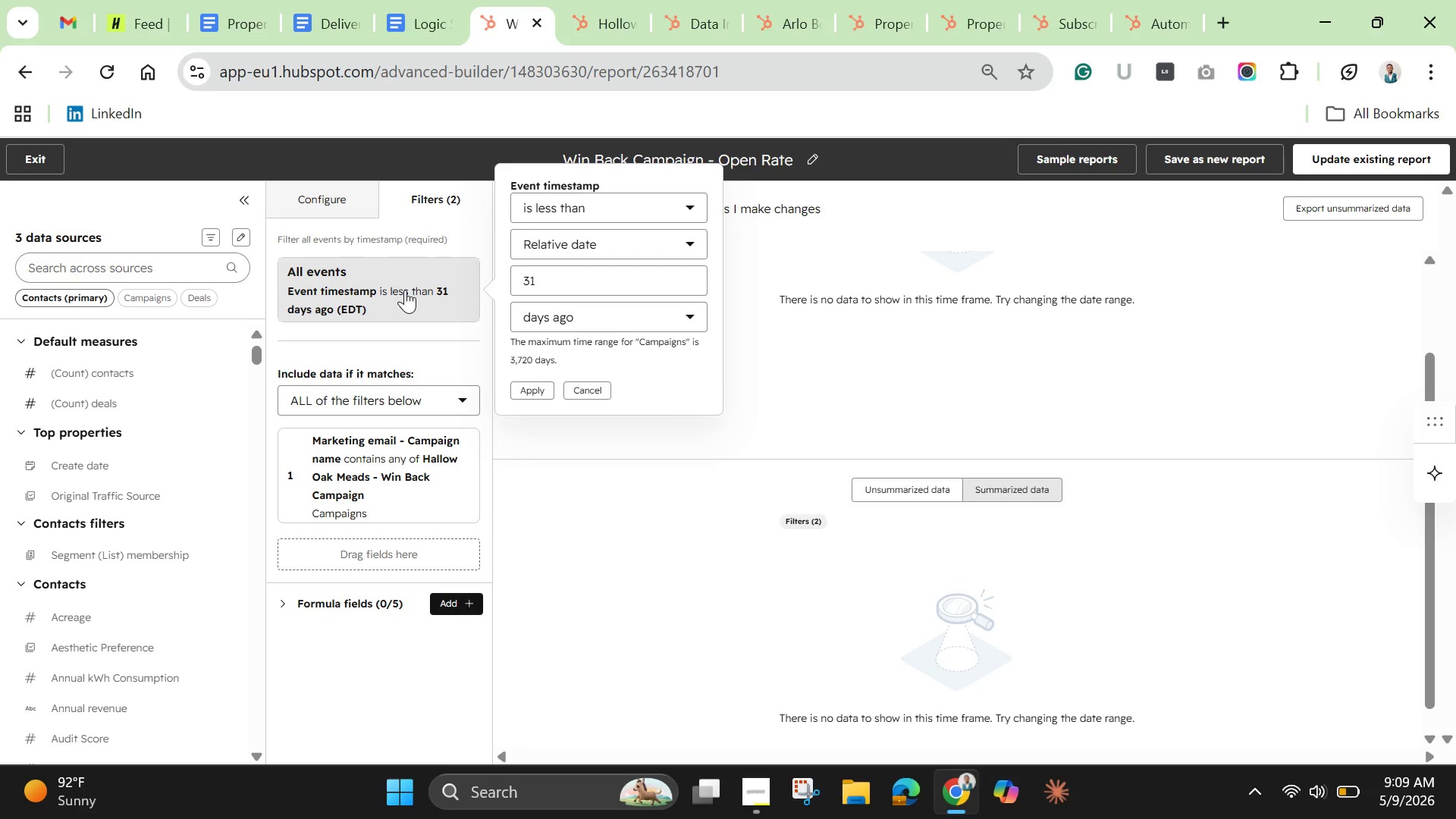 
left_click([405, 290])
 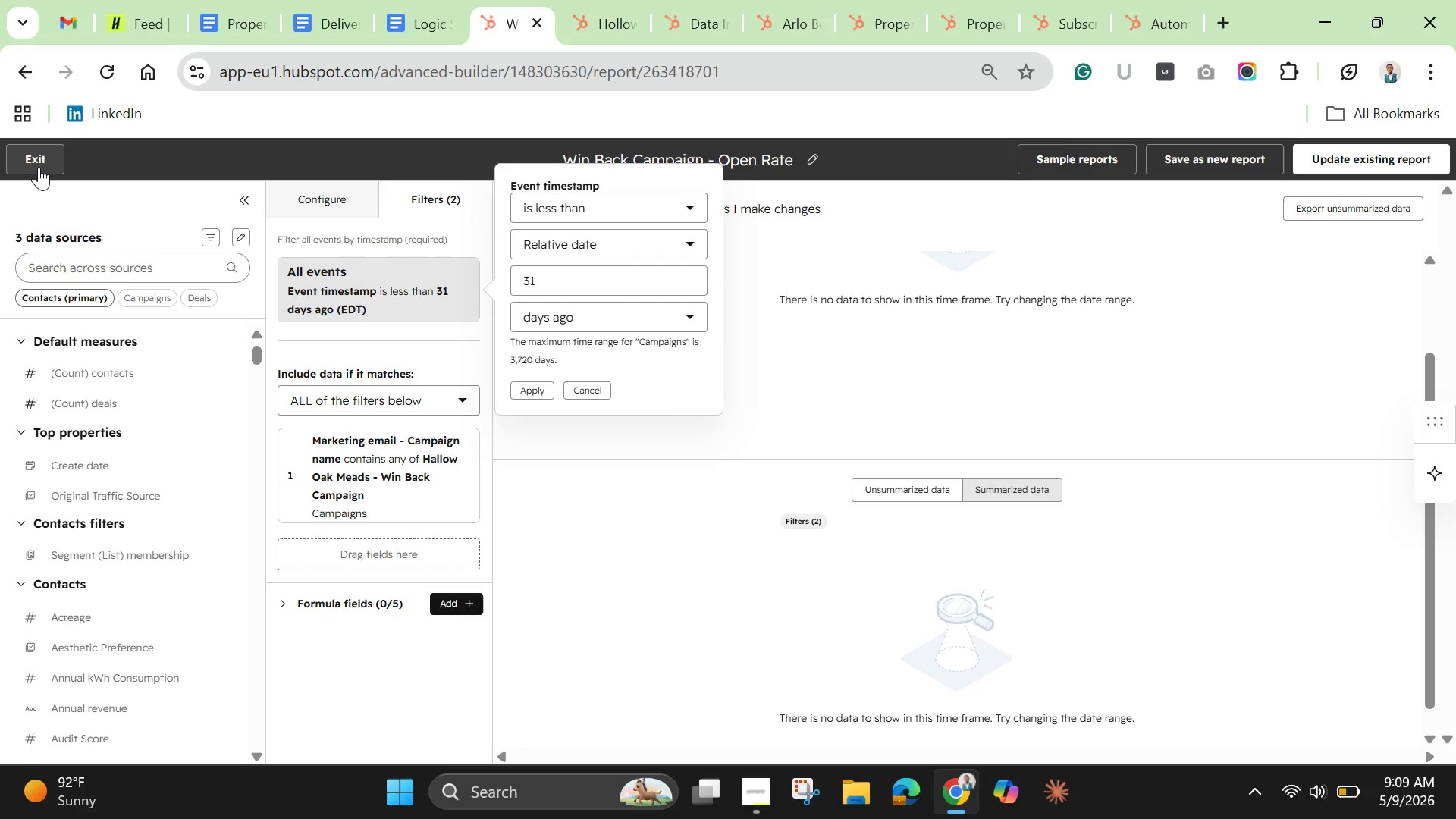 
left_click([39, 167])
 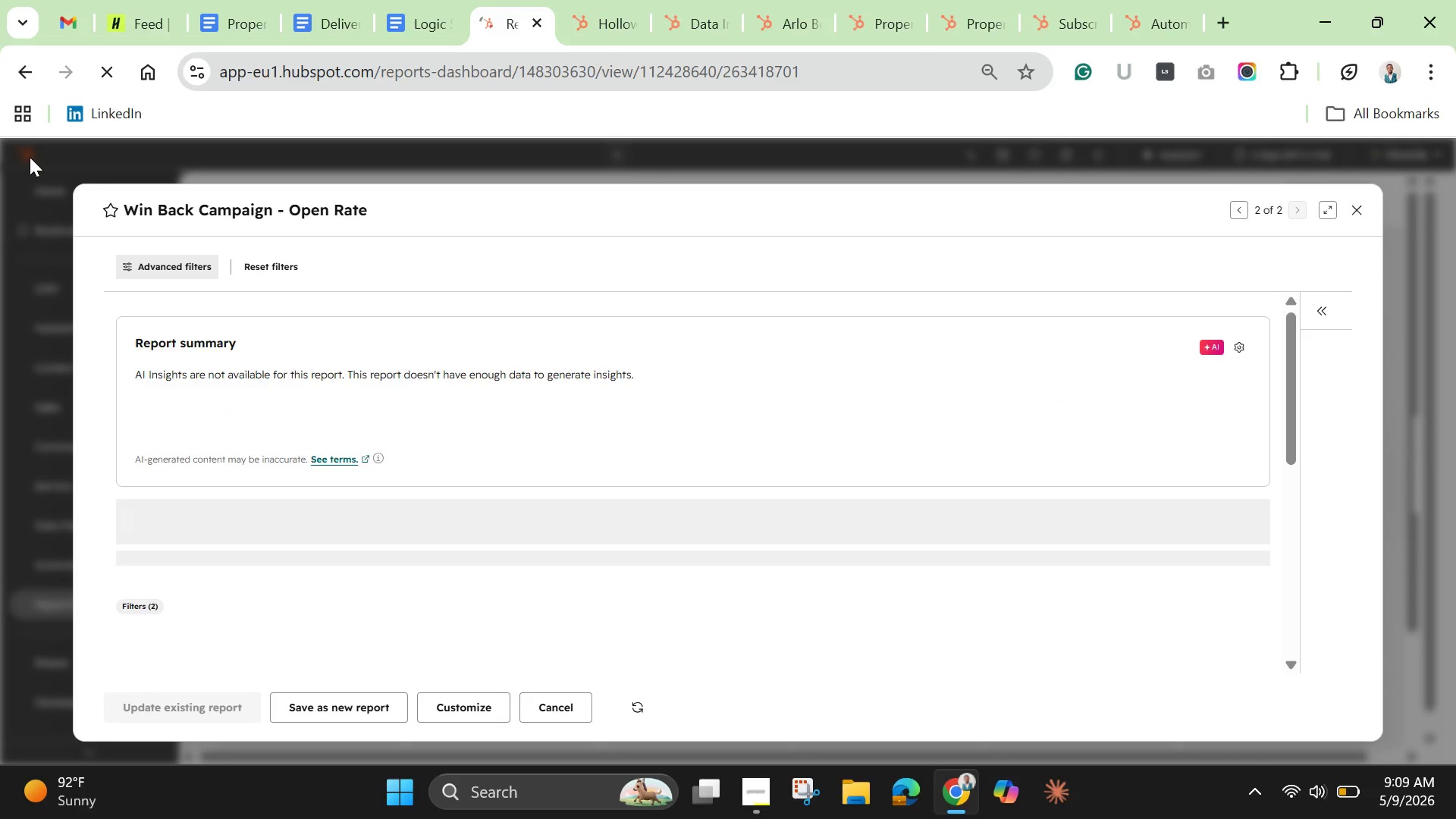 
wait(18.17)
 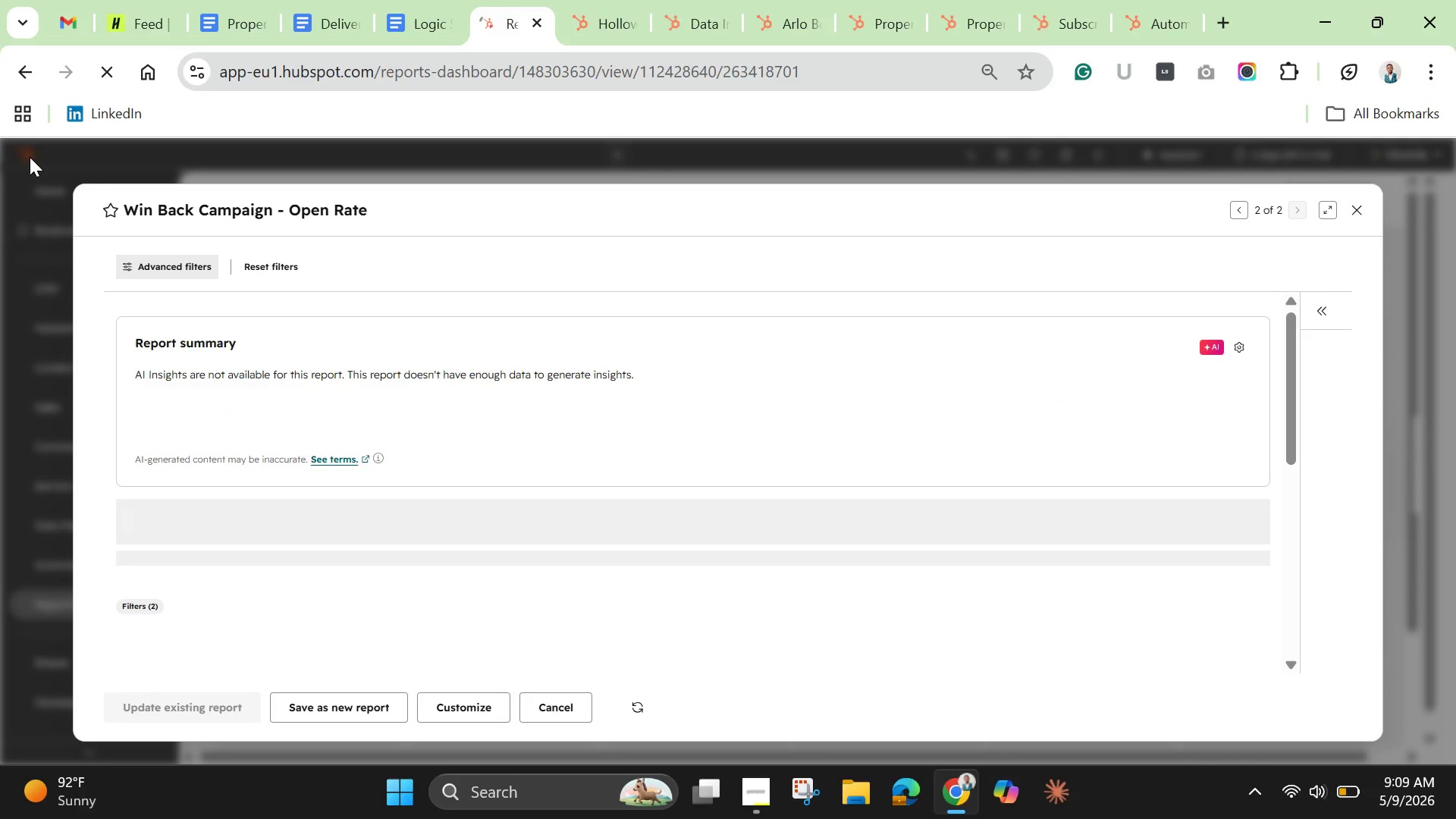 
scroll: coordinate [369, 613], scroll_direction: down, amount: 4.0
 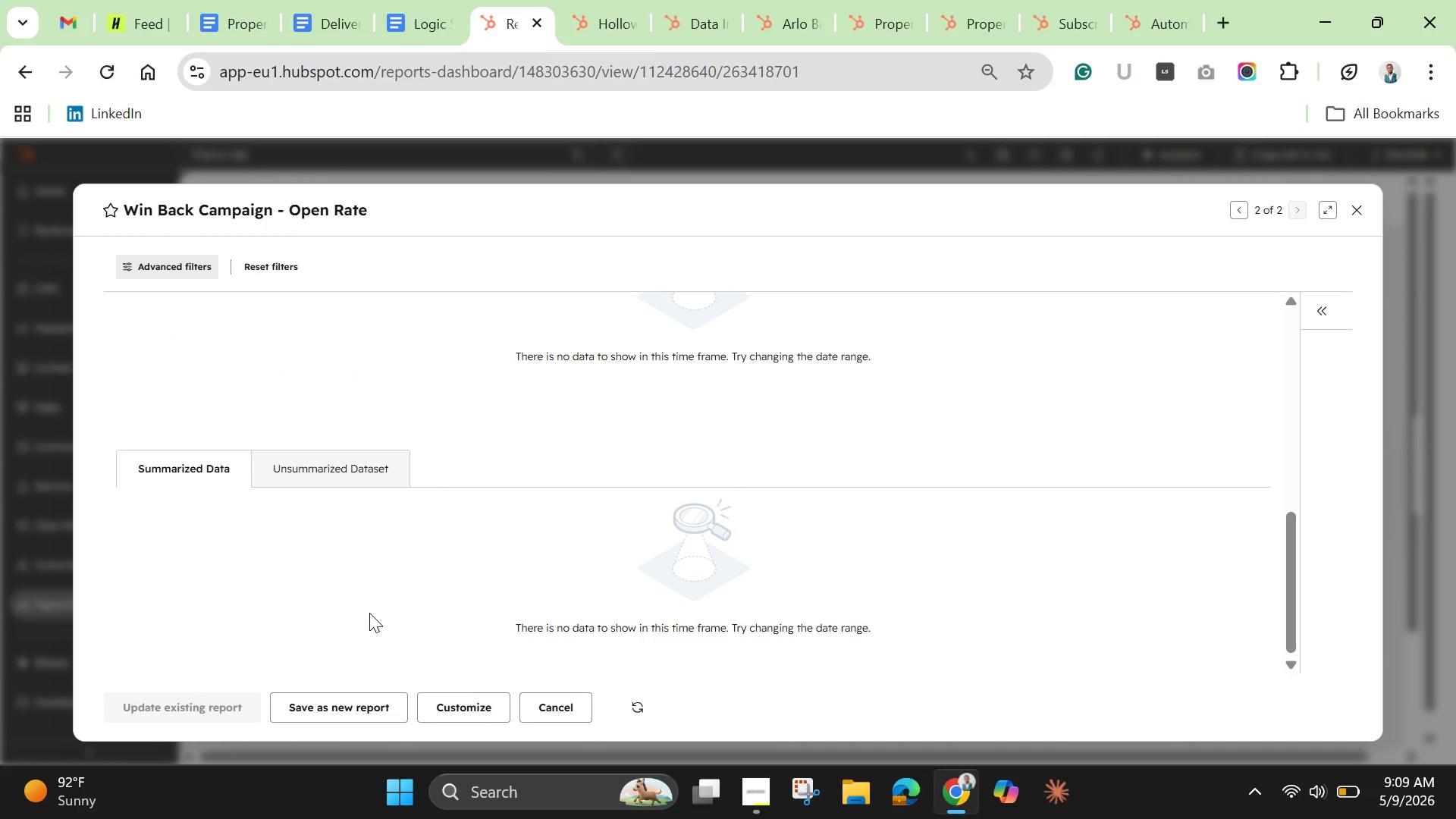 
scroll: coordinate [369, 613], scroll_direction: up, amount: 10.0
 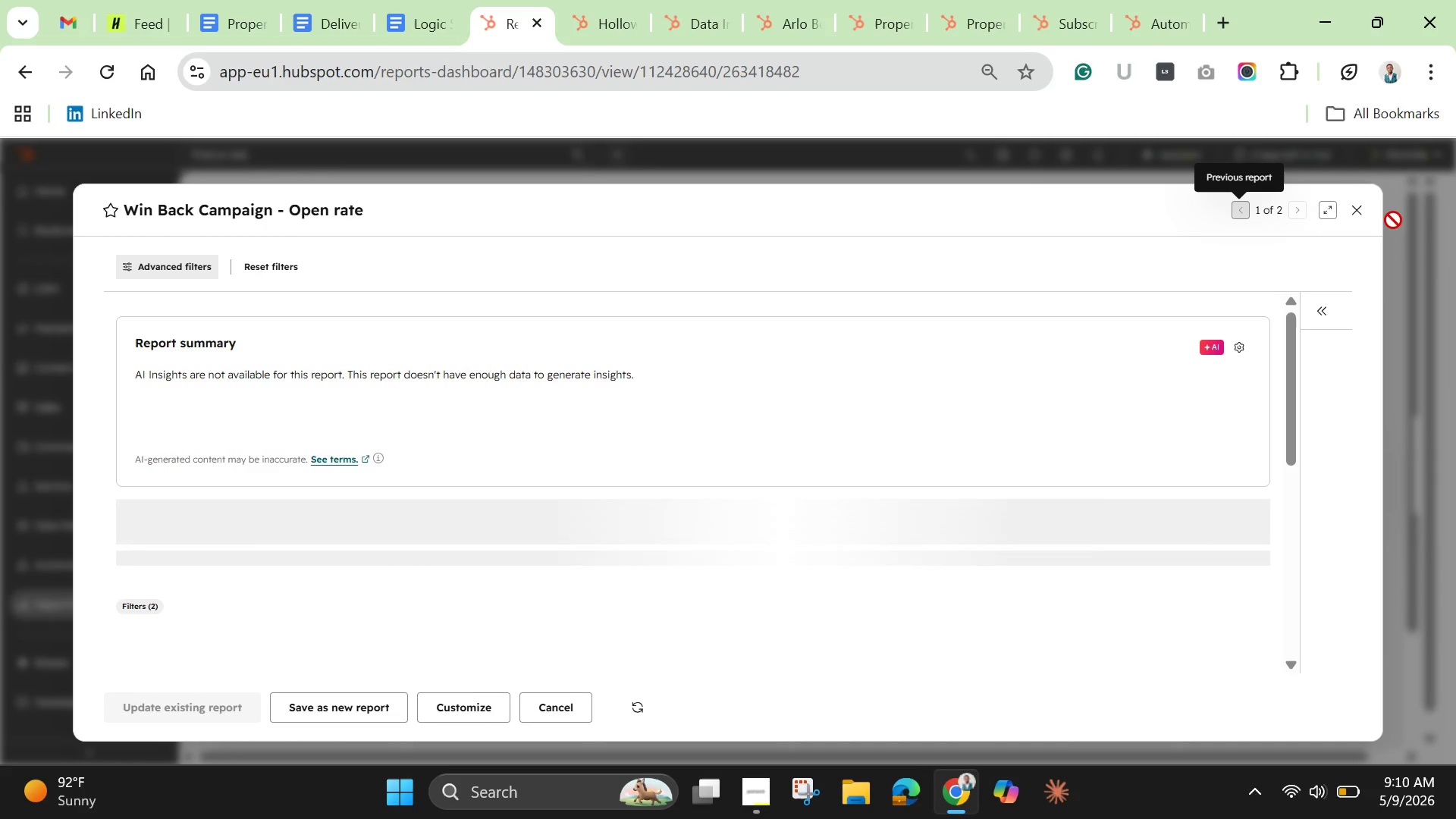 
wait(11.35)
 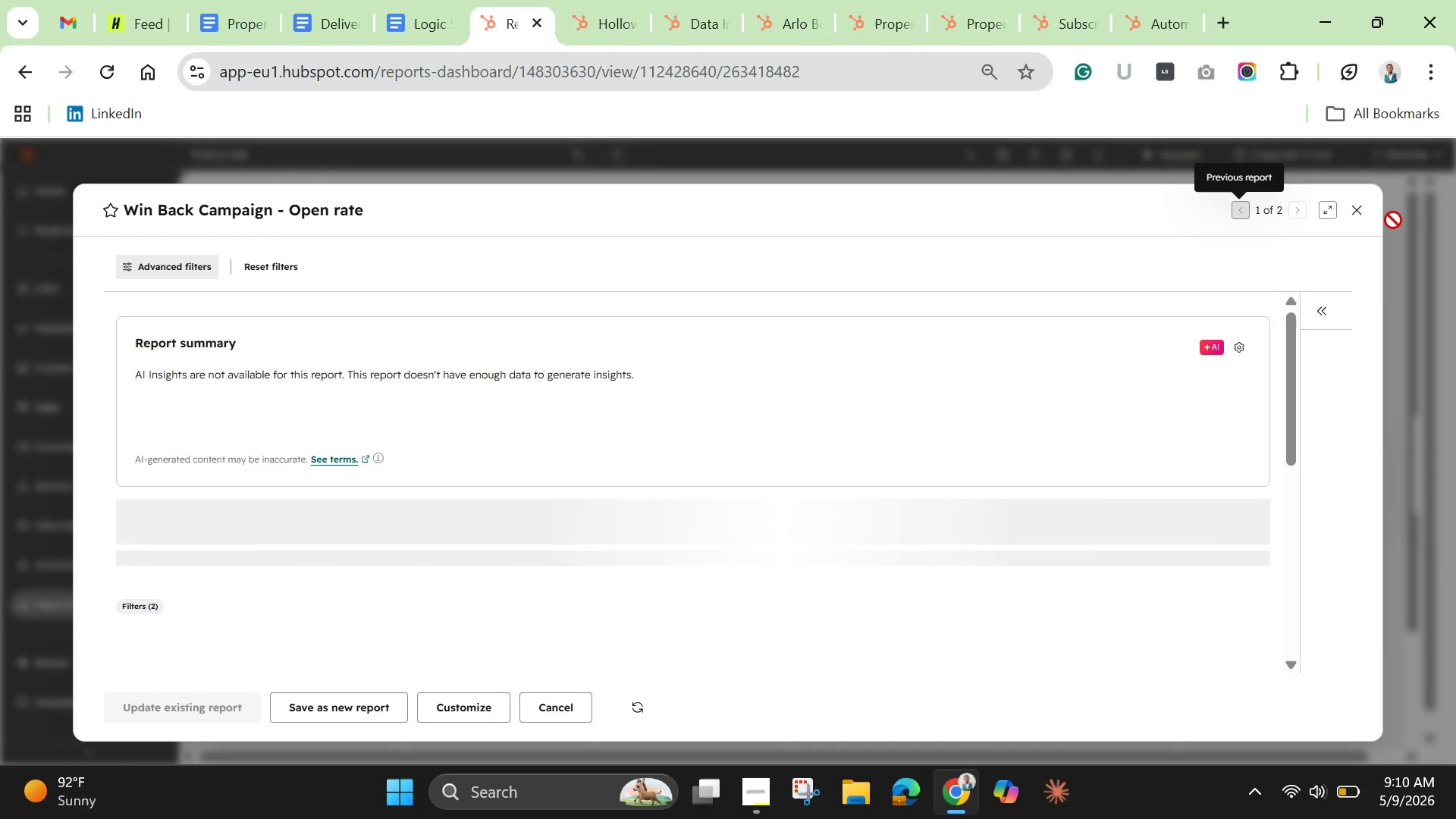 
scroll: coordinate [678, 462], scroll_direction: down, amount: 14.0
 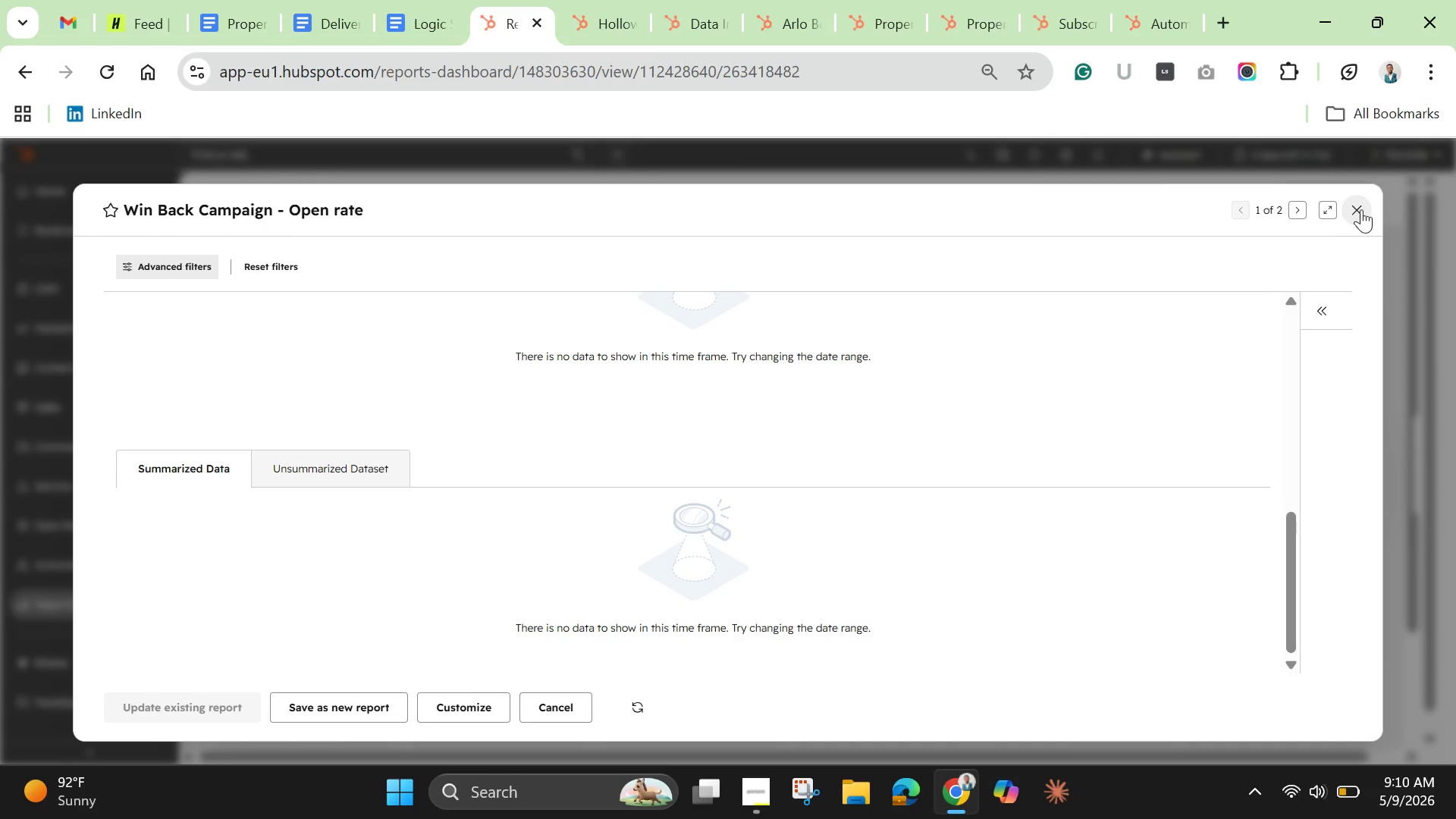 
left_click([1370, 205])
 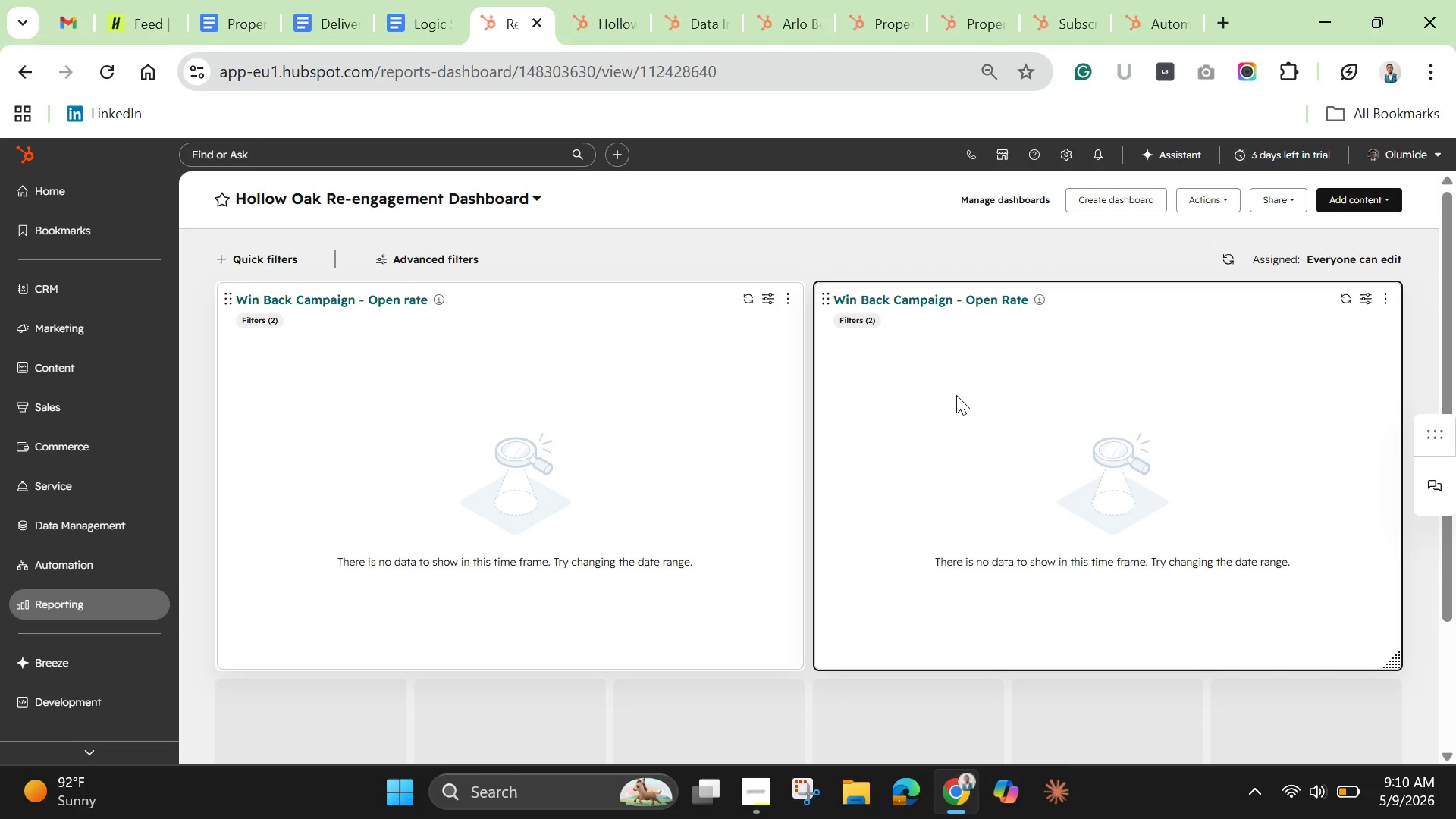 
wait(7.5)
 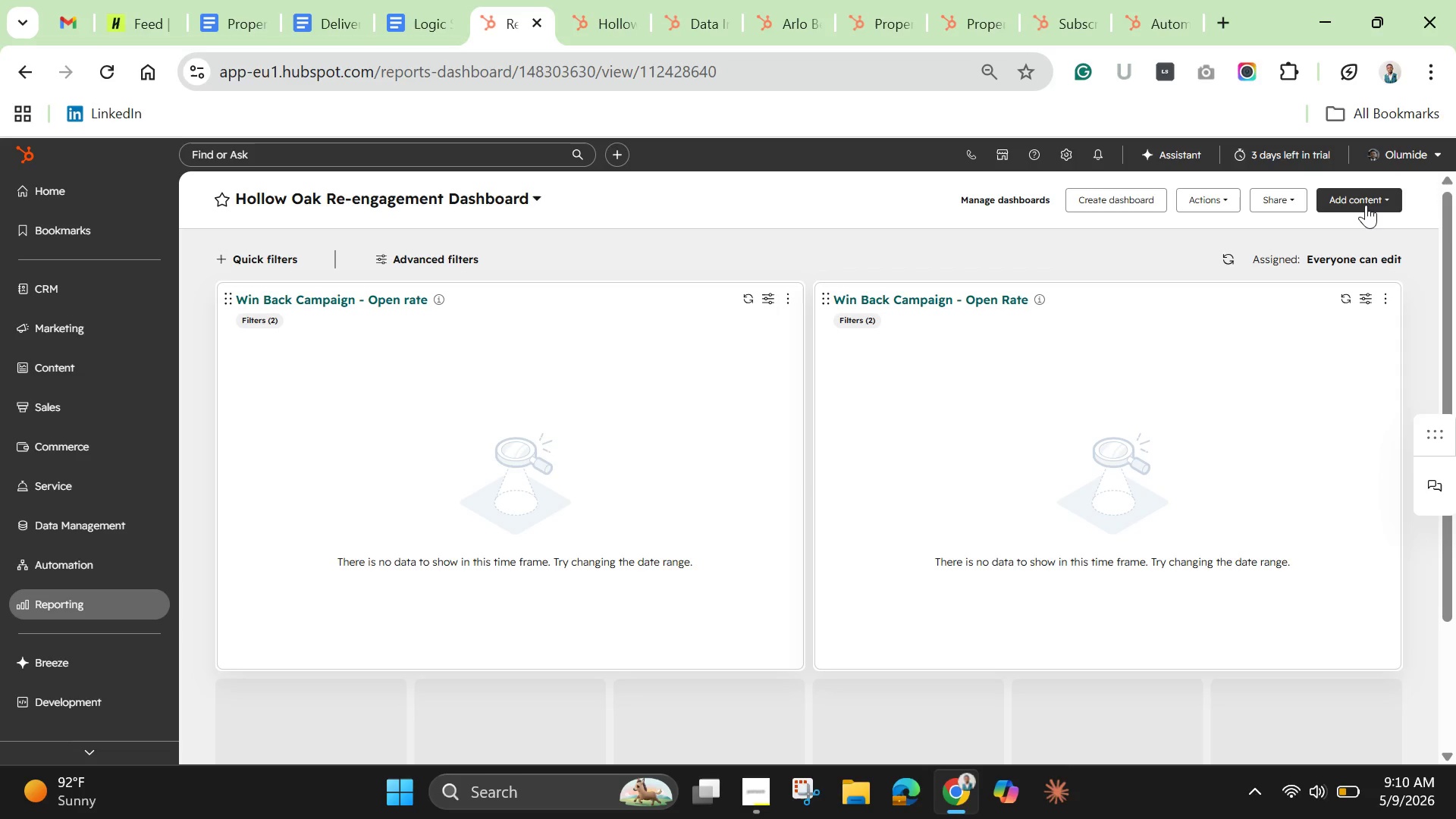 
left_click([900, 293])
 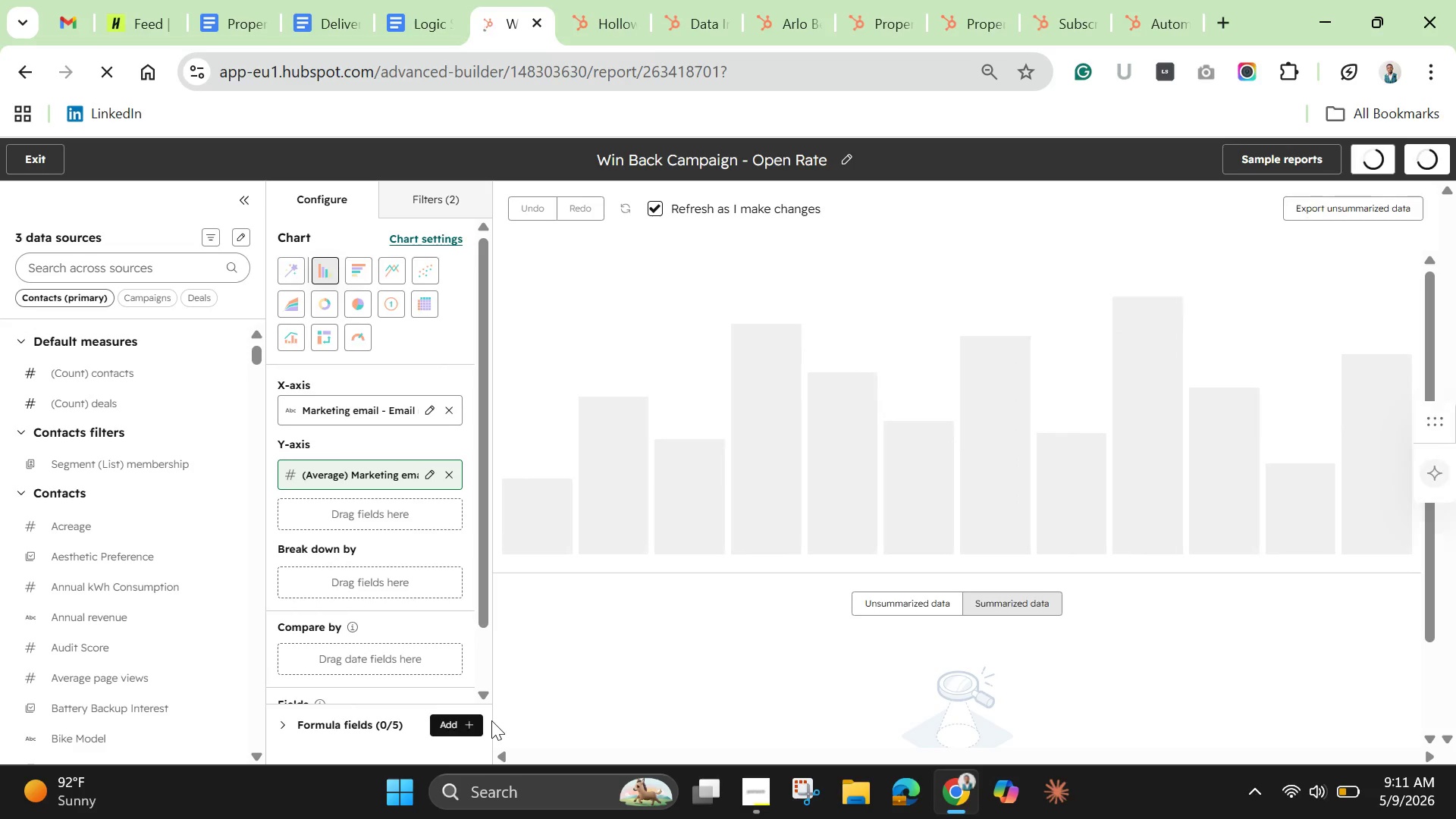 
wait(46.34)
 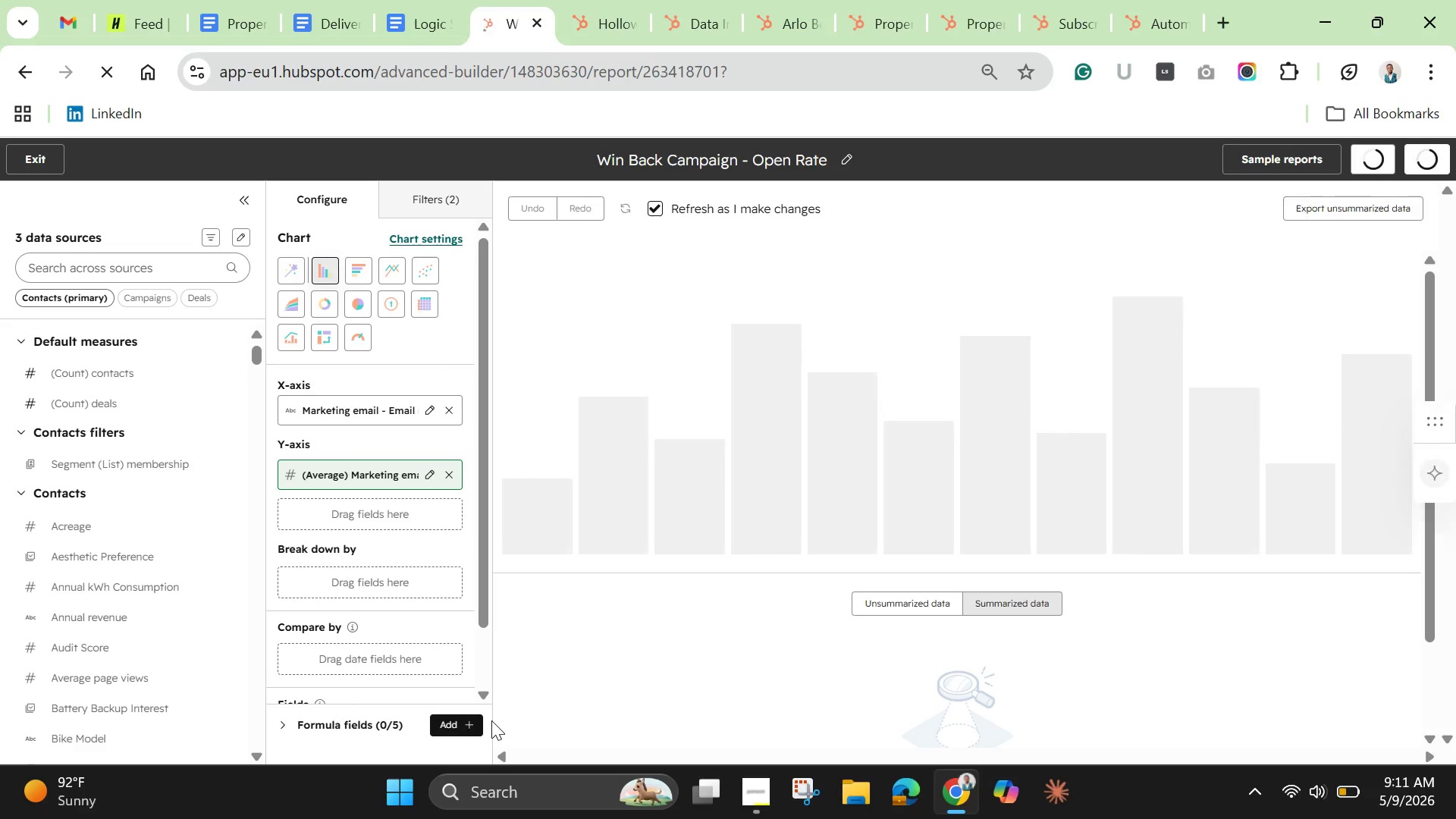 
left_click([428, 202])
 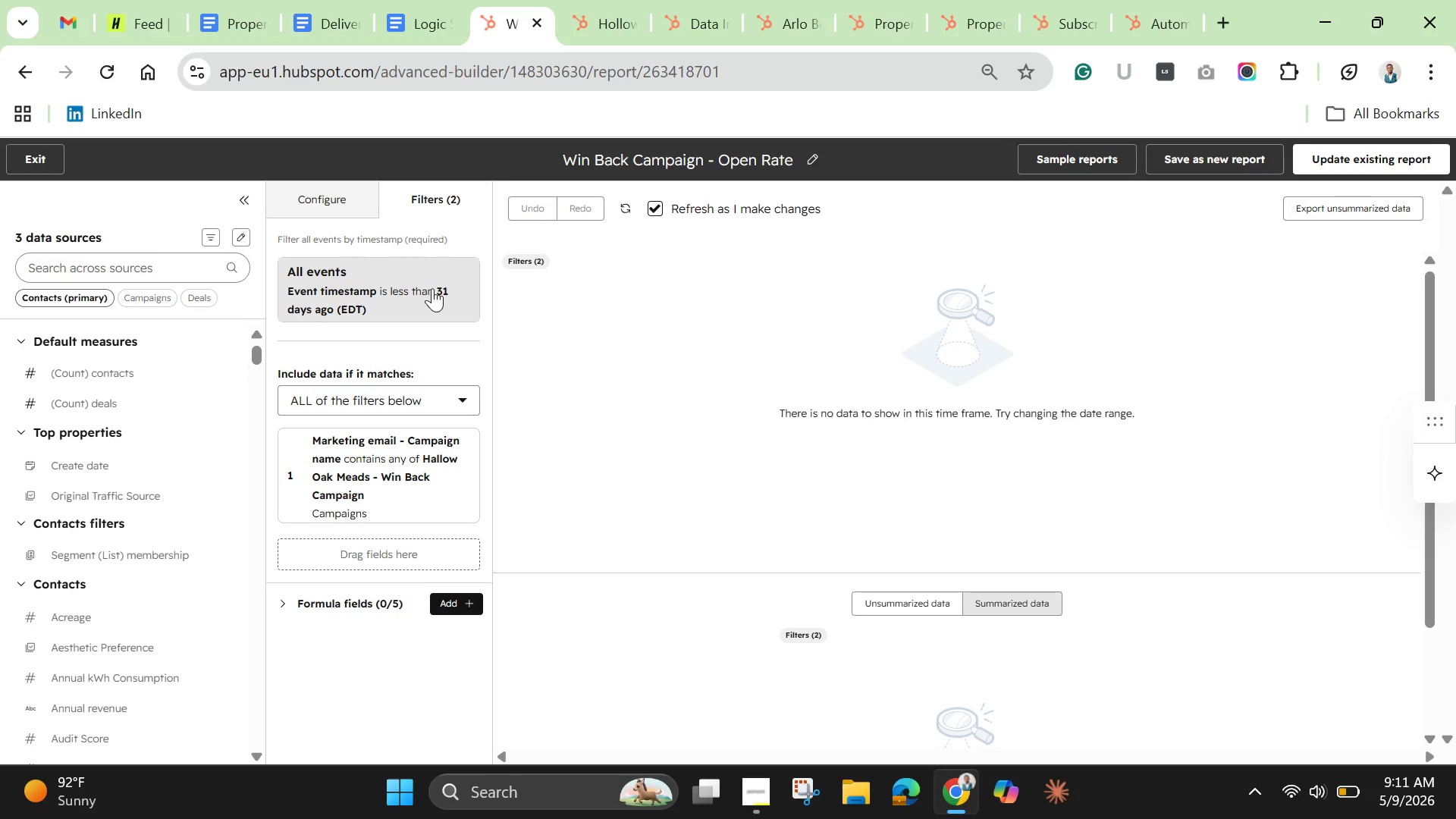 
mouse_move([425, 306])
 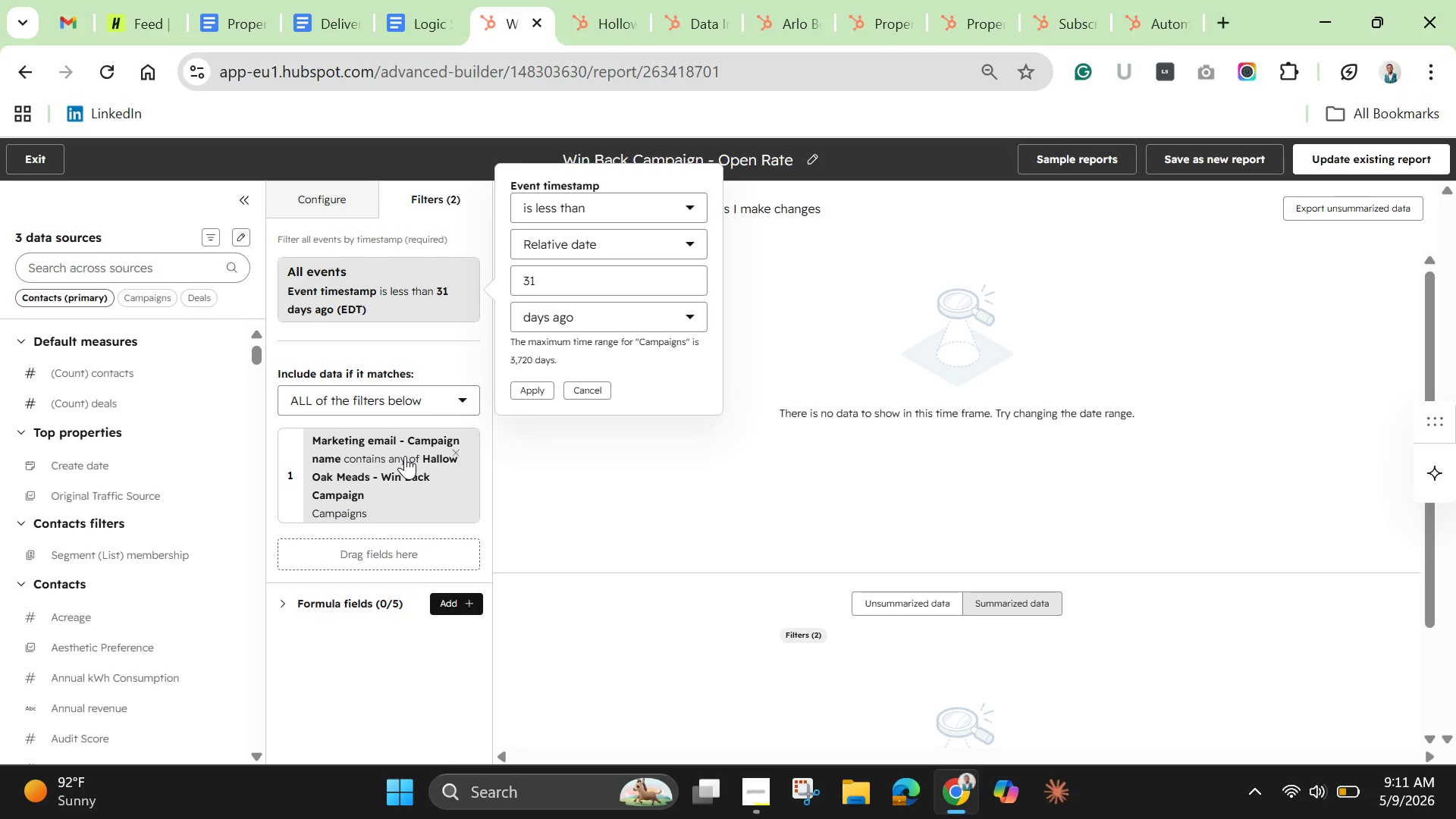 
left_click([405, 456])
 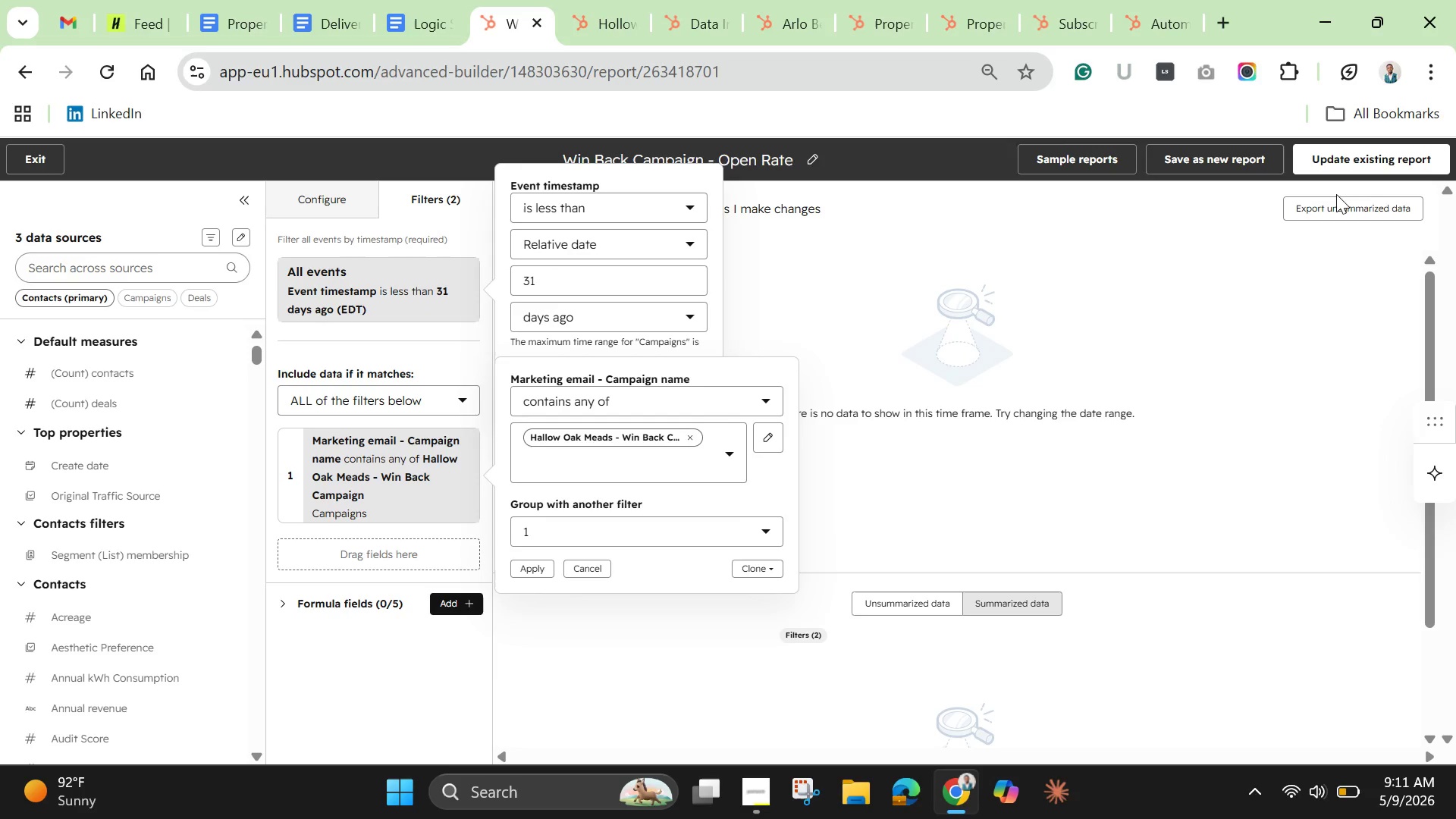 
wait(5.55)
 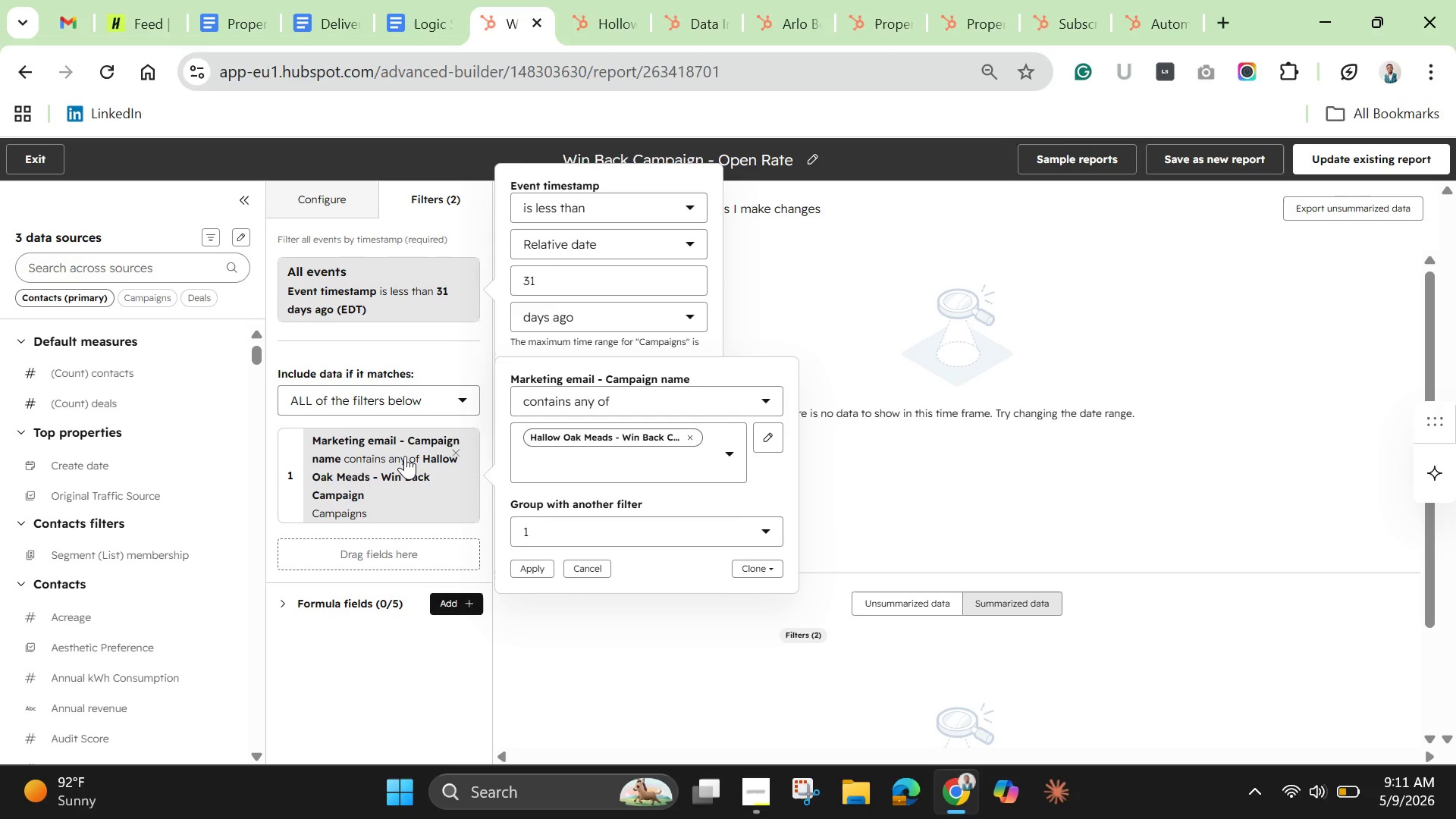 
left_click([20, 158])
 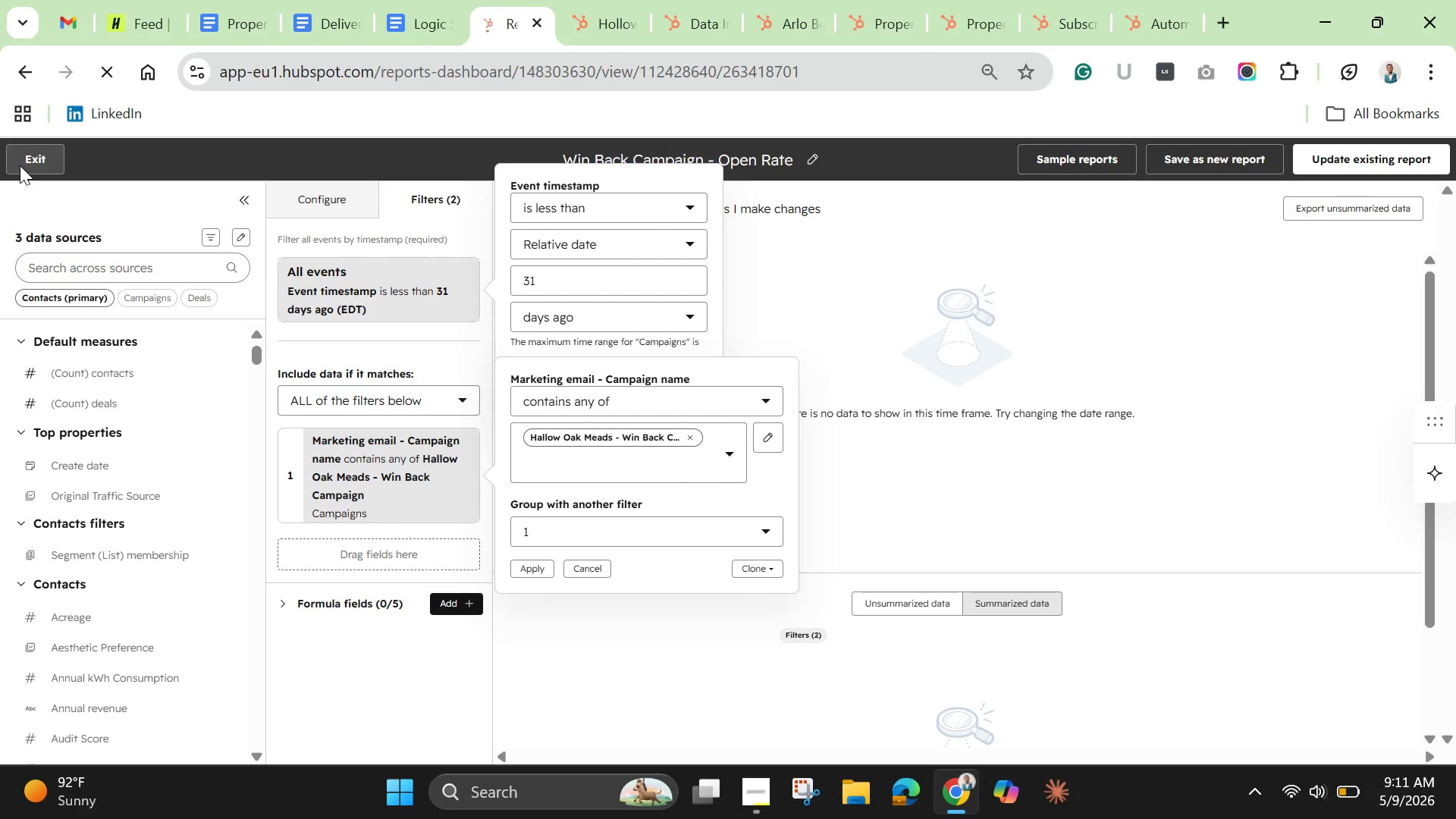 
mouse_move([20, 144])
 